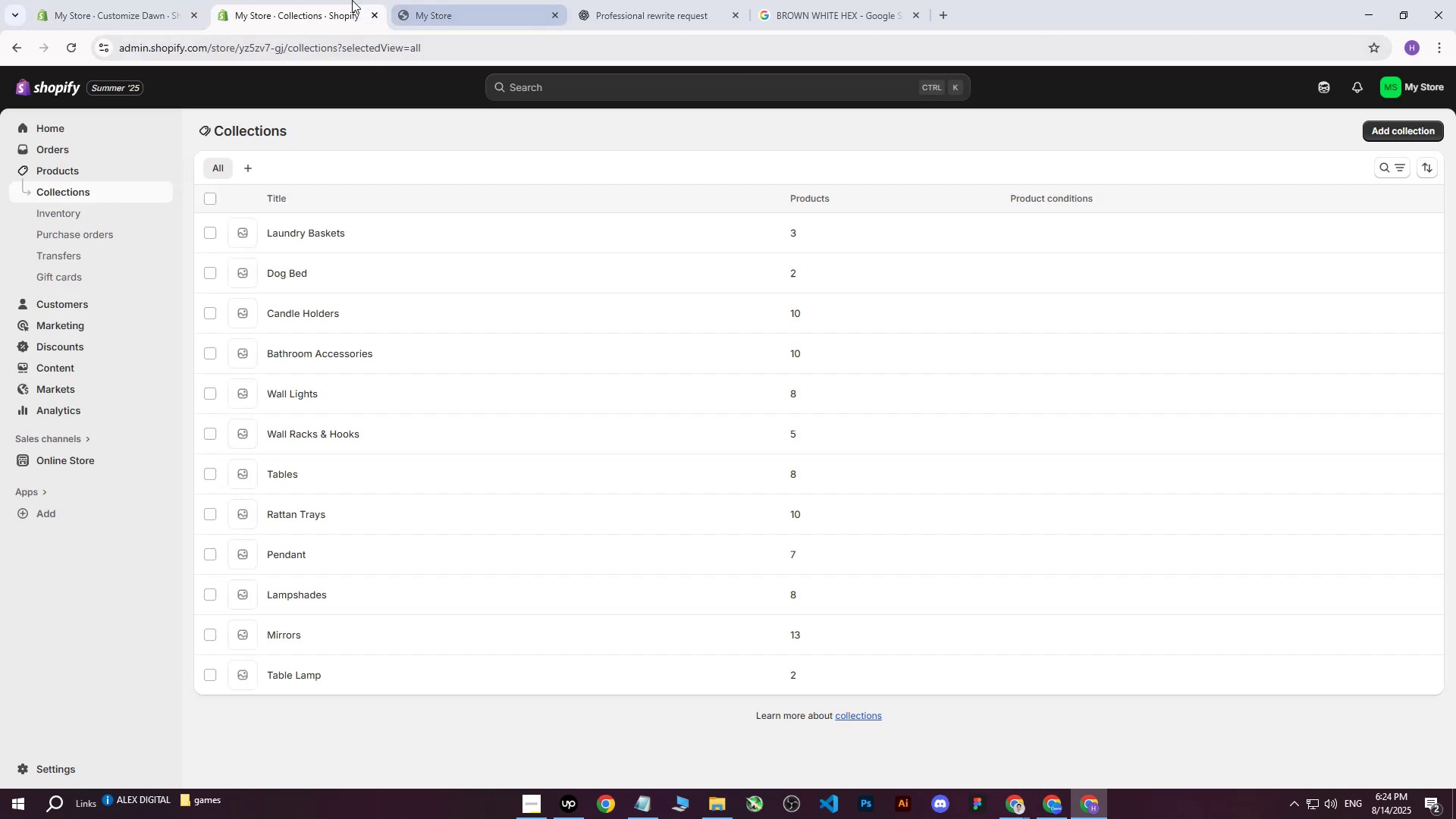 
double_click([434, 0])
 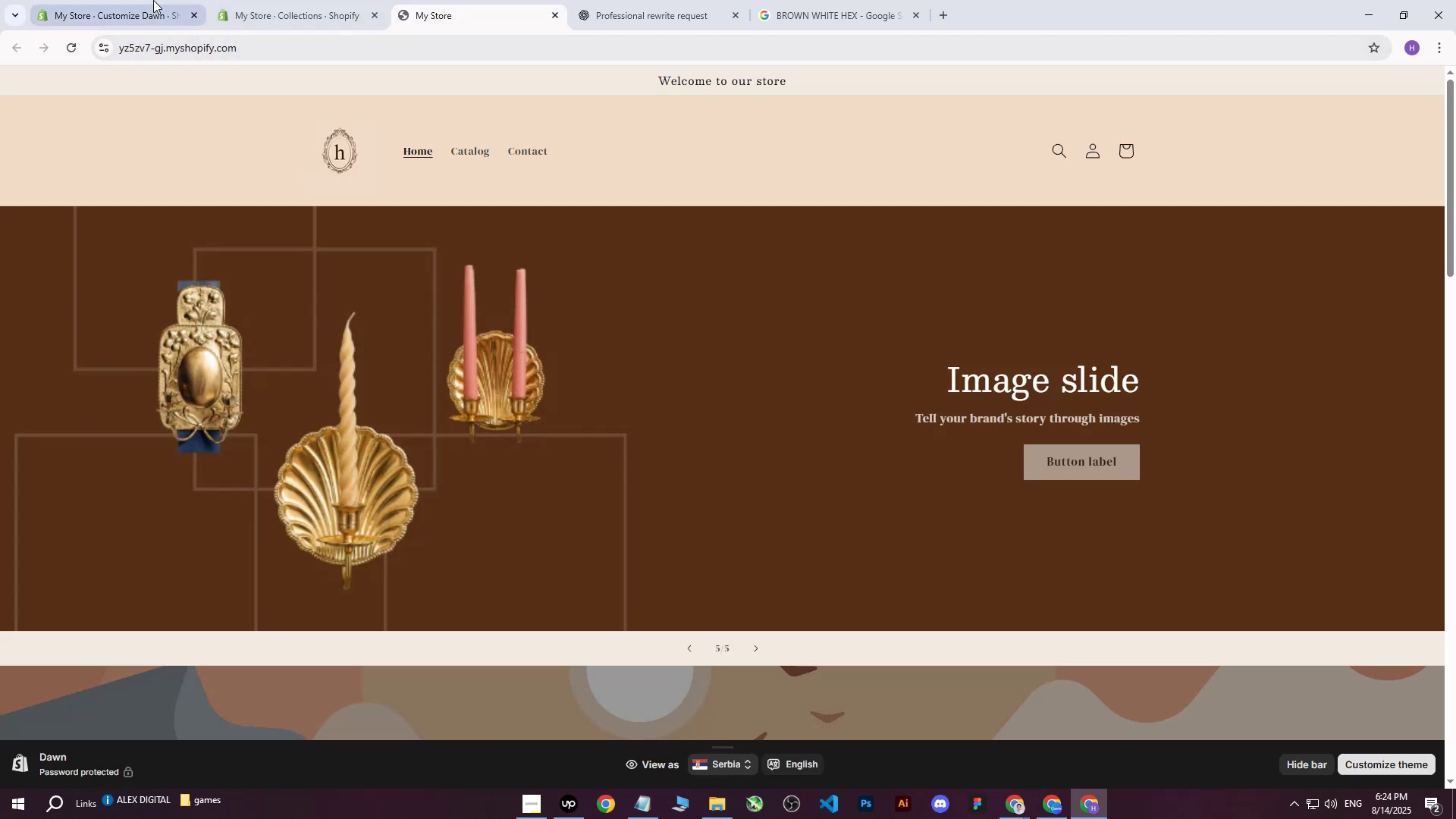 
left_click([153, 0])
 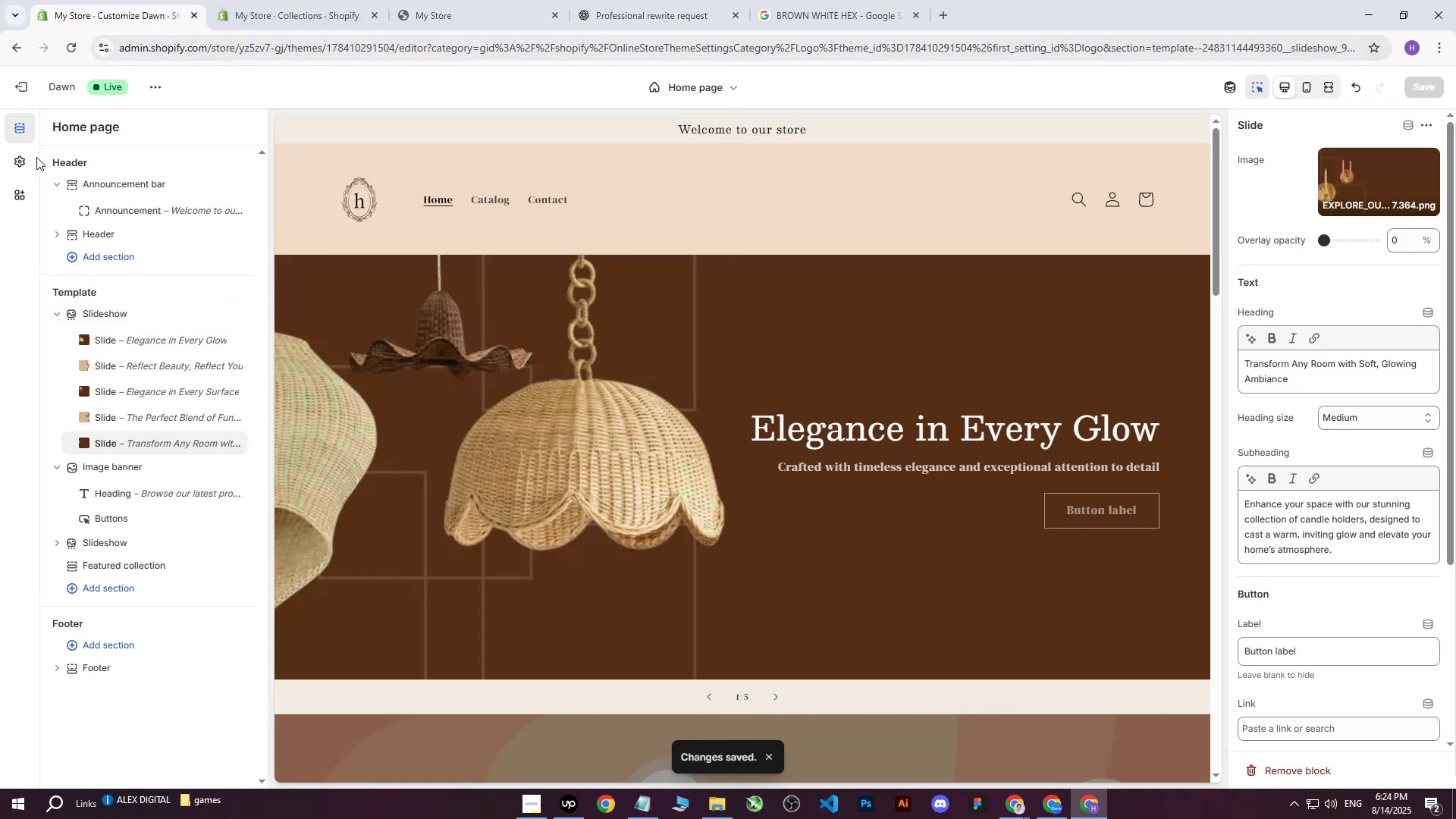 
left_click([24, 163])
 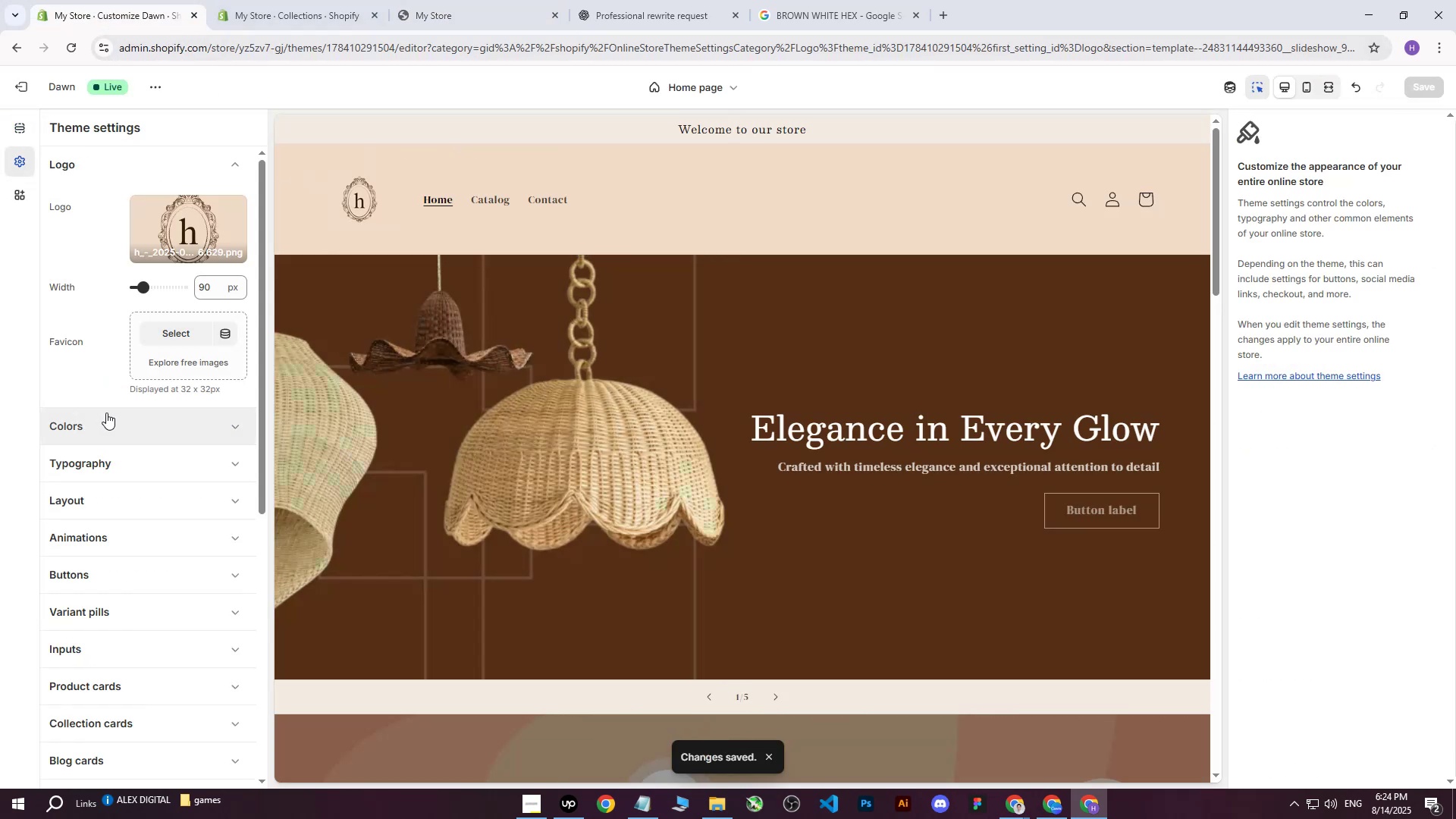 
scroll: coordinate [790, 506], scroll_direction: down, amount: 9.0
 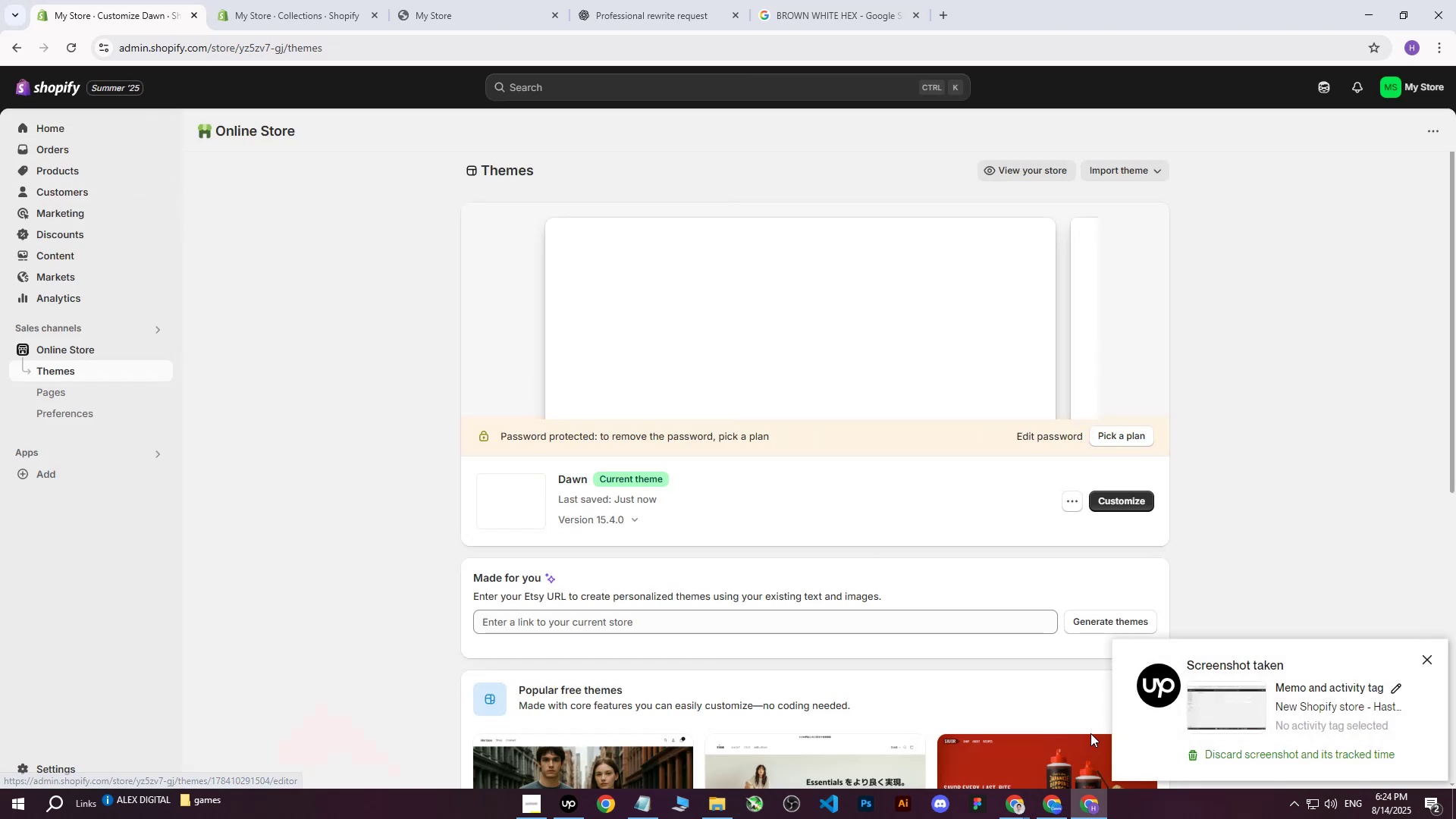 
wait(5.18)
 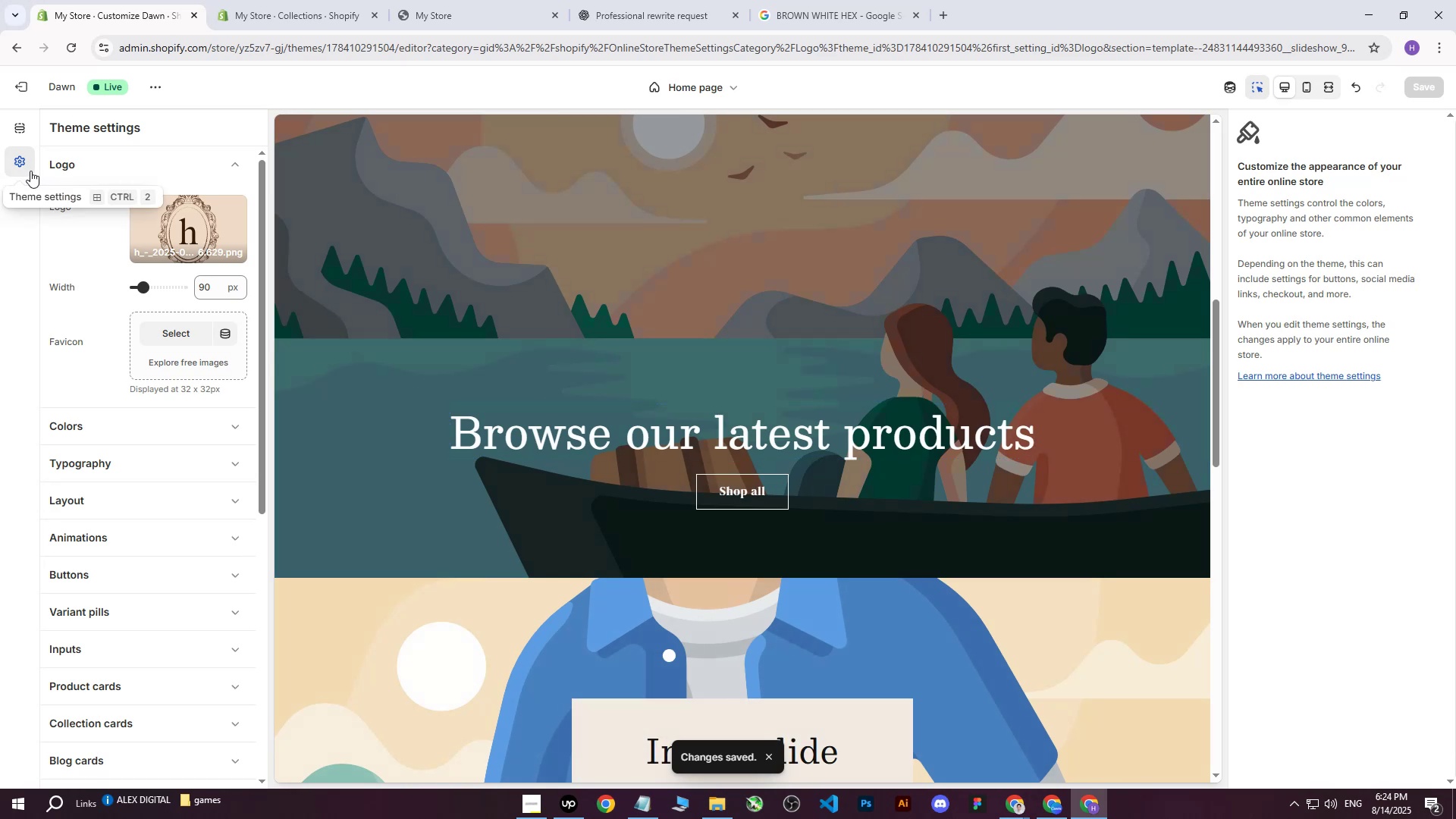 
left_click([1017, 802])
 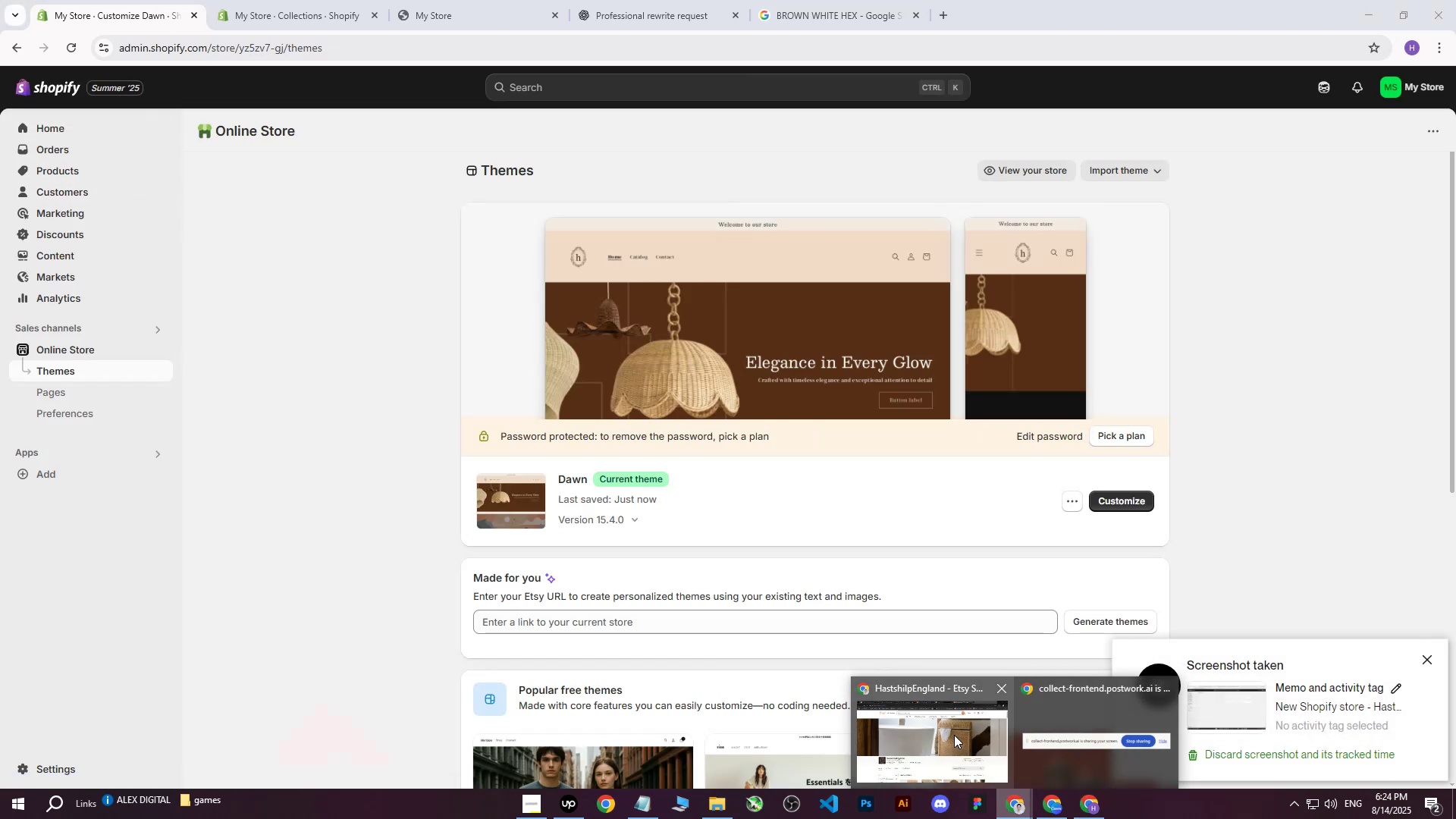 
left_click([954, 735])
 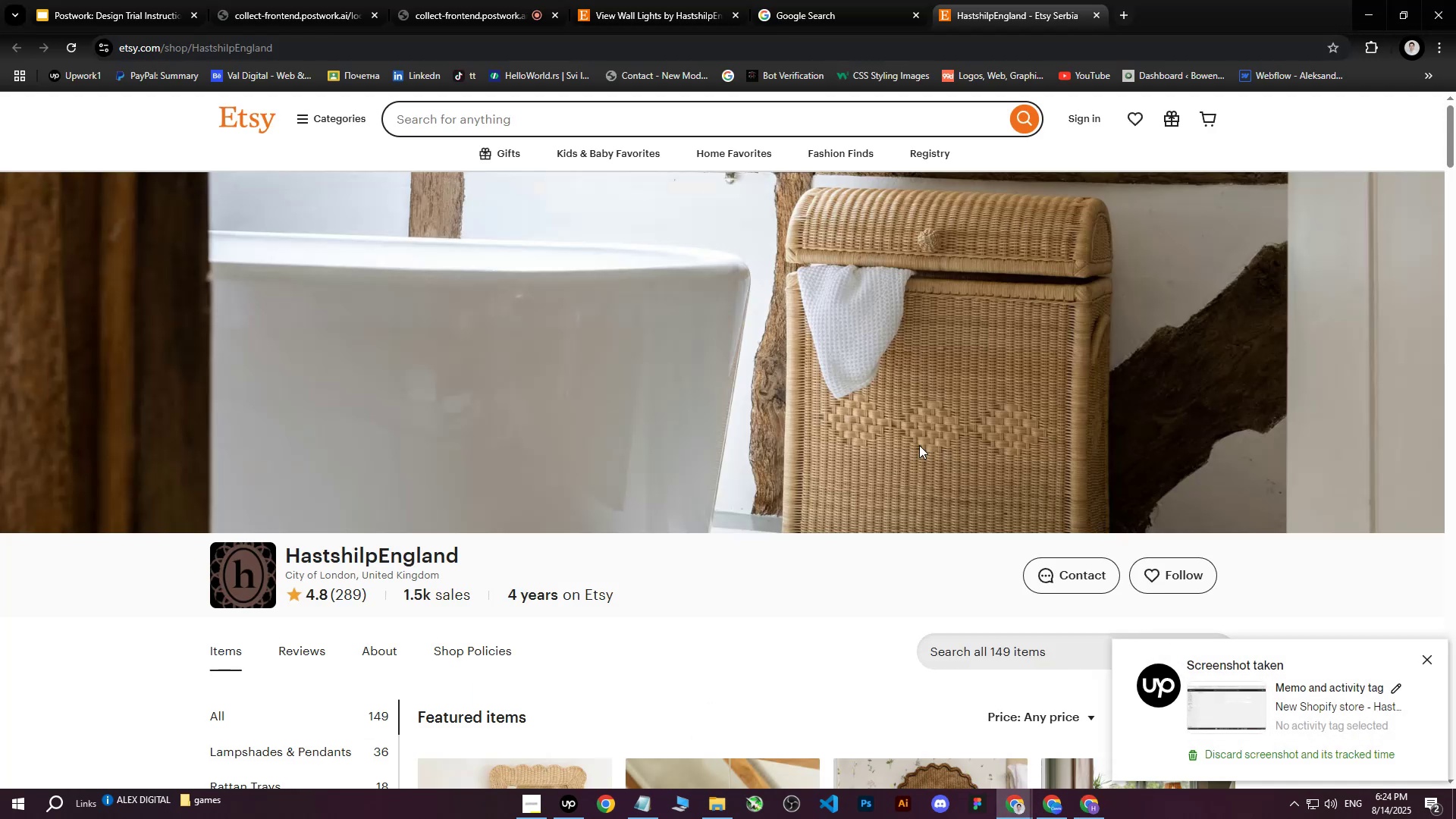 
scroll: coordinate [998, 488], scroll_direction: down, amount: 6.0
 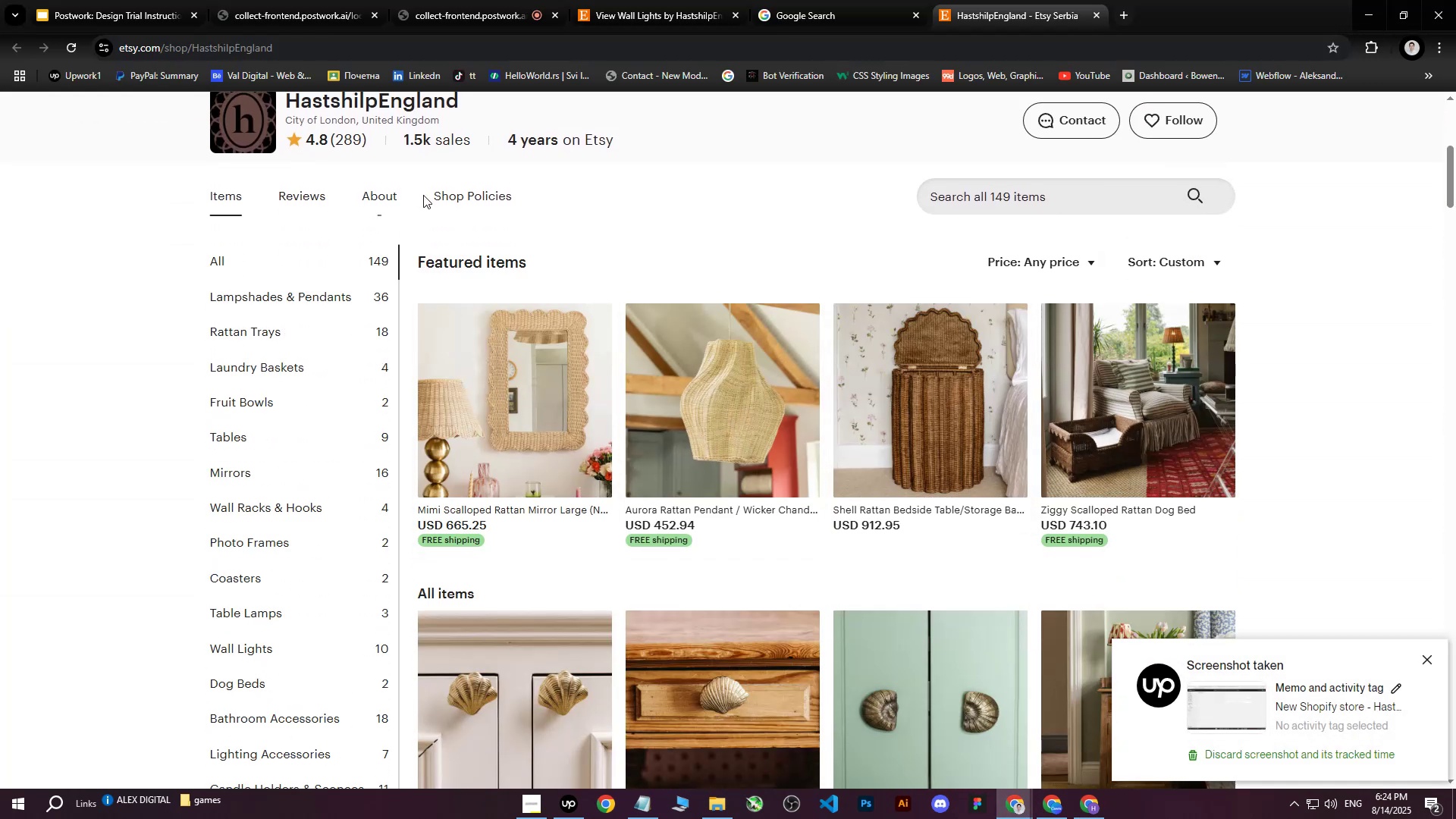 
left_click([388, 193])
 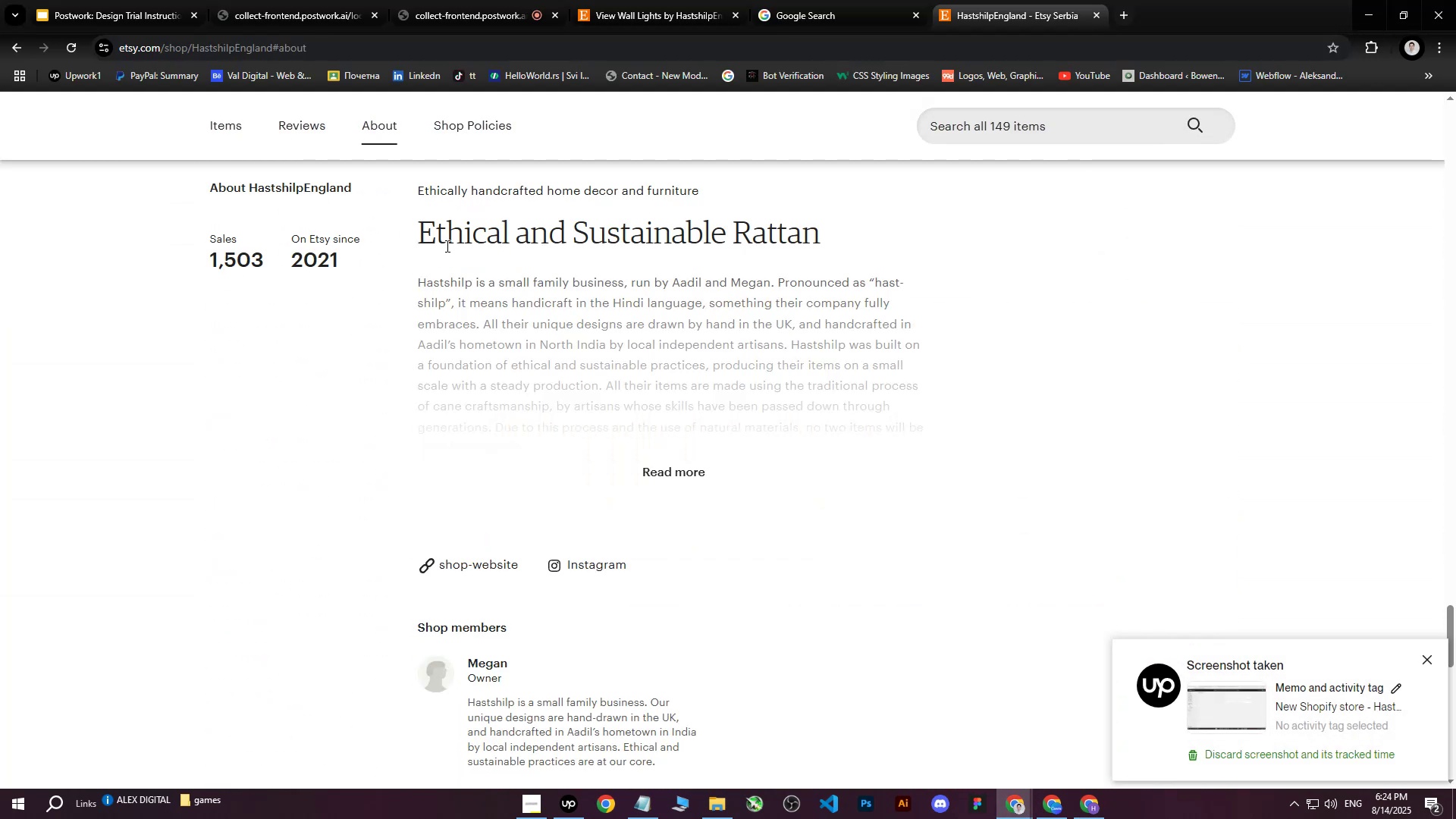 
scroll: coordinate [573, 352], scroll_direction: up, amount: 2.0
 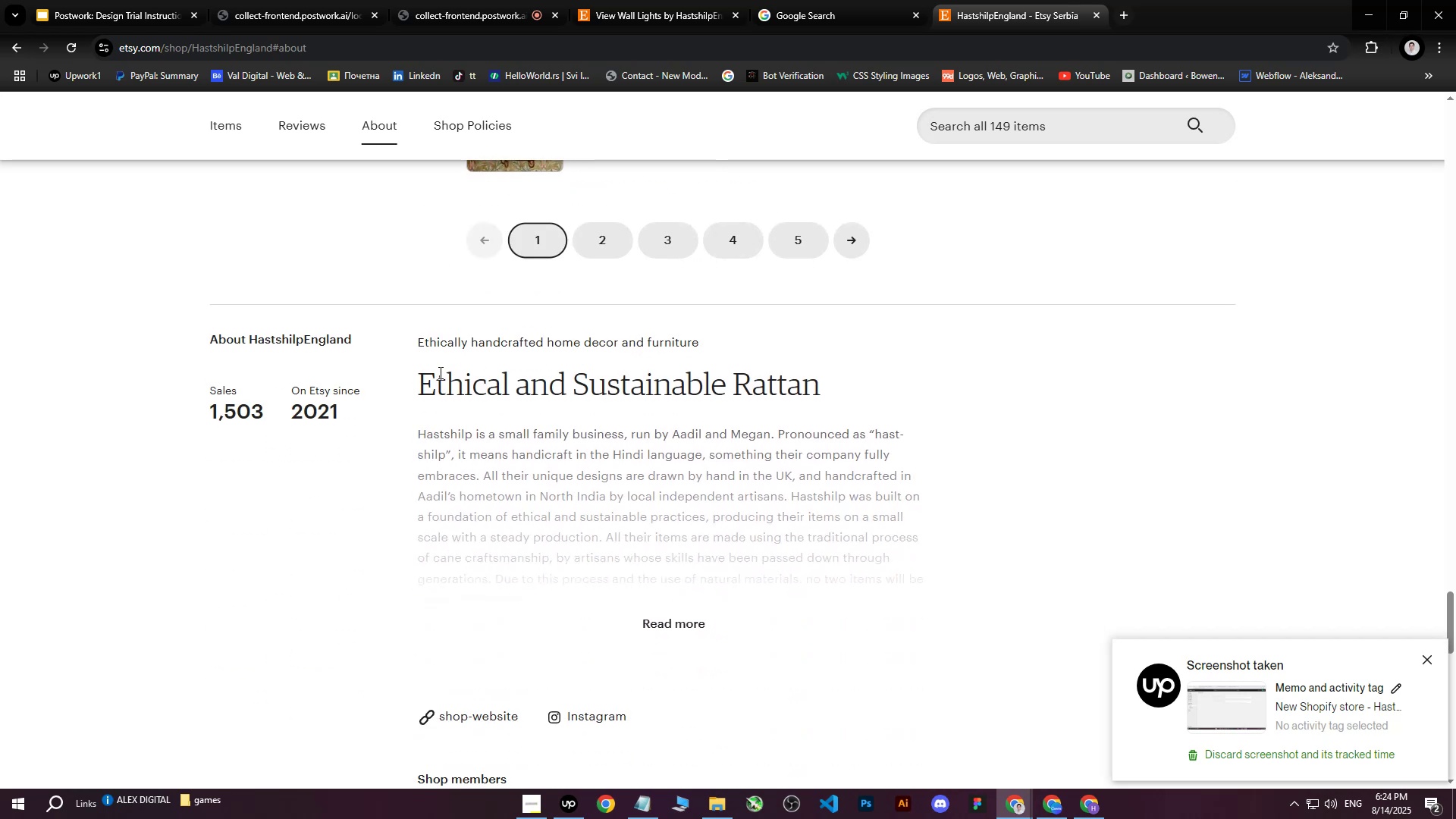 
left_click_drag(start_coordinate=[422, 382], to_coordinate=[851, 400])
 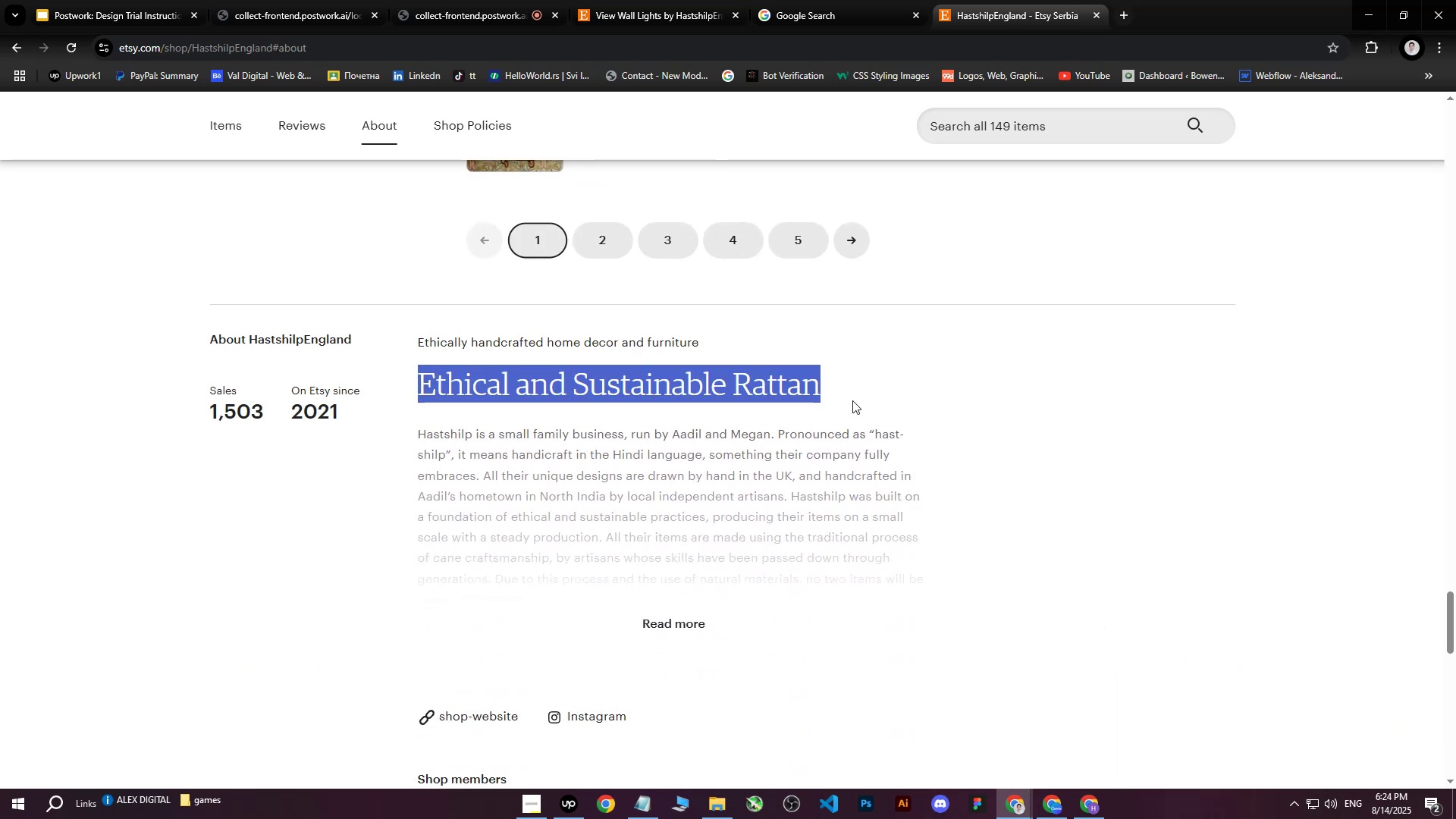 
key(Control+C)
 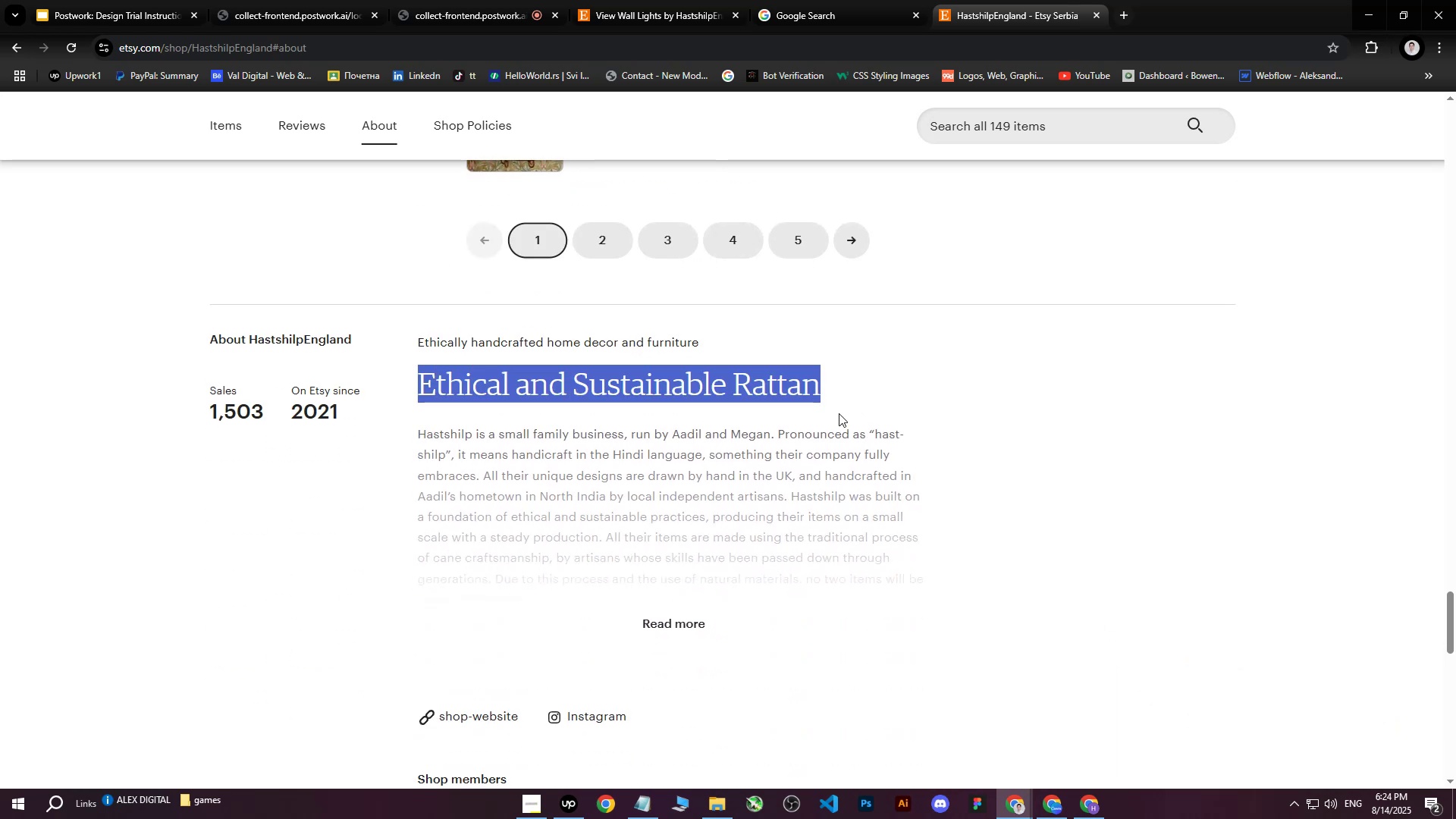 
scroll: coordinate [797, 489], scroll_direction: up, amount: 44.0
 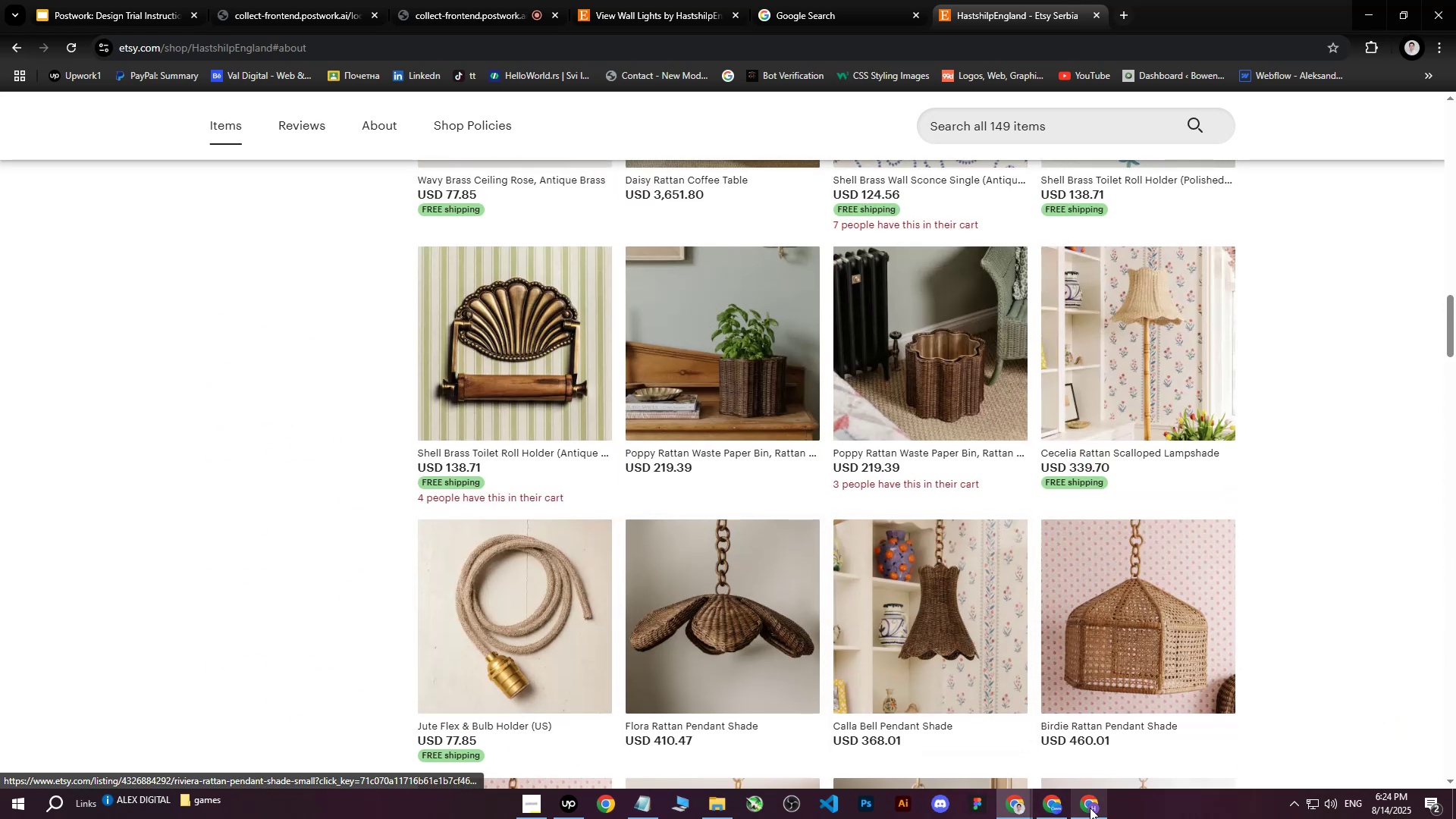 
left_click([1090, 807])
 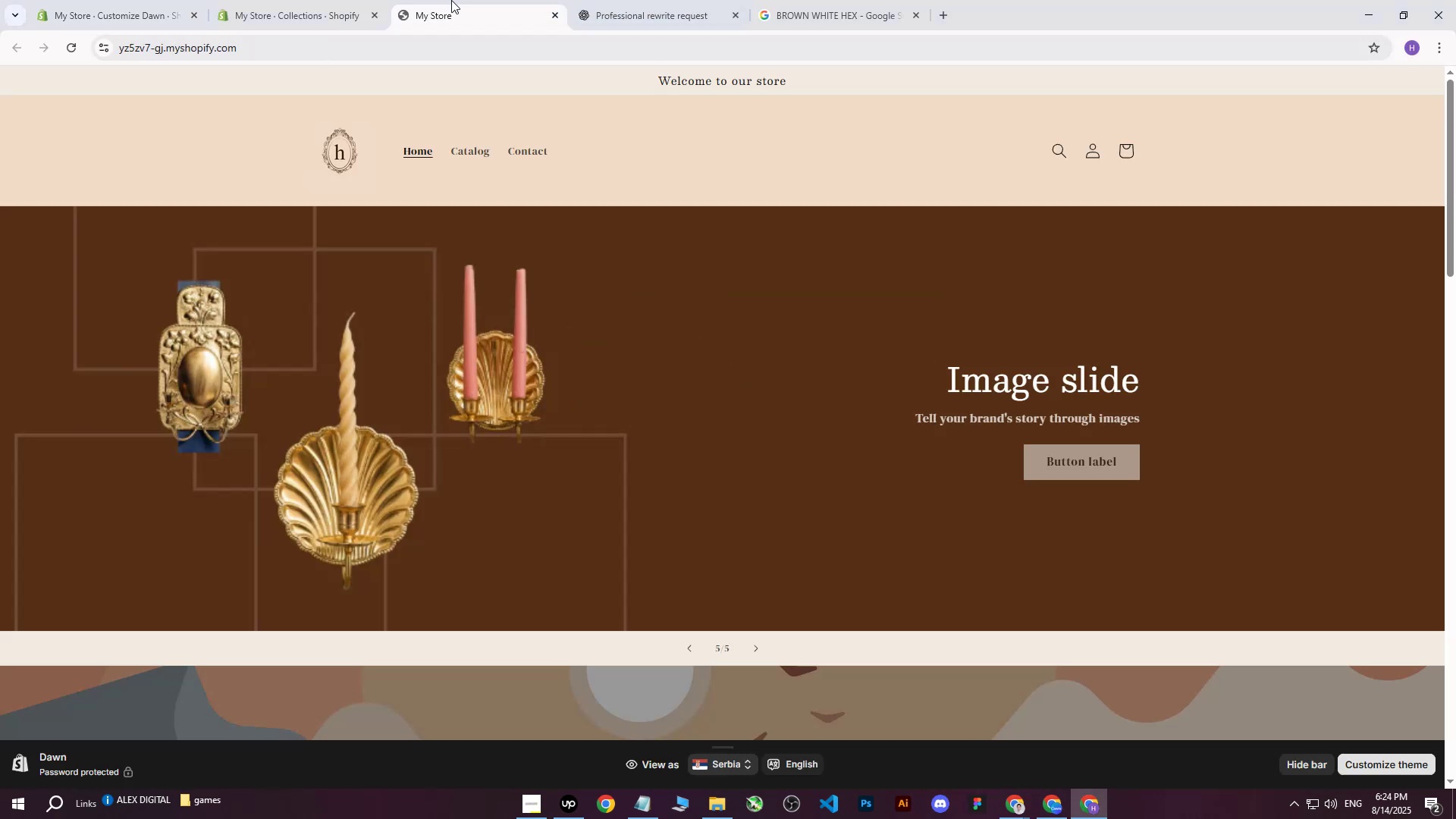 
double_click([287, 0])
 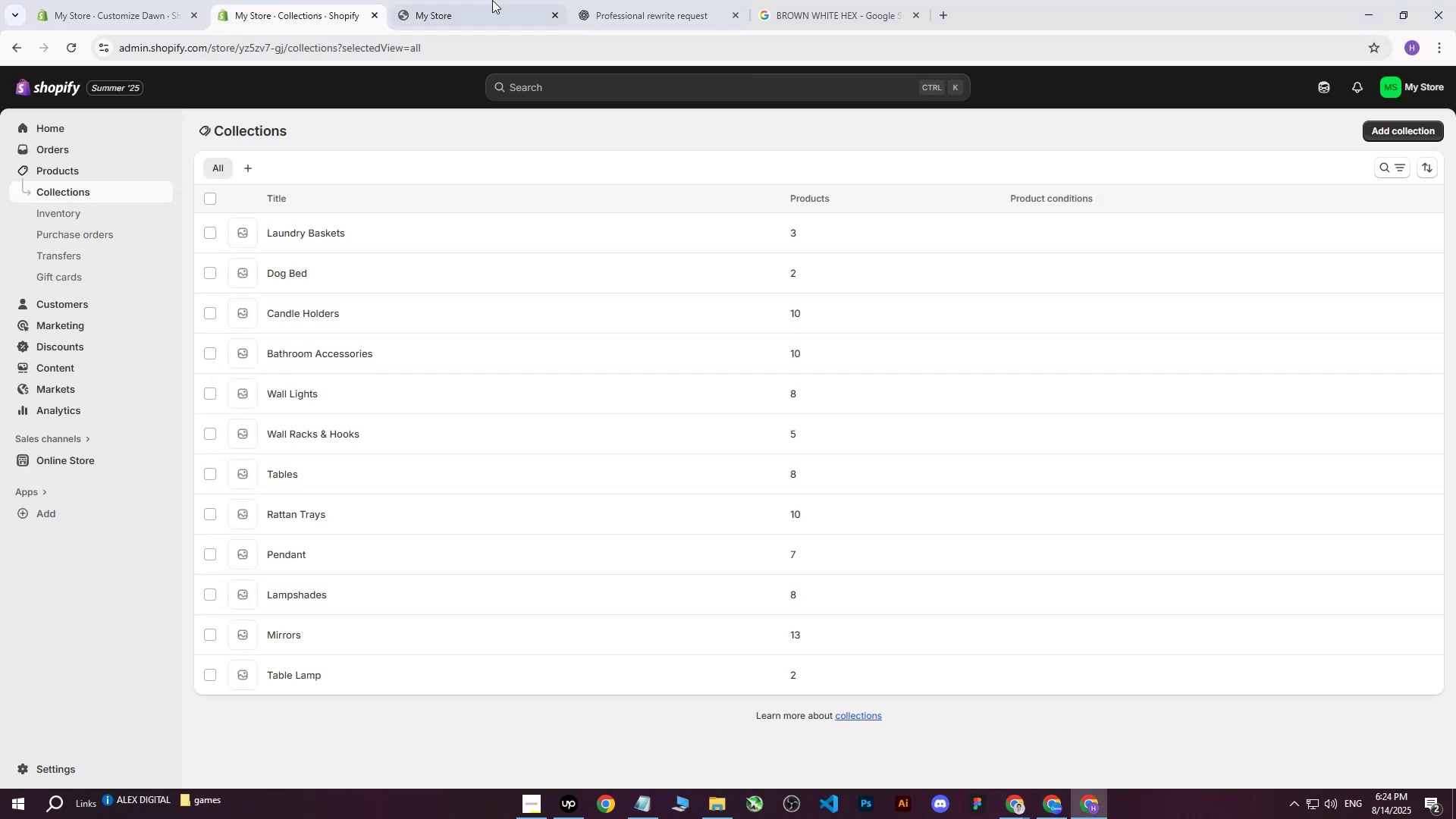 
left_click([535, 0])
 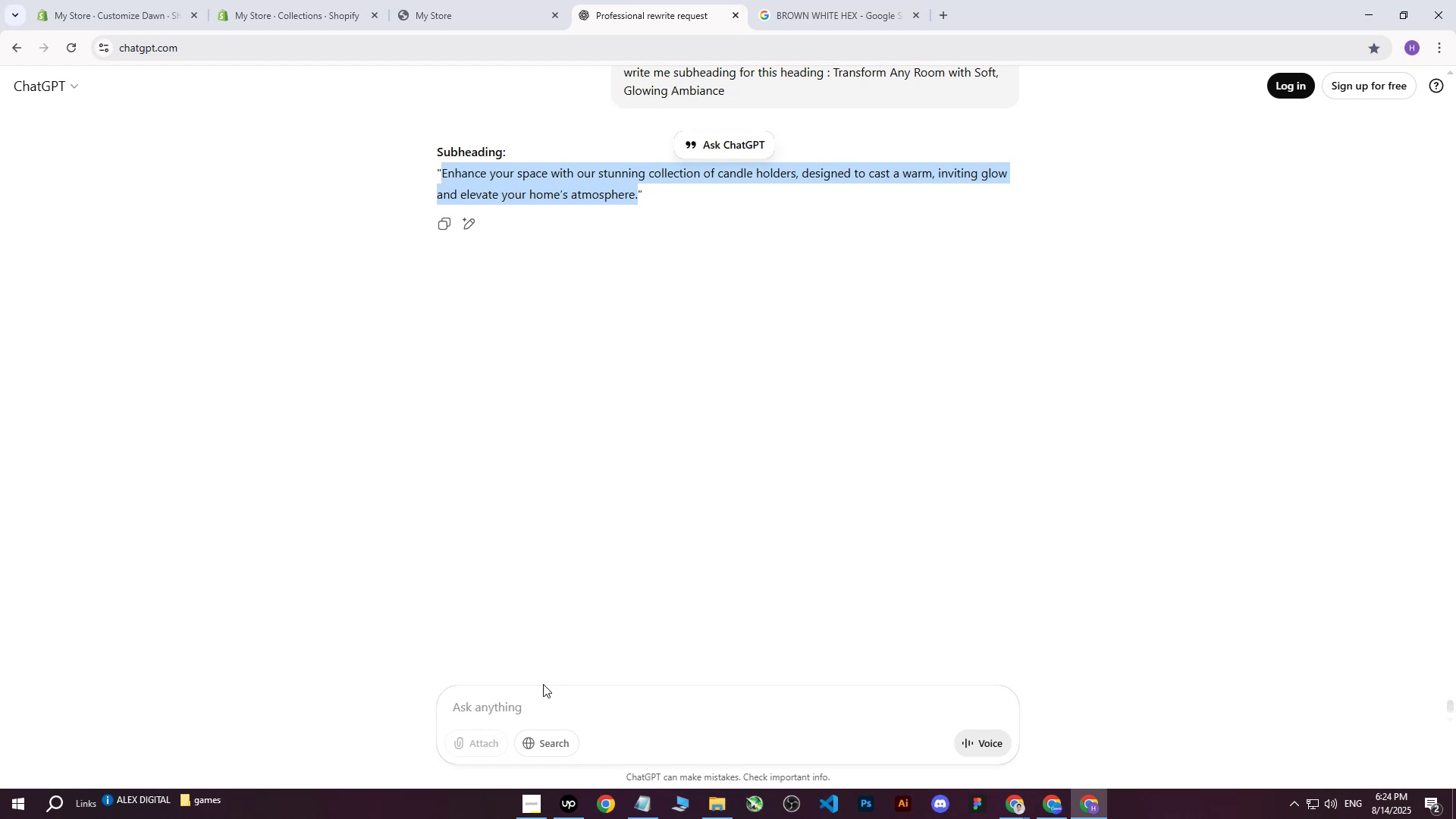 
left_click([526, 706])
 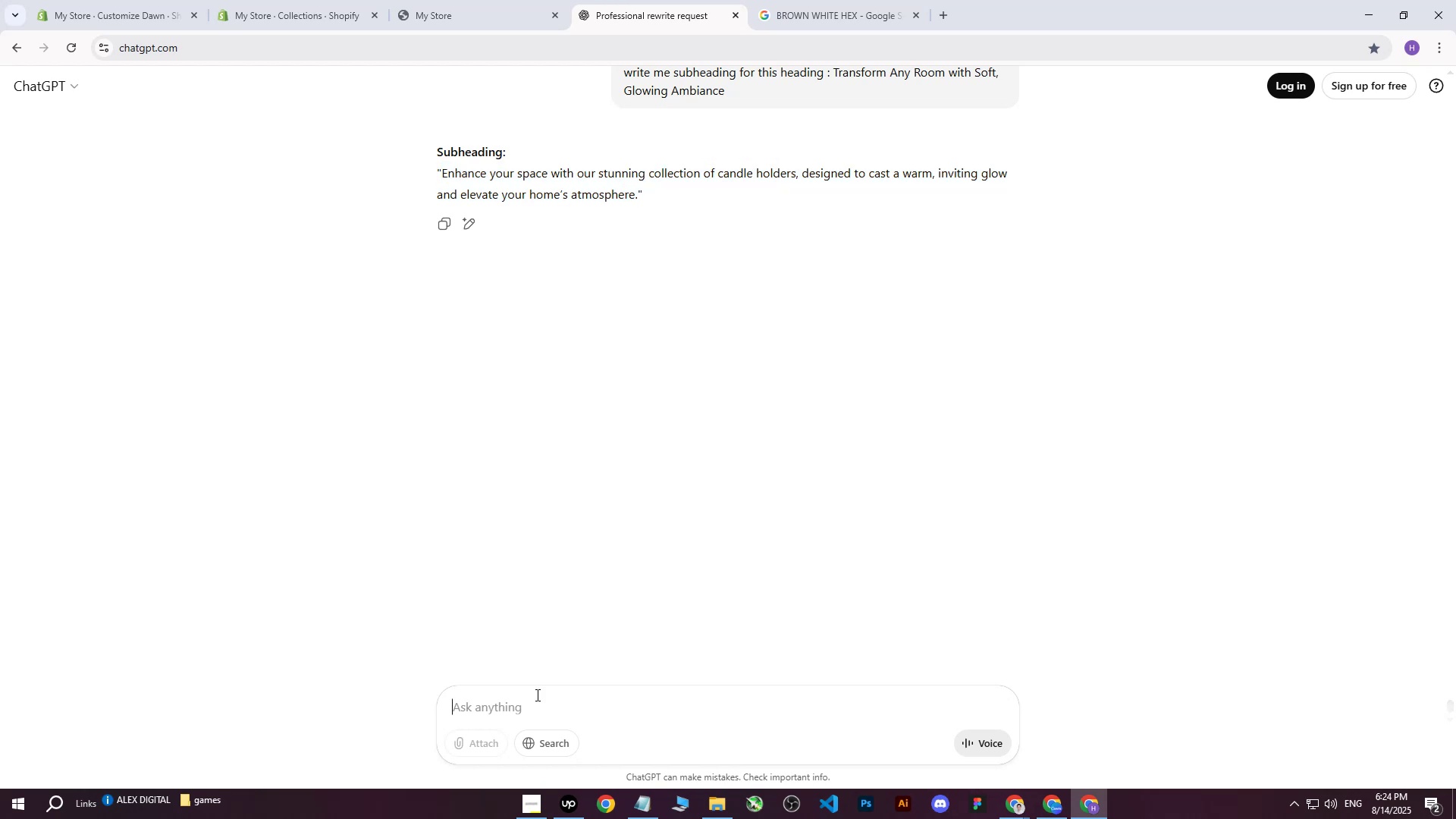 
type(write me he)
key(Backspace)
type(eading anb )
key(Backspace)
key(Backspace)
type(d body text for hero section for )
key(Backspace)
key(Backspace)
key(Backspace)
type(or this shop)
 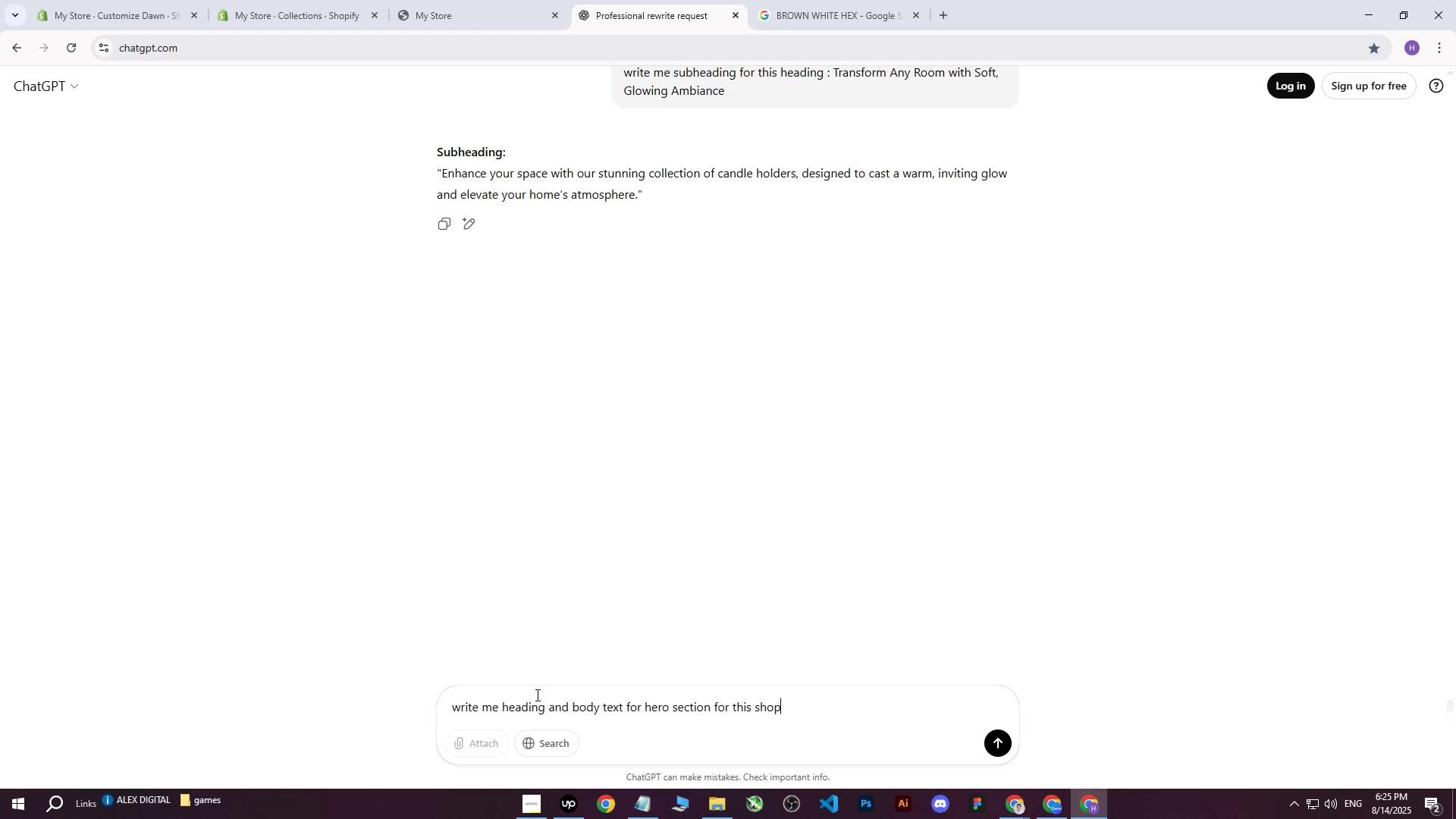 
key(Enter)
 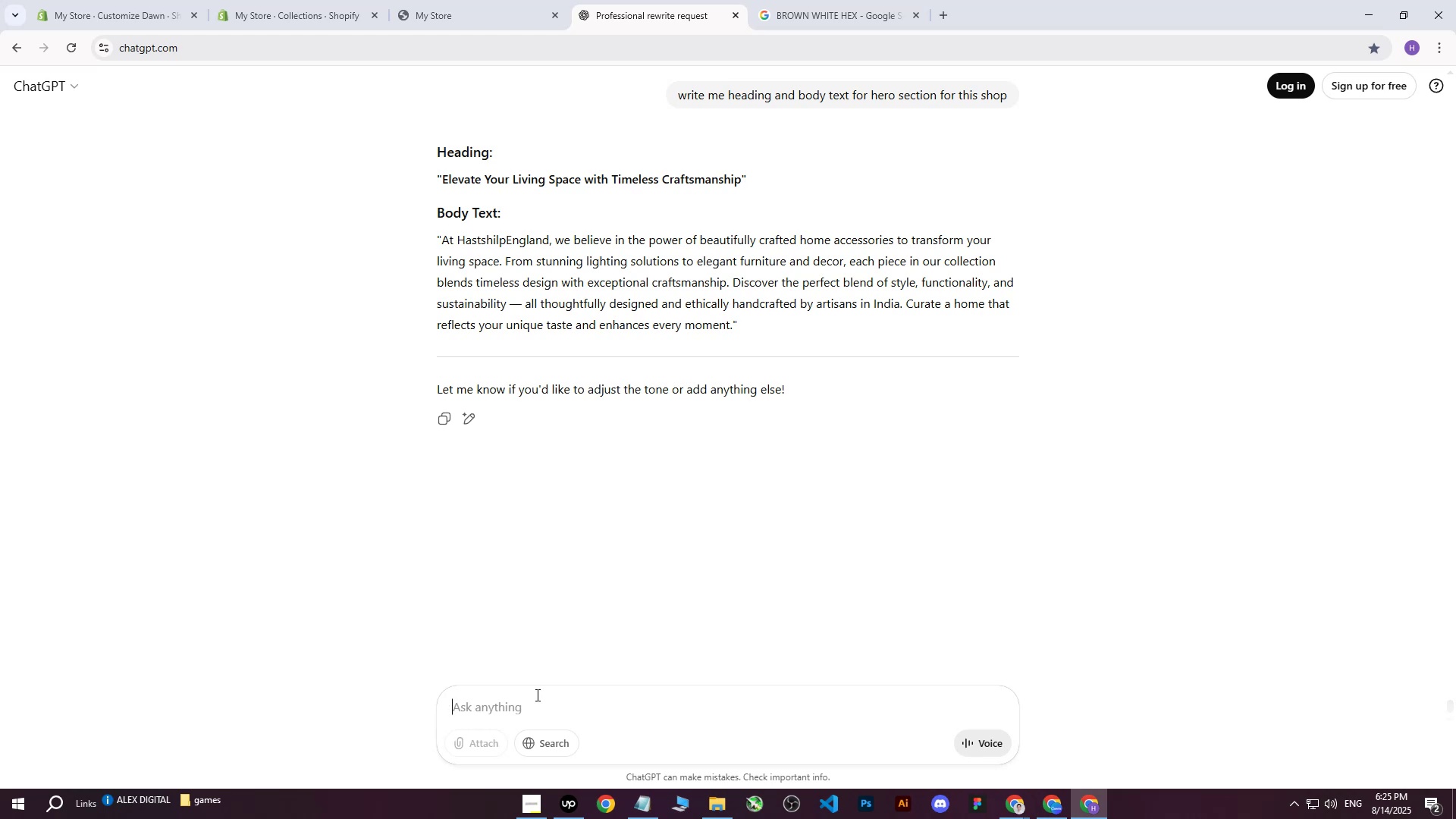 
wait(20.15)
 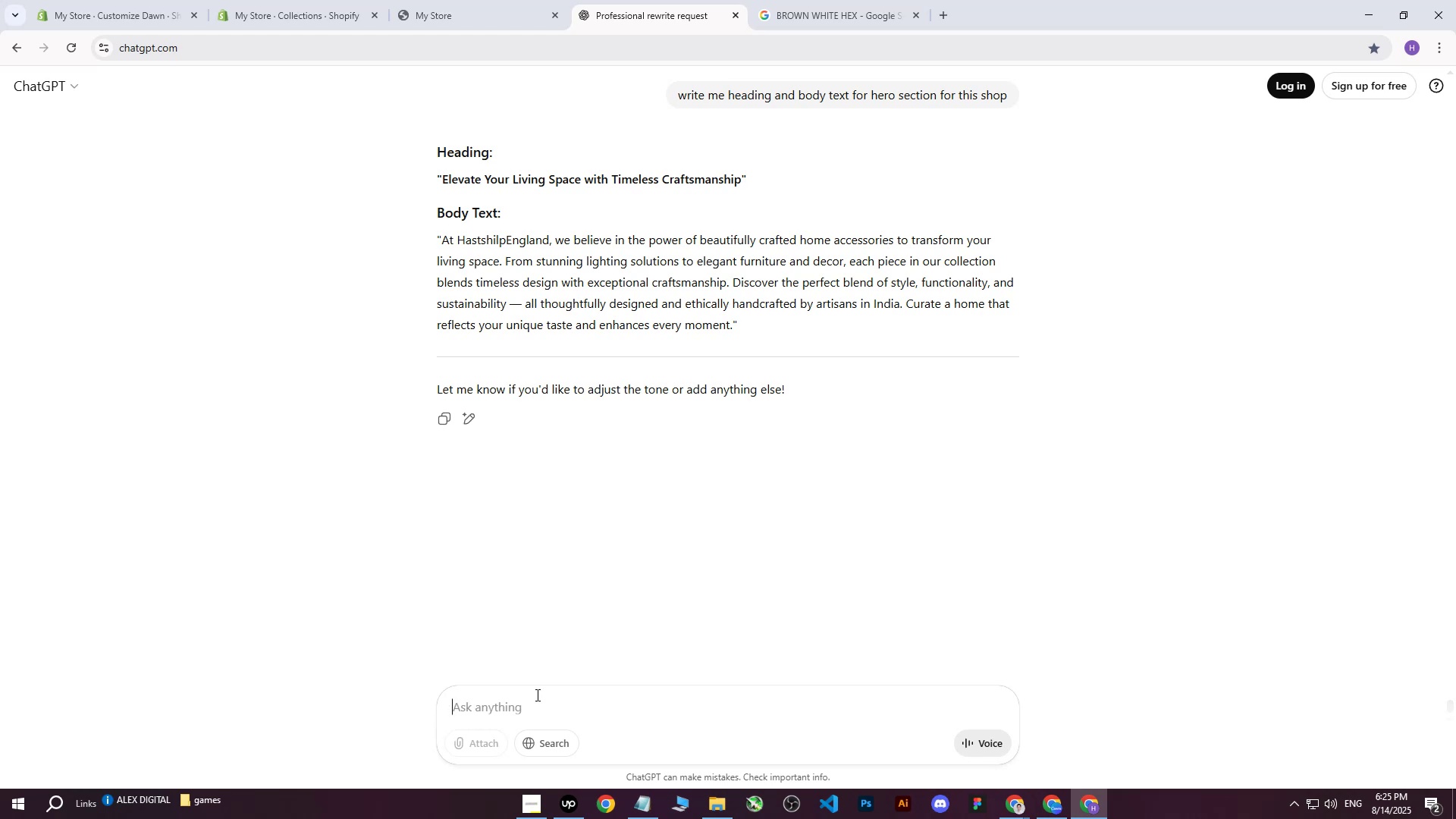 
left_click_drag(start_coordinate=[739, 179], to_coordinate=[444, 177])
 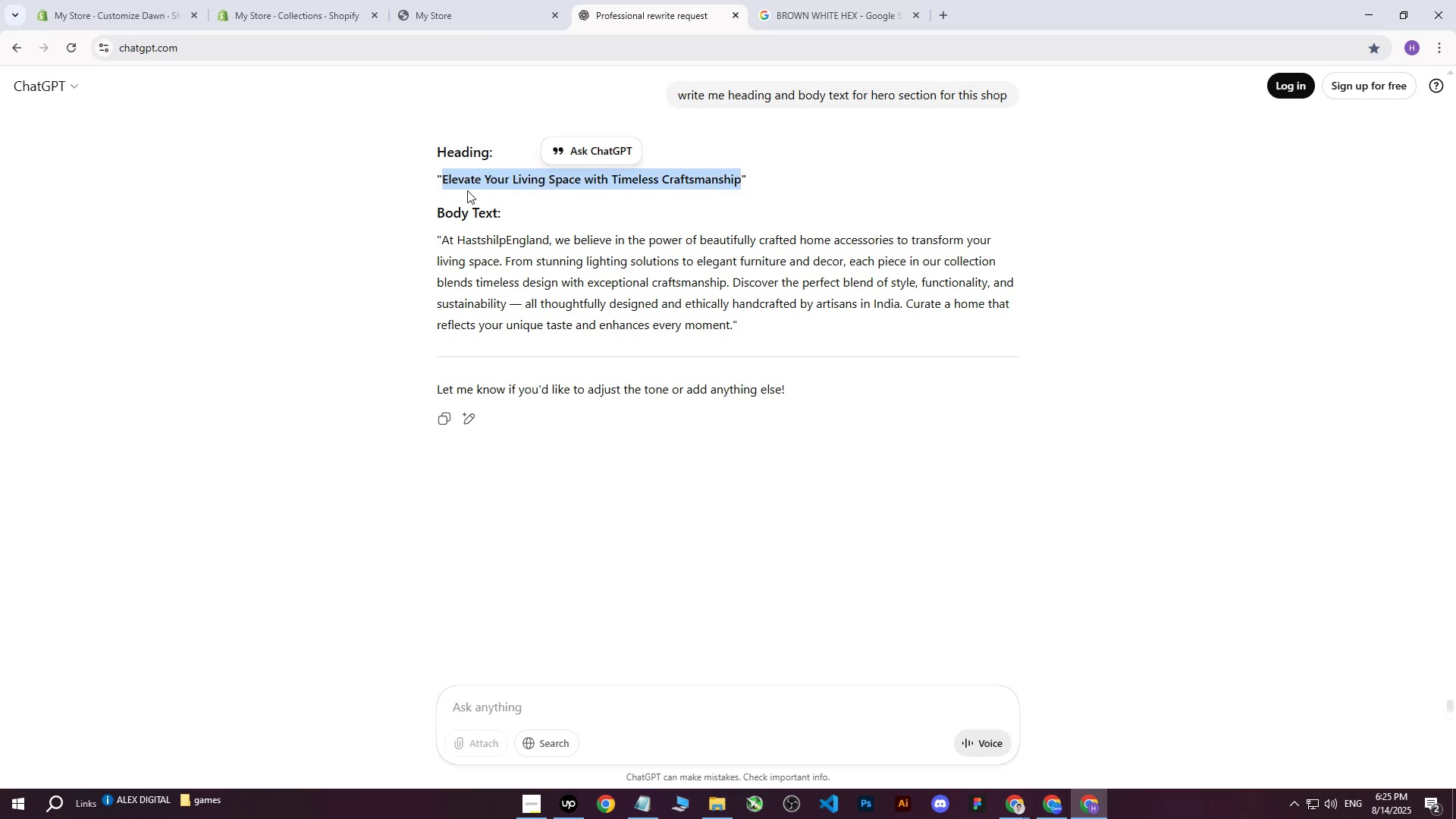 
key(Control+ControlLeft)
 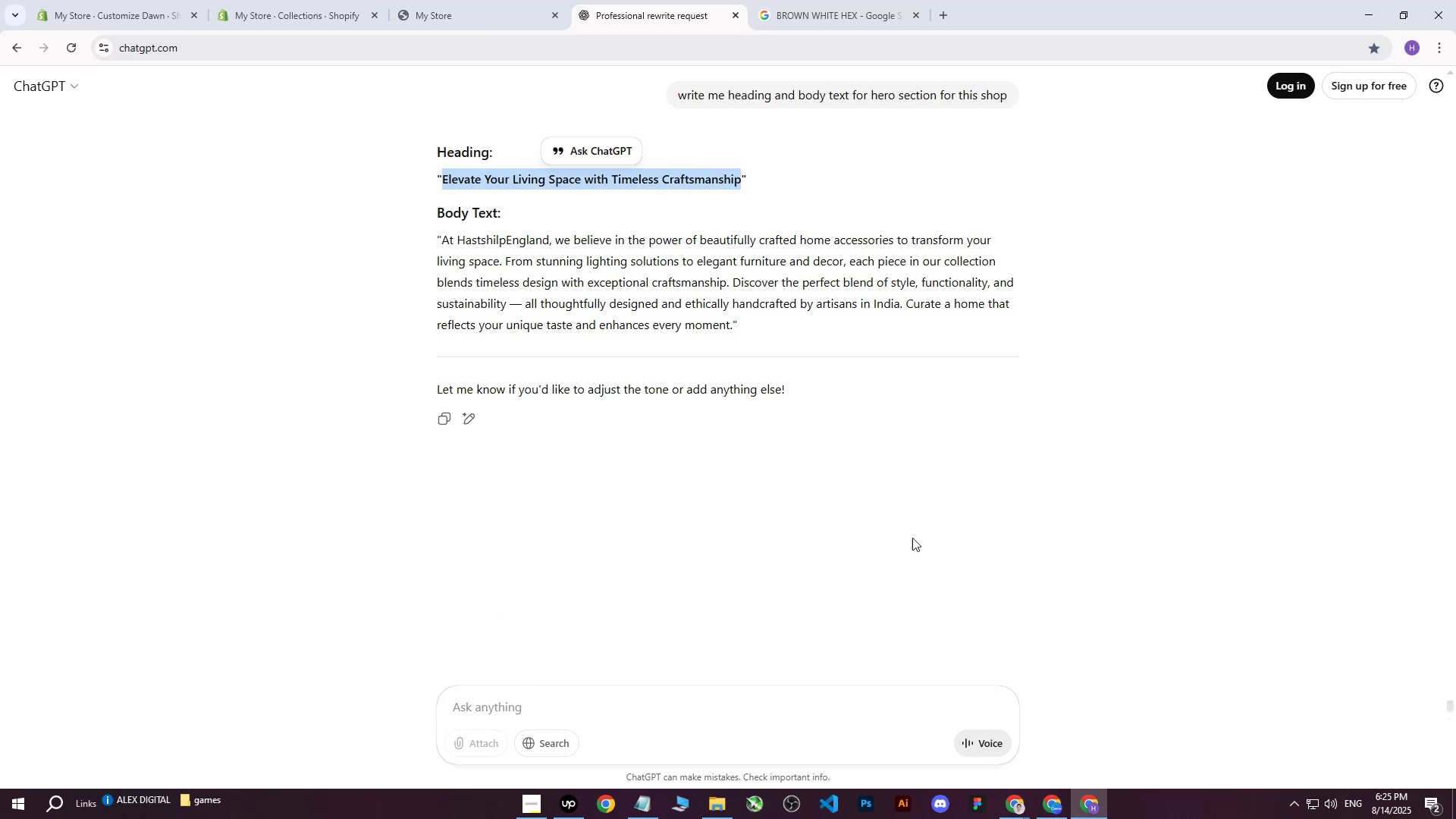 
key(Control+C)
 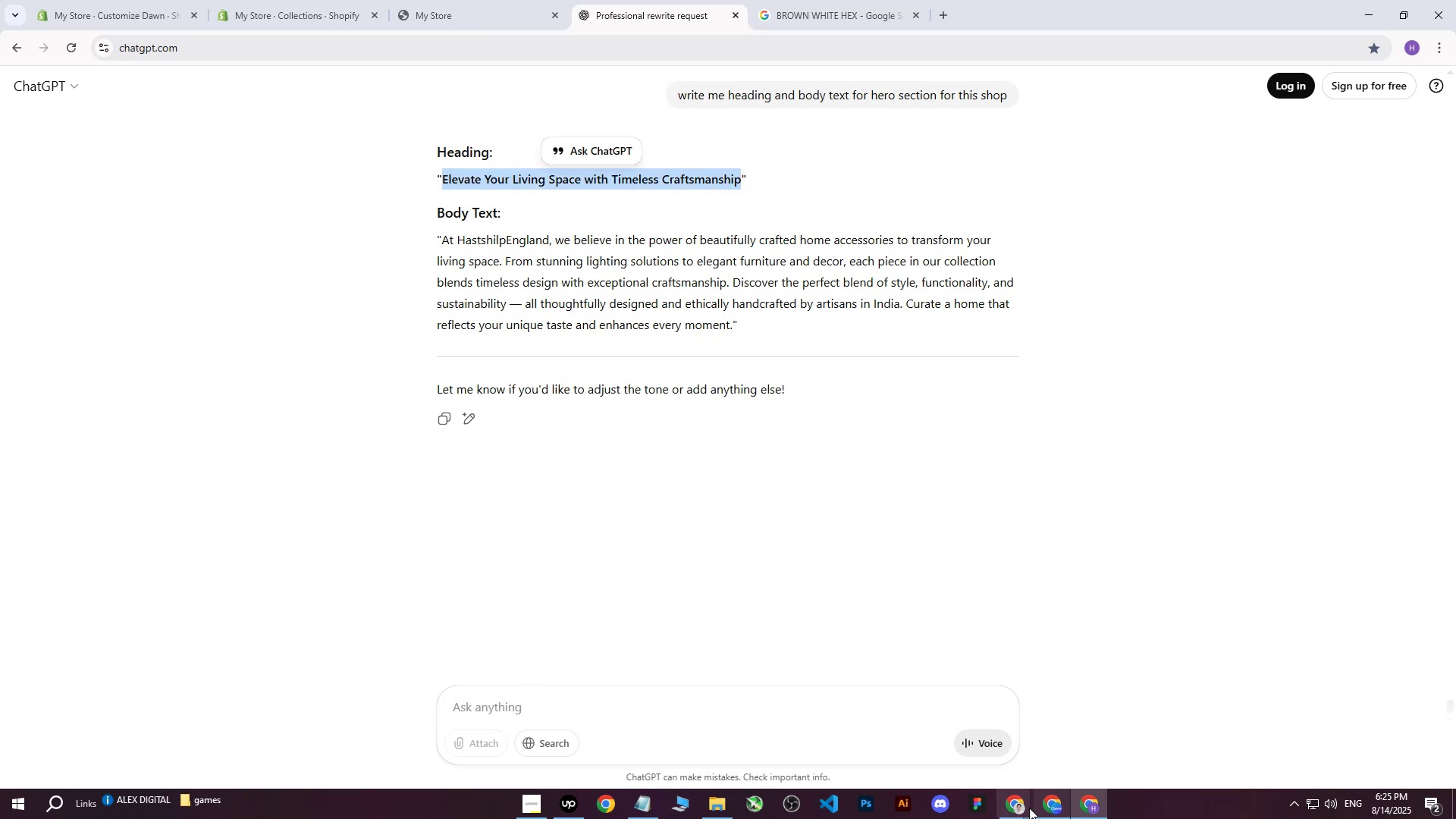 
left_click([1025, 809])
 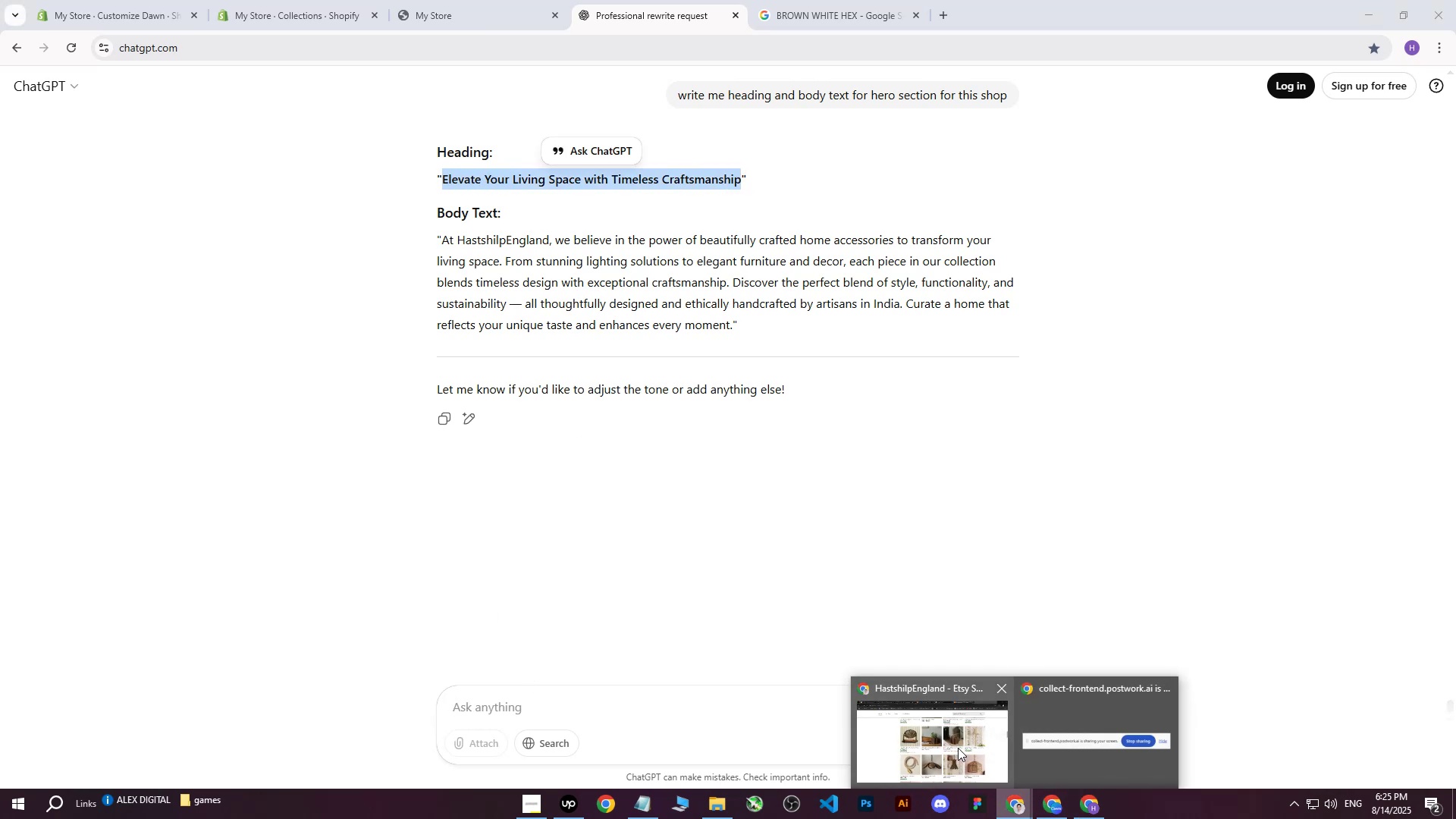 
left_click([958, 748])
 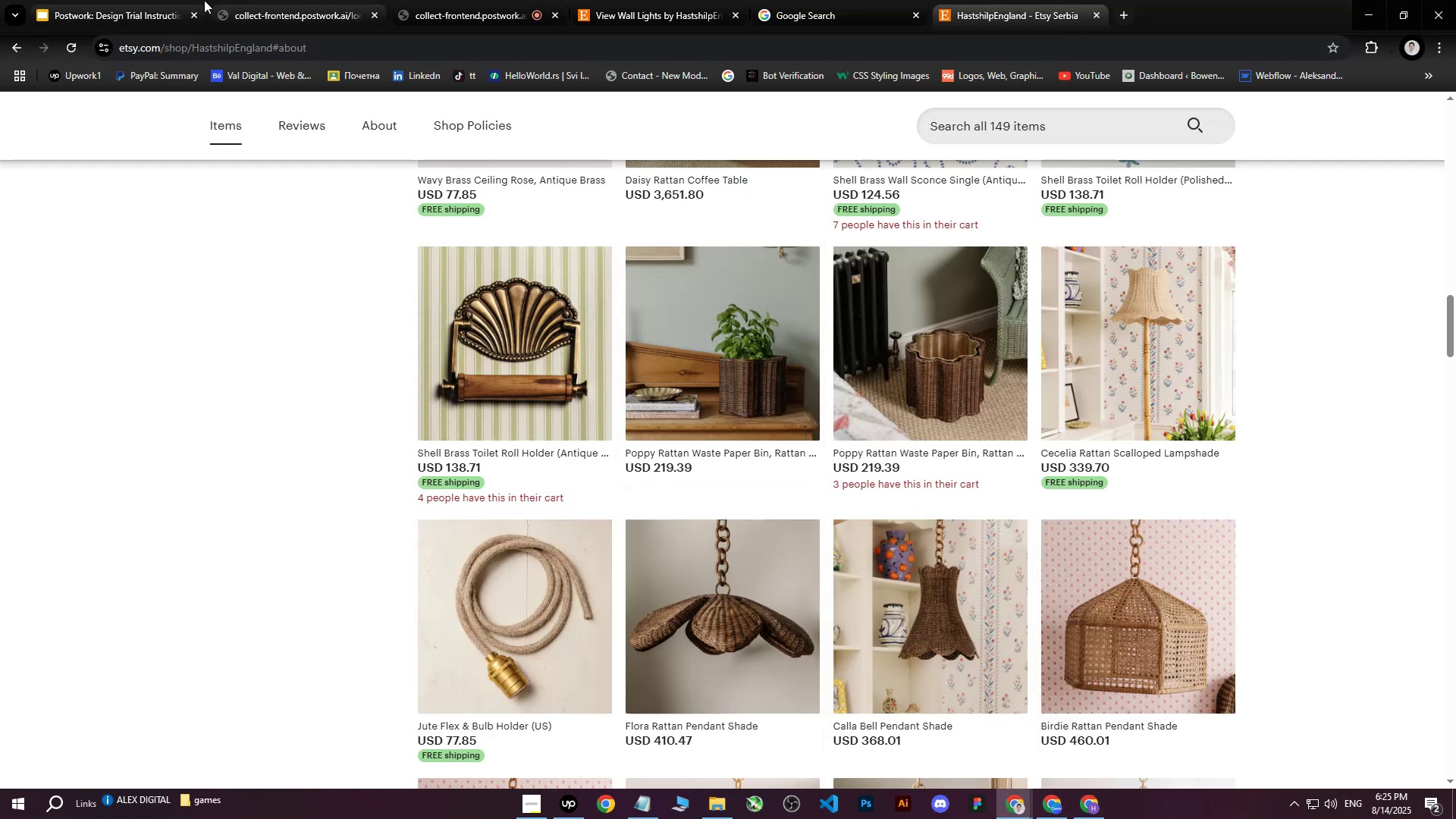 
left_click([494, 0])
 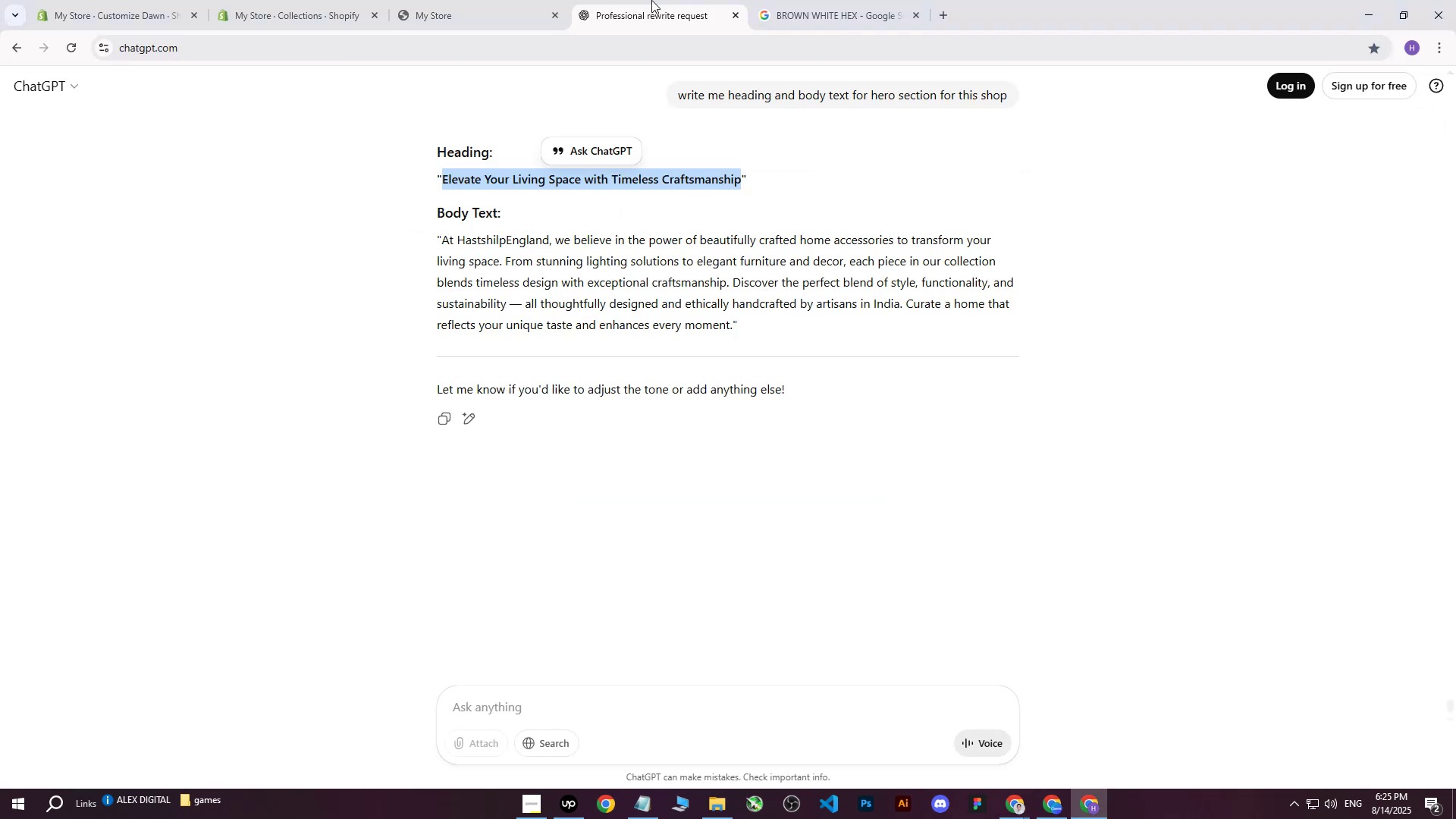 
double_click([284, 0])
 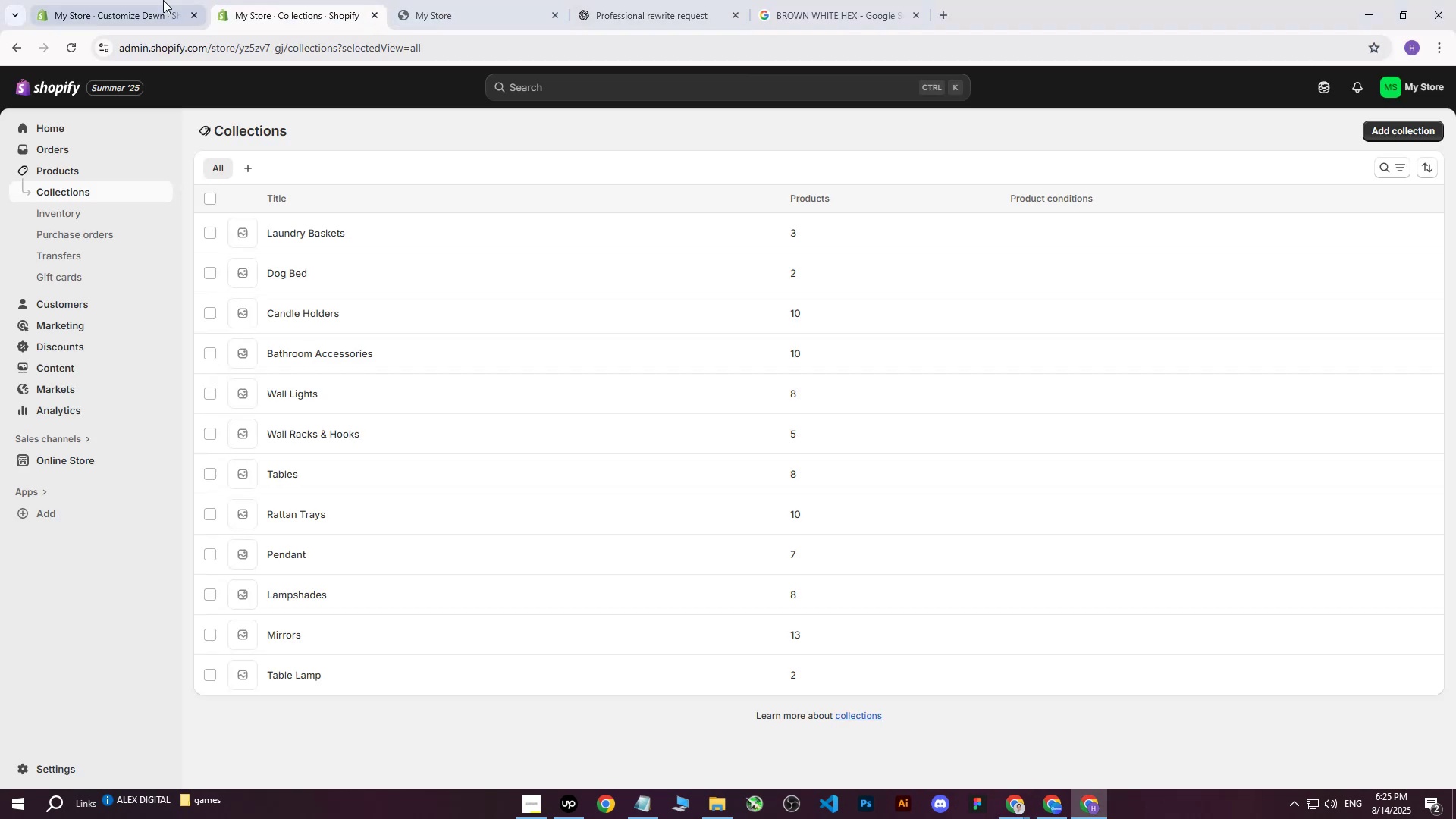 
left_click([163, 0])
 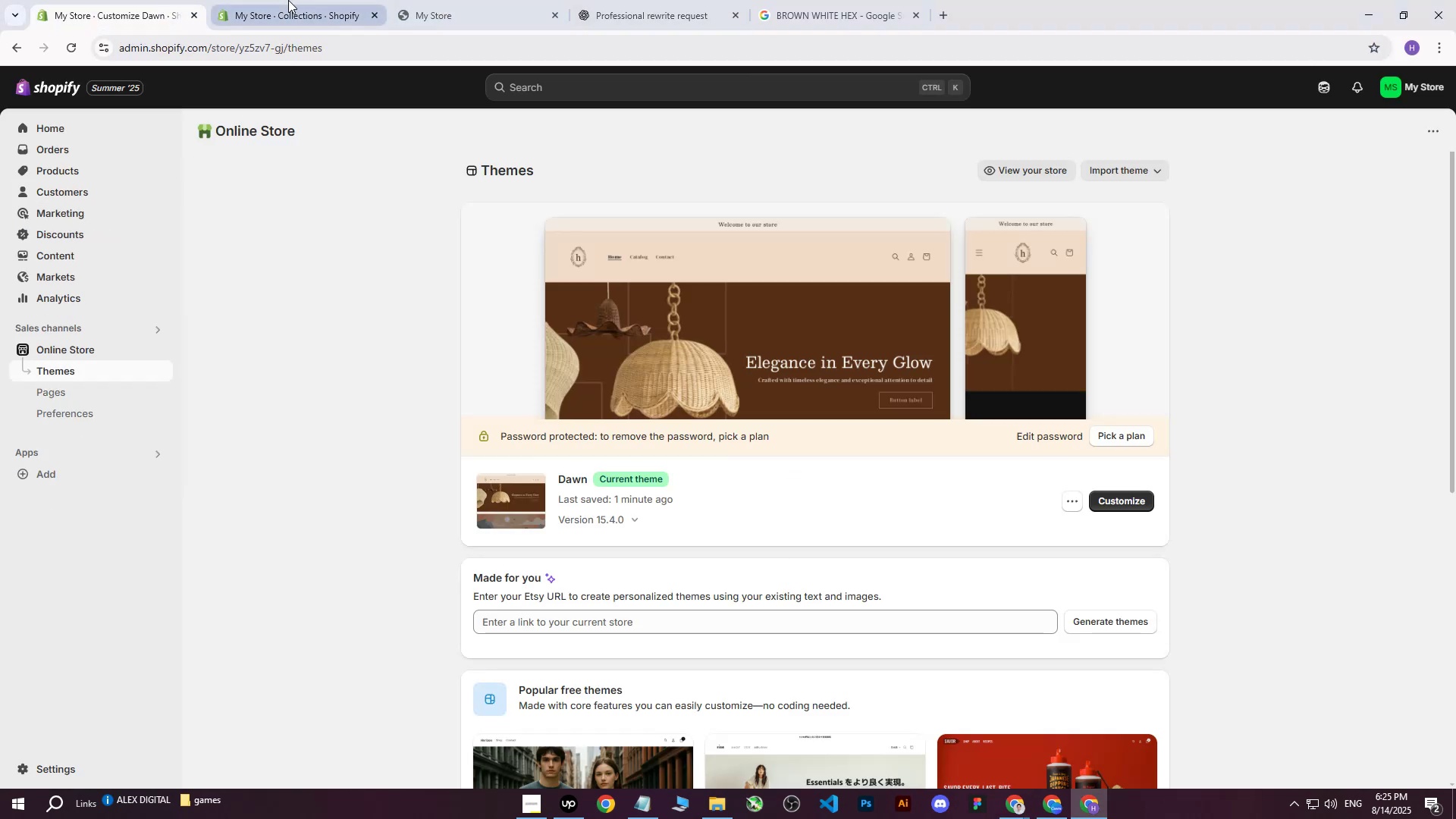 
left_click([288, 0])
 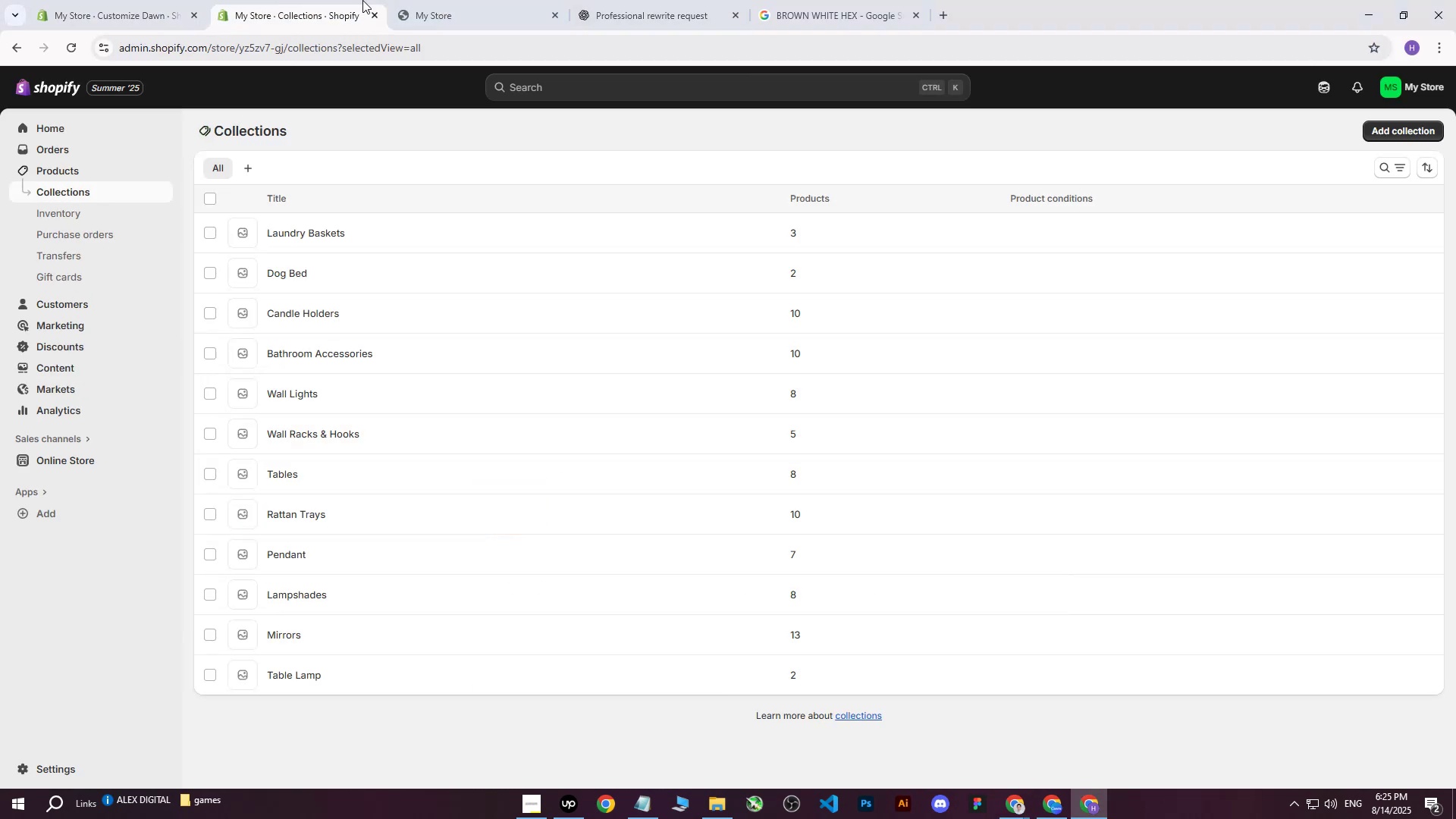 
left_click([418, 0])
 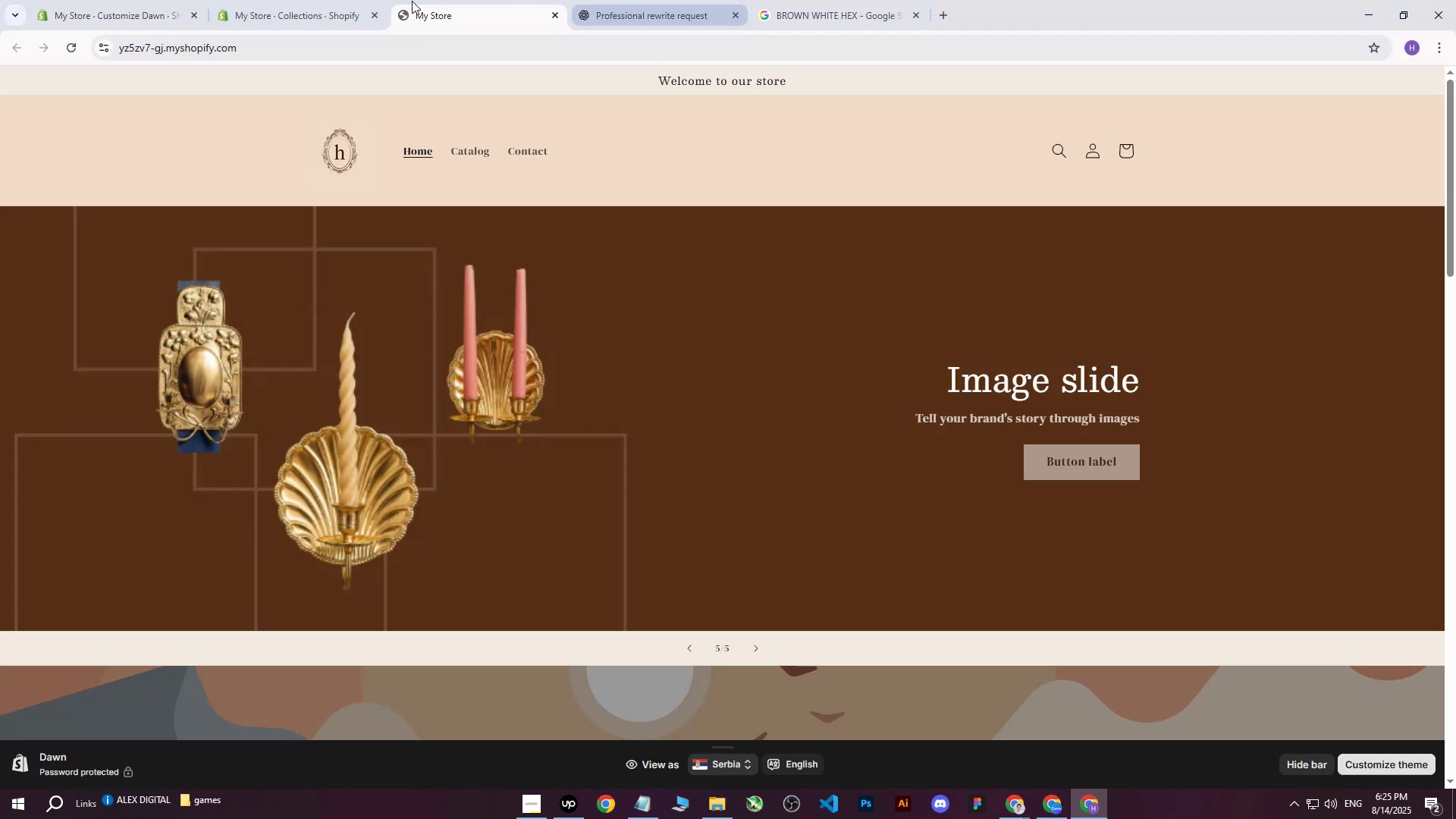 
left_click([259, 0])
 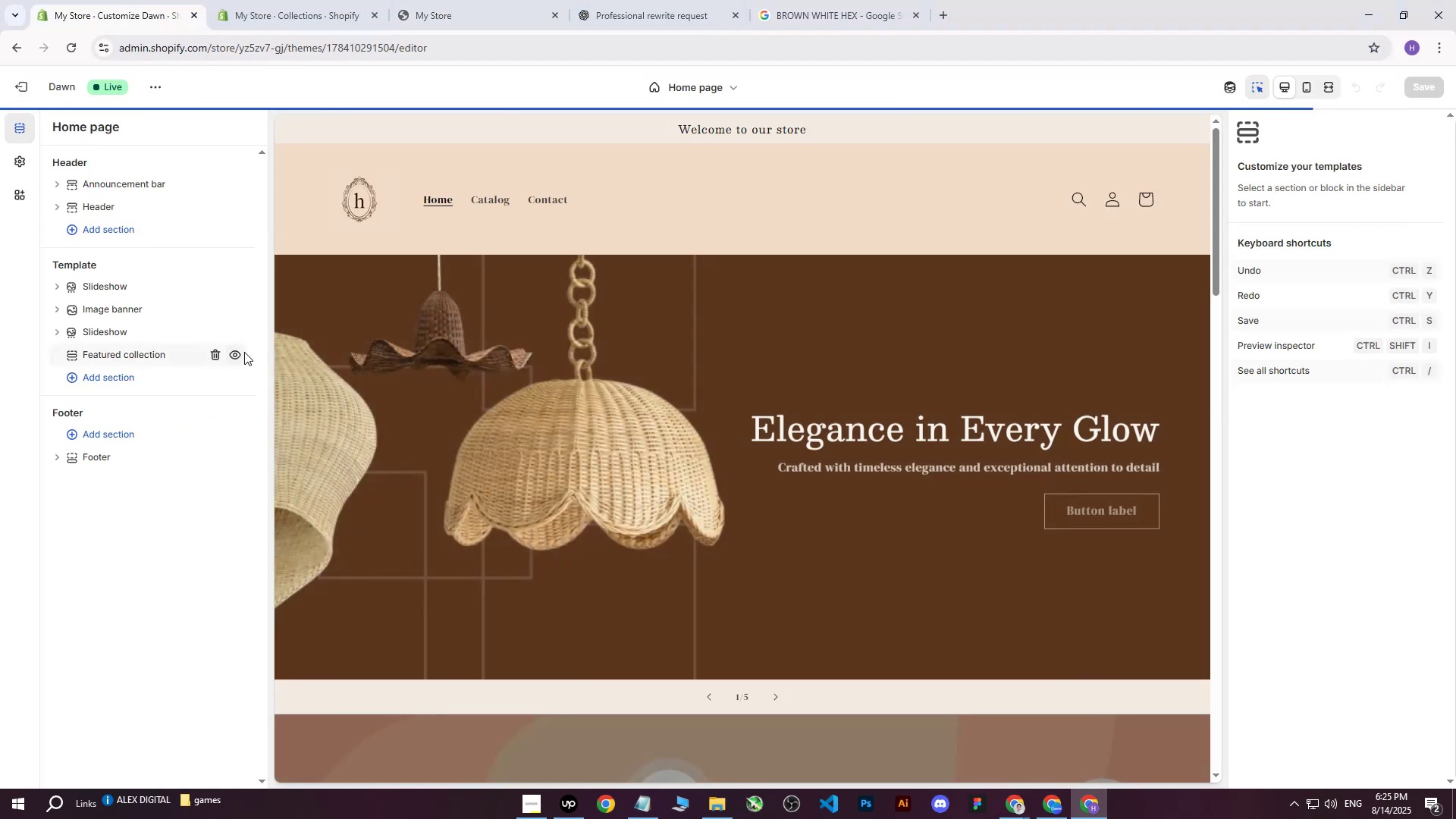 
left_click([111, 310])
 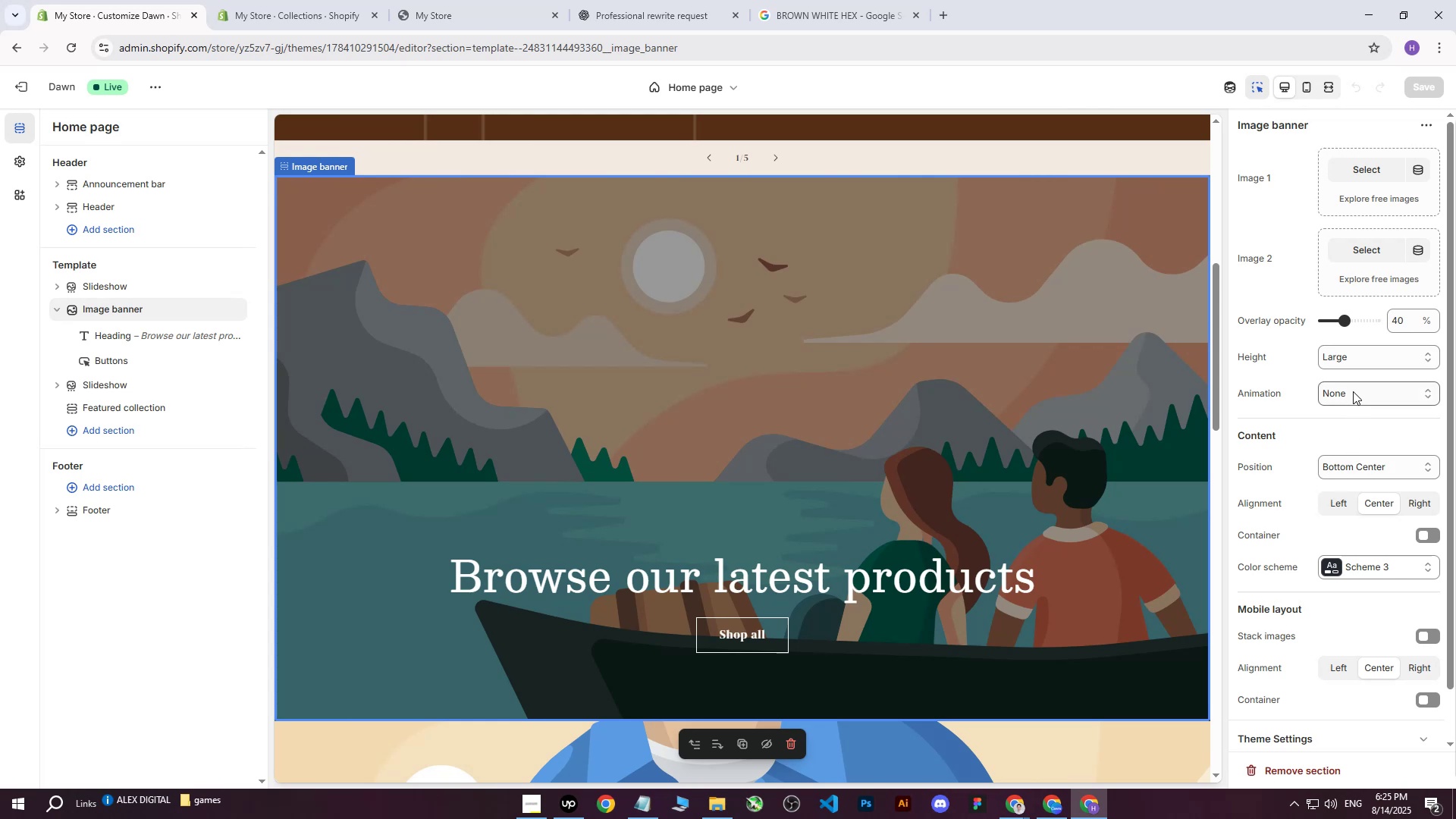 
scroll: coordinate [1362, 453], scroll_direction: down, amount: 1.0
 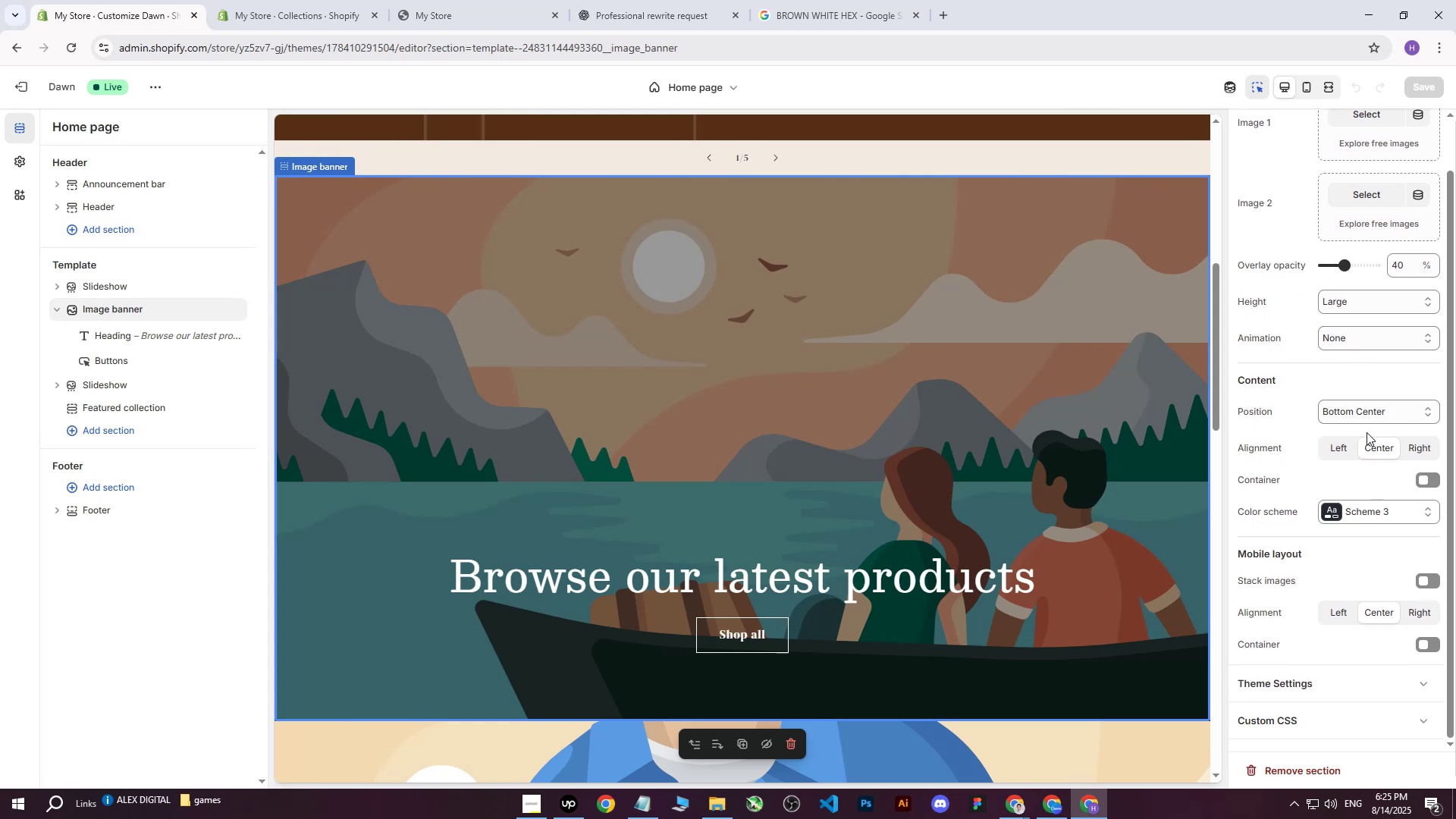 
scroll: coordinate [1362, 424], scroll_direction: up, amount: 3.0
 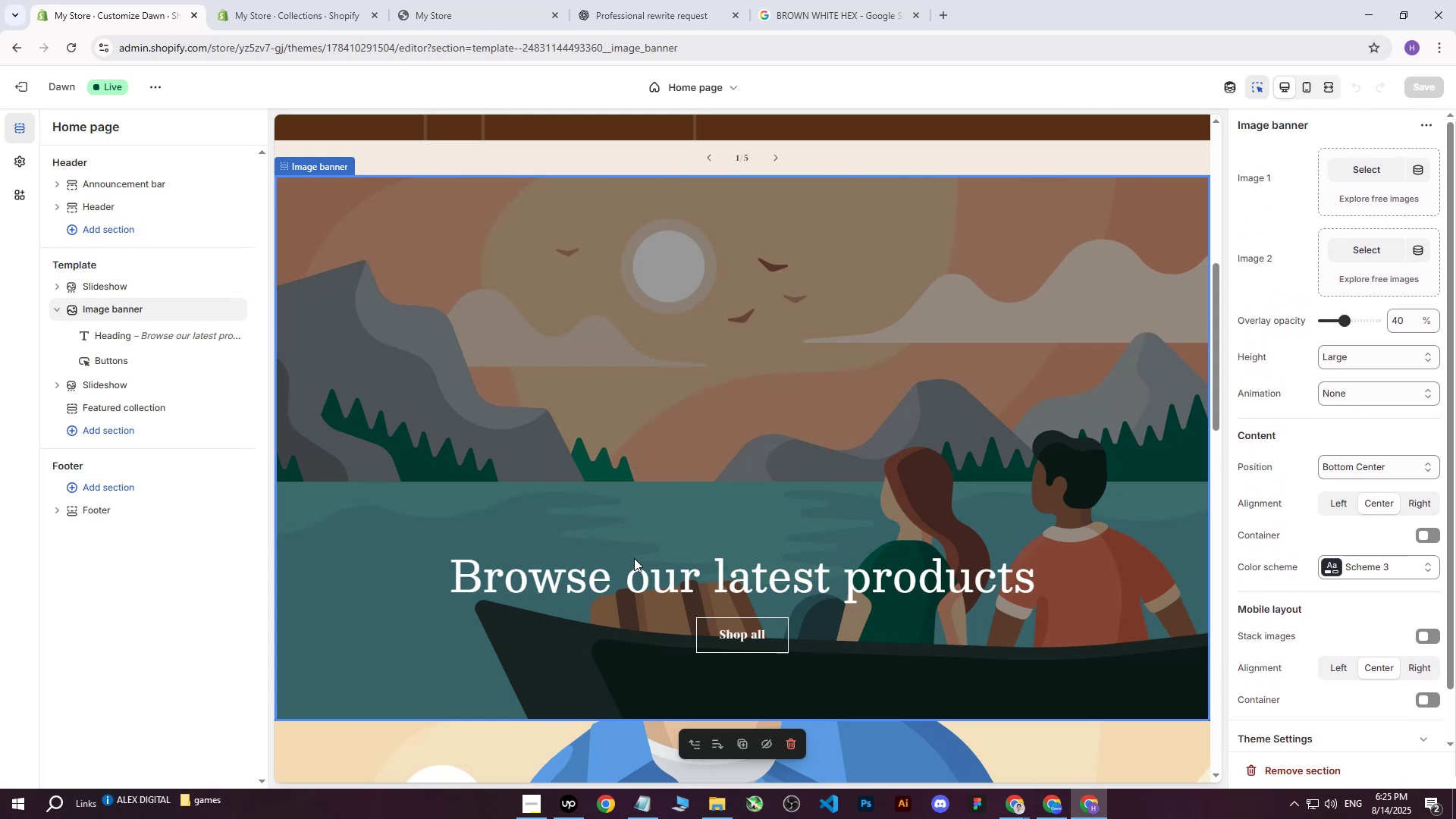 
left_click([620, 563])
 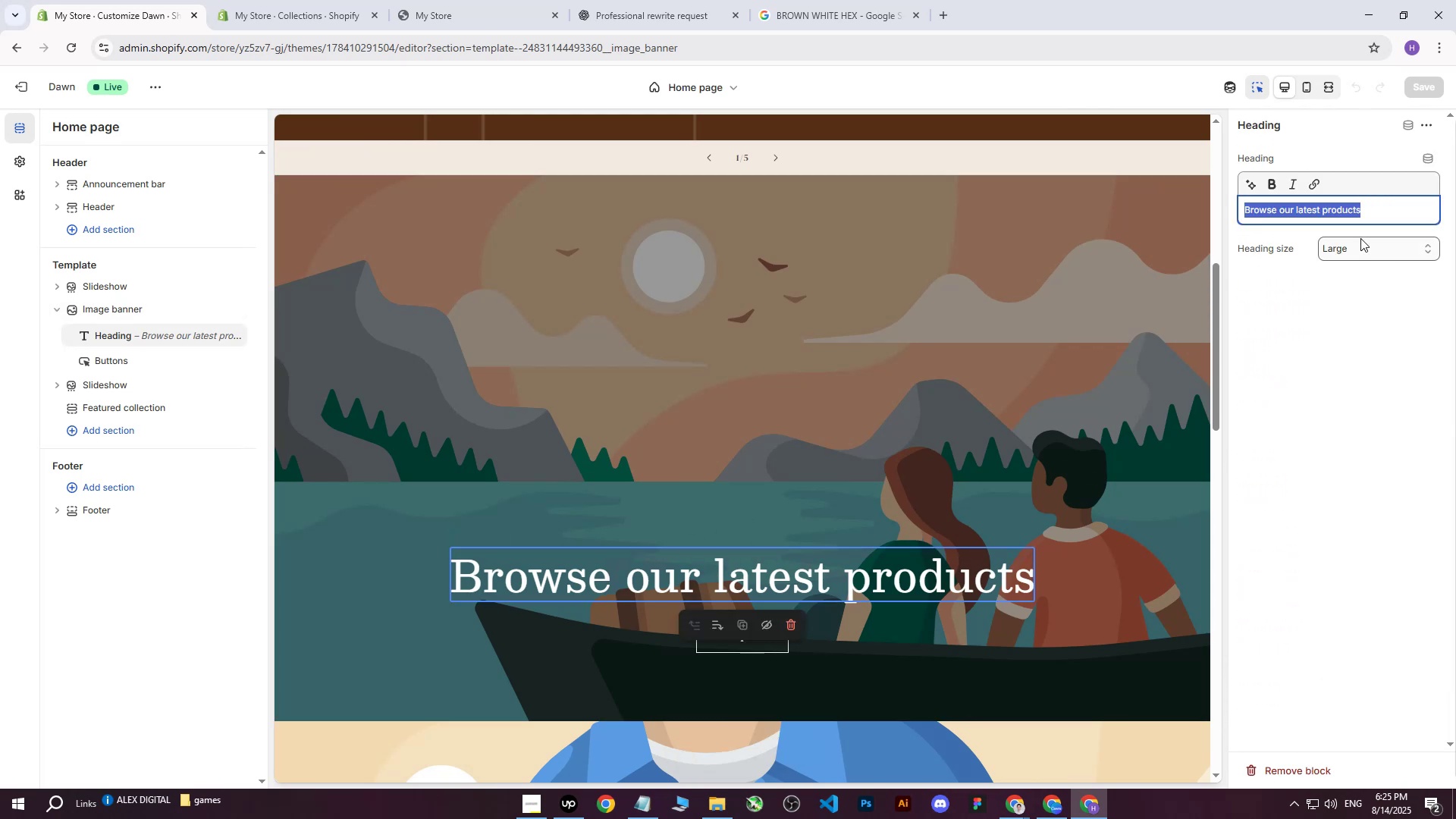 
key(Control+ControlLeft)
 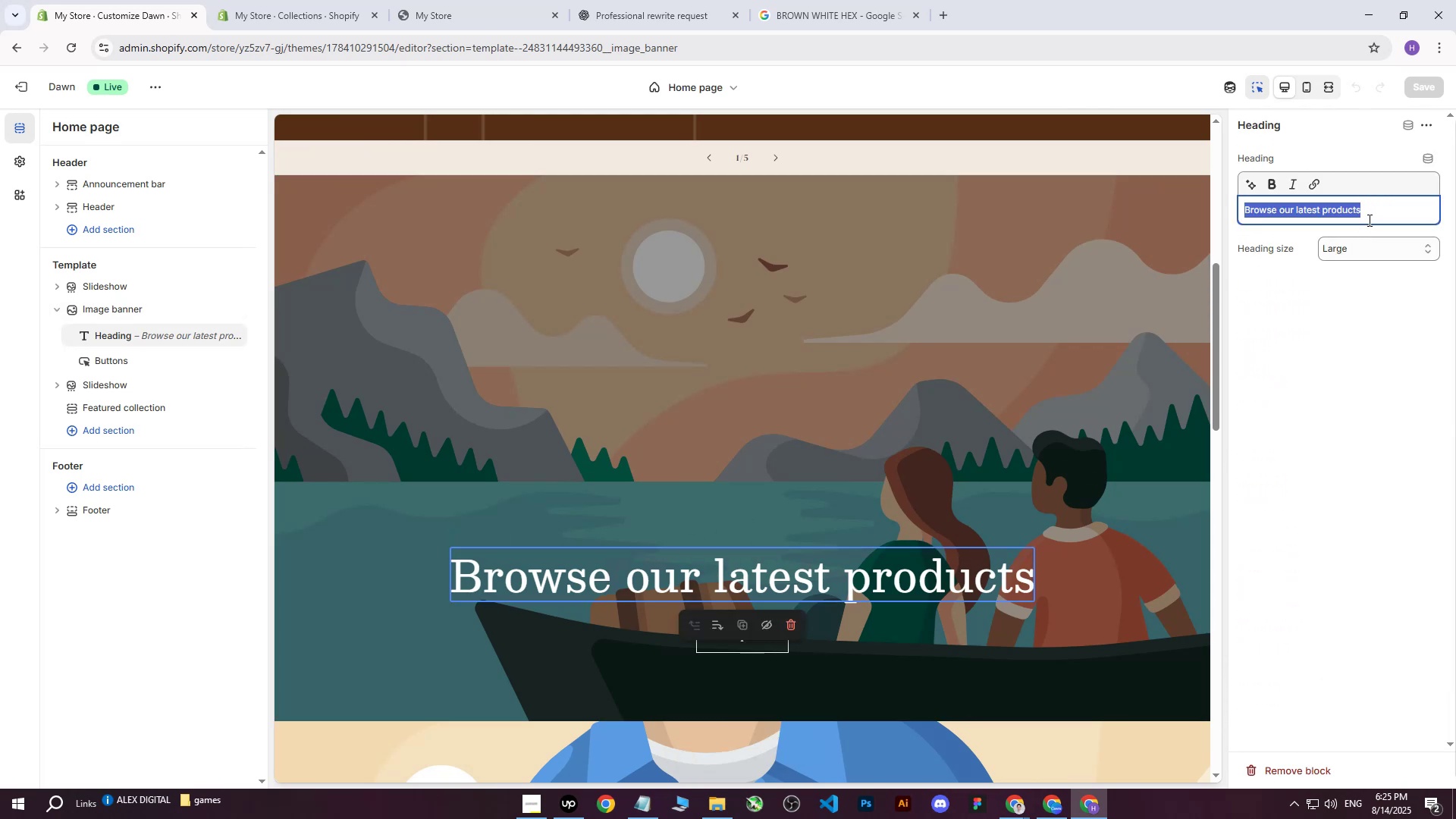 
key(Control+V)
 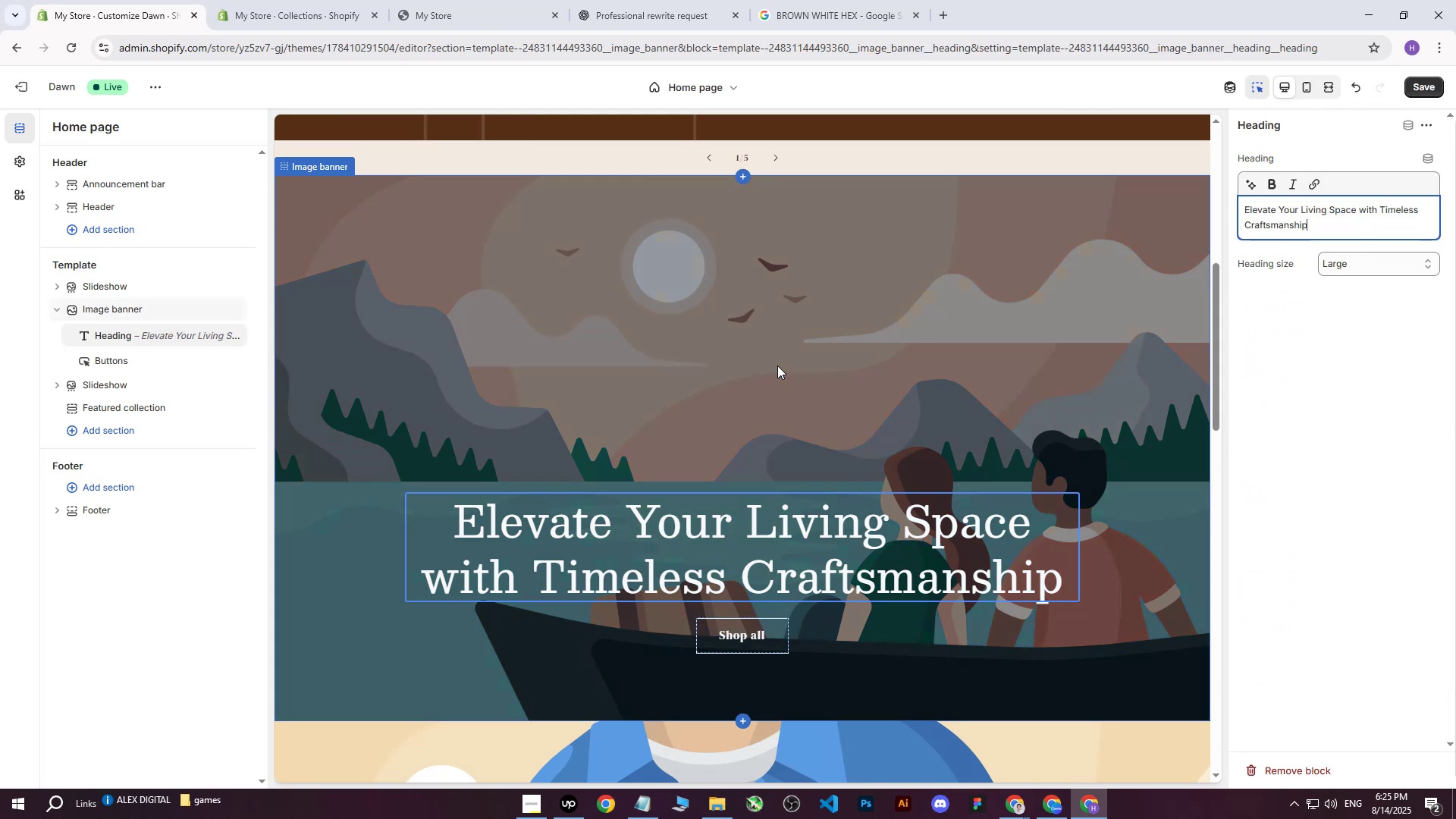 
left_click([777, 366])
 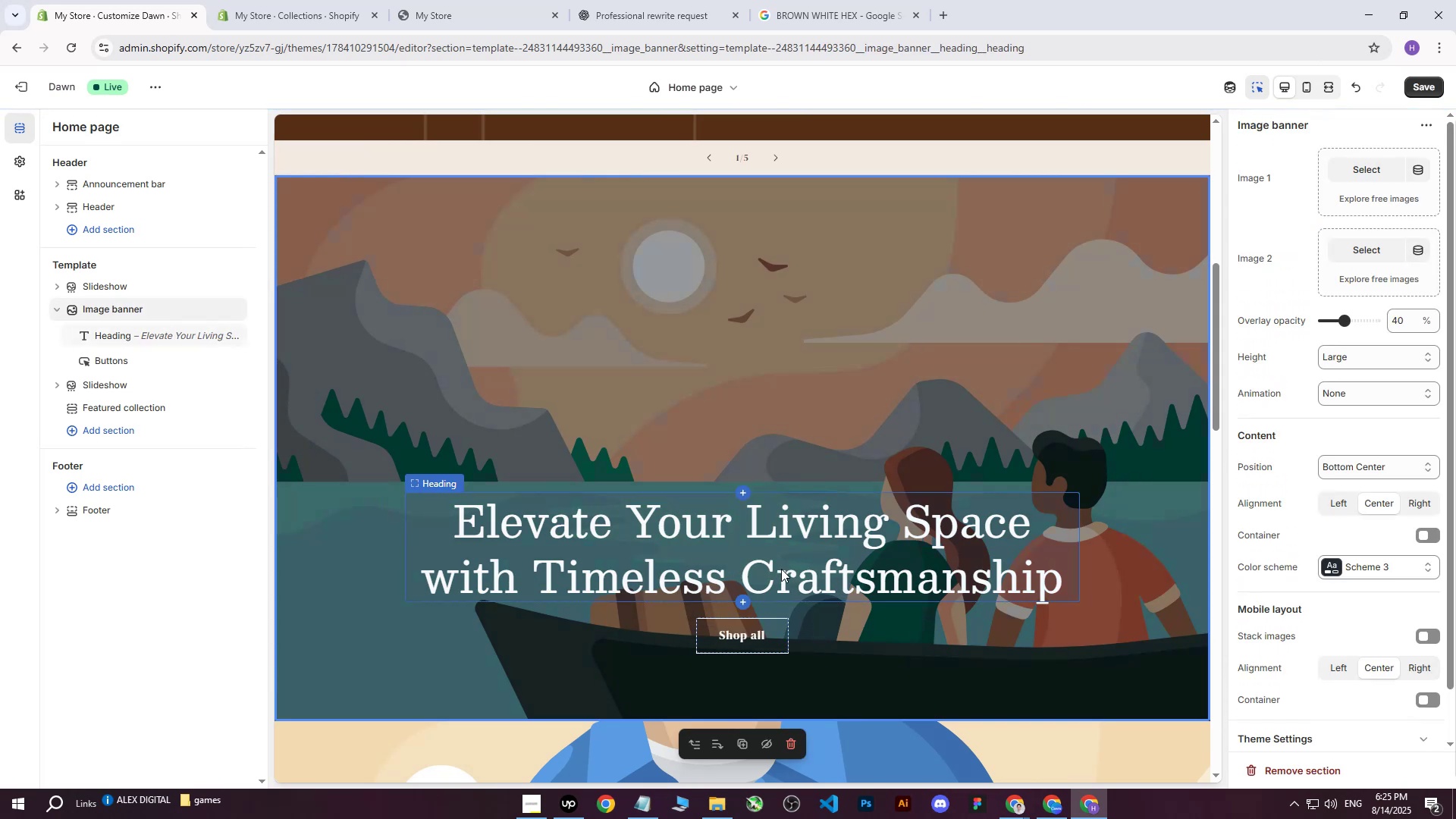 
scroll: coordinate [789, 469], scroll_direction: up, amount: 2.0
 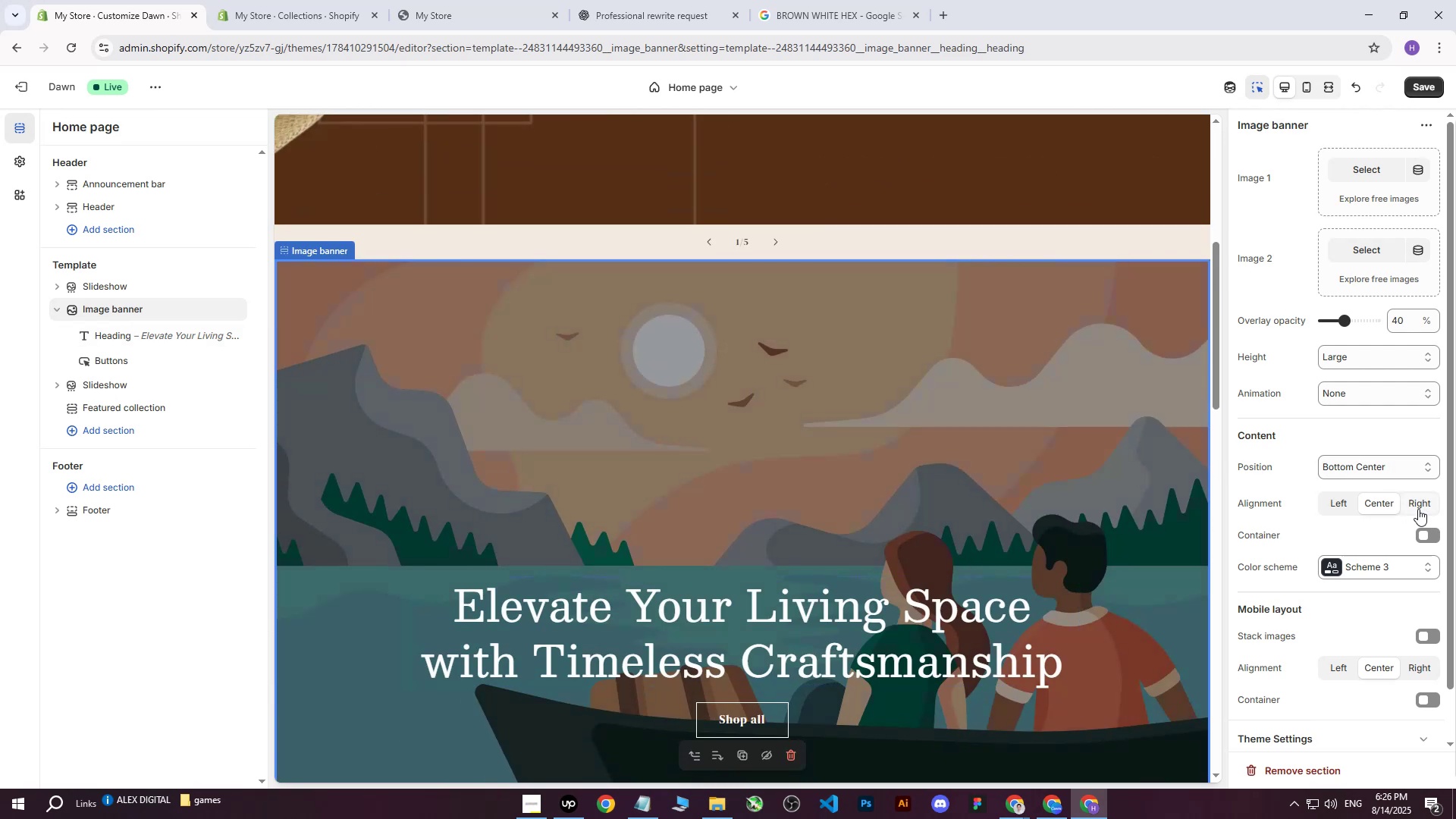 
double_click([1375, 466])
 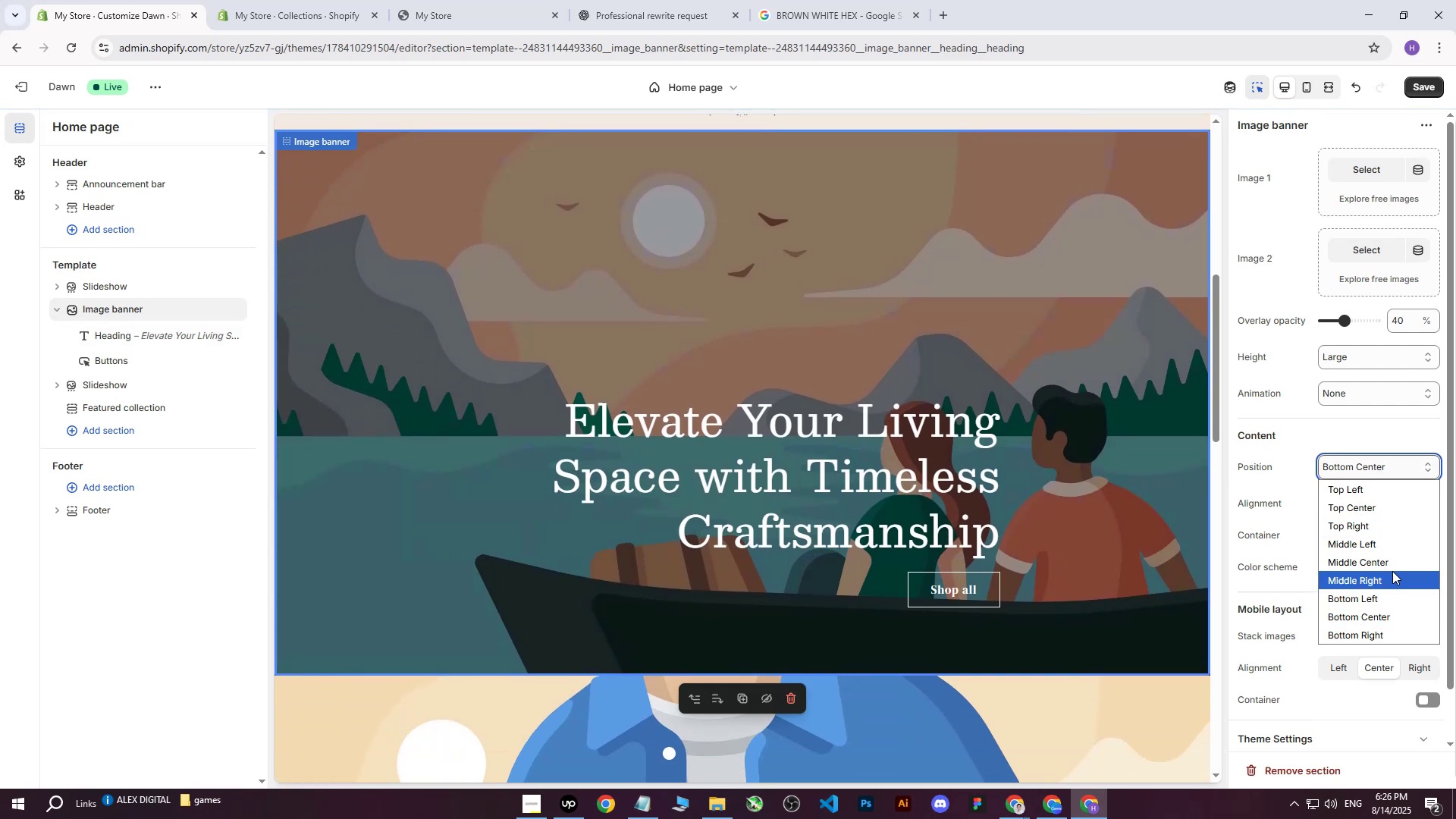 
left_click([1392, 573])
 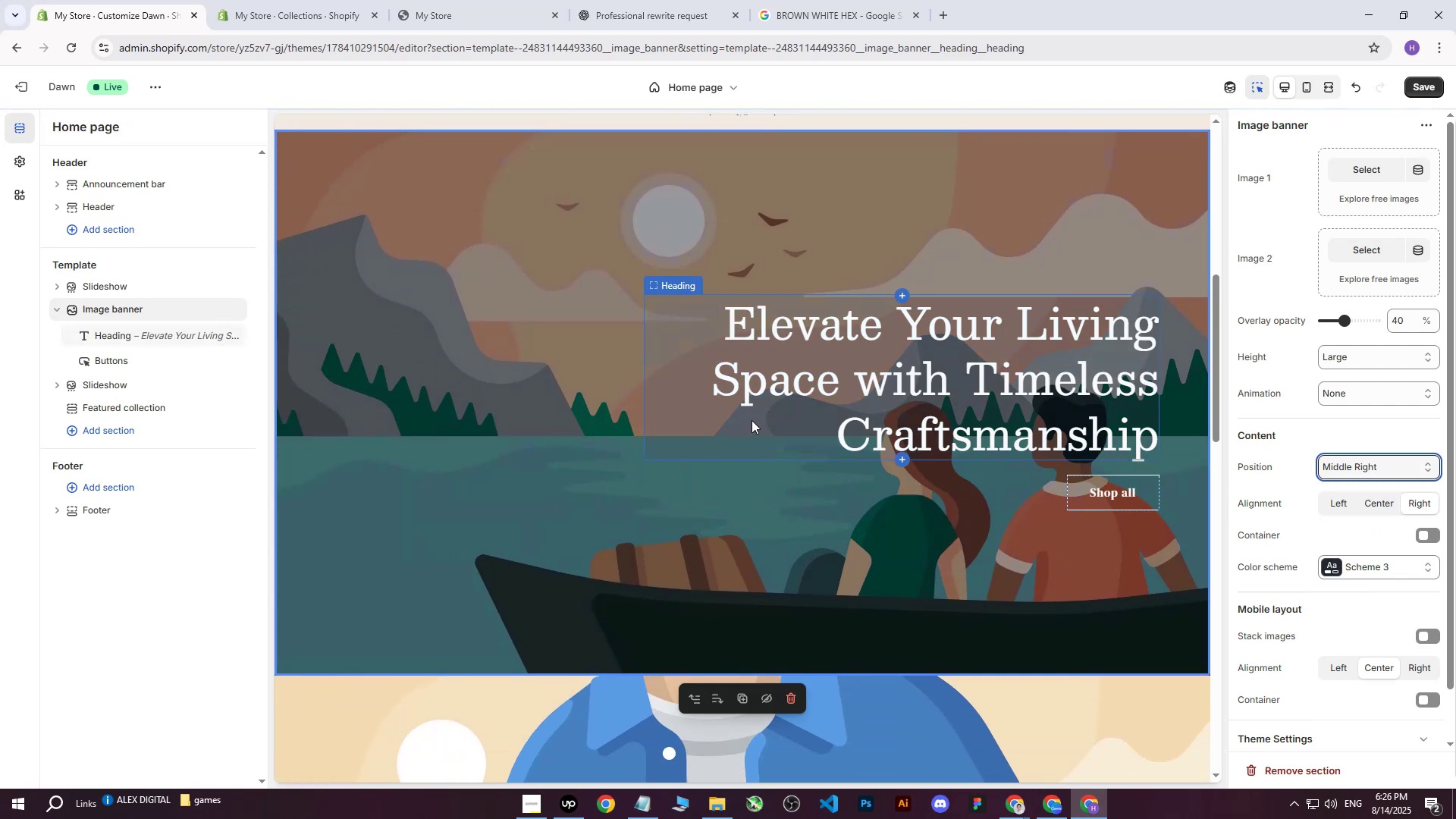 
left_click([1367, 165])
 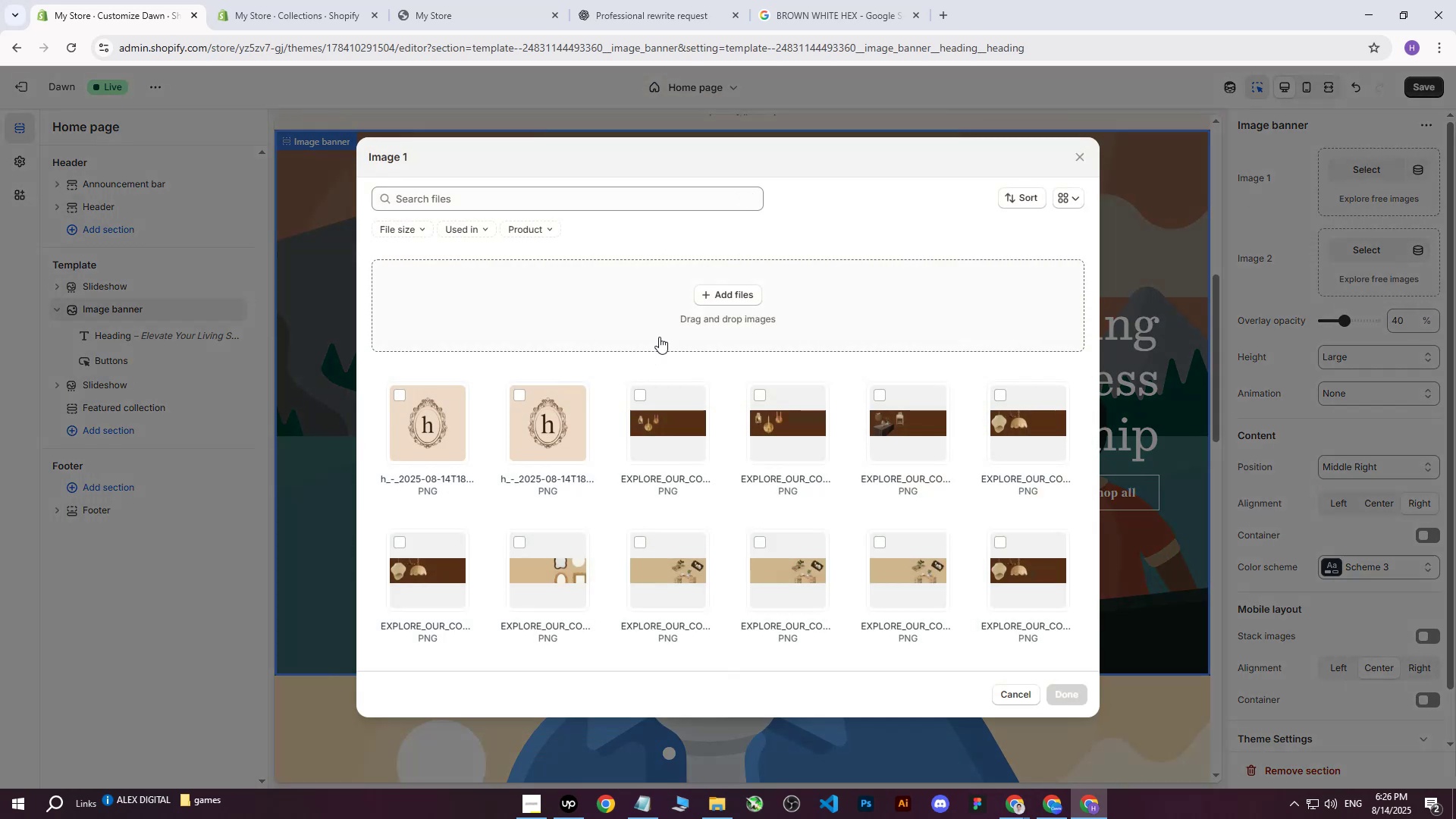 
left_click([714, 294])
 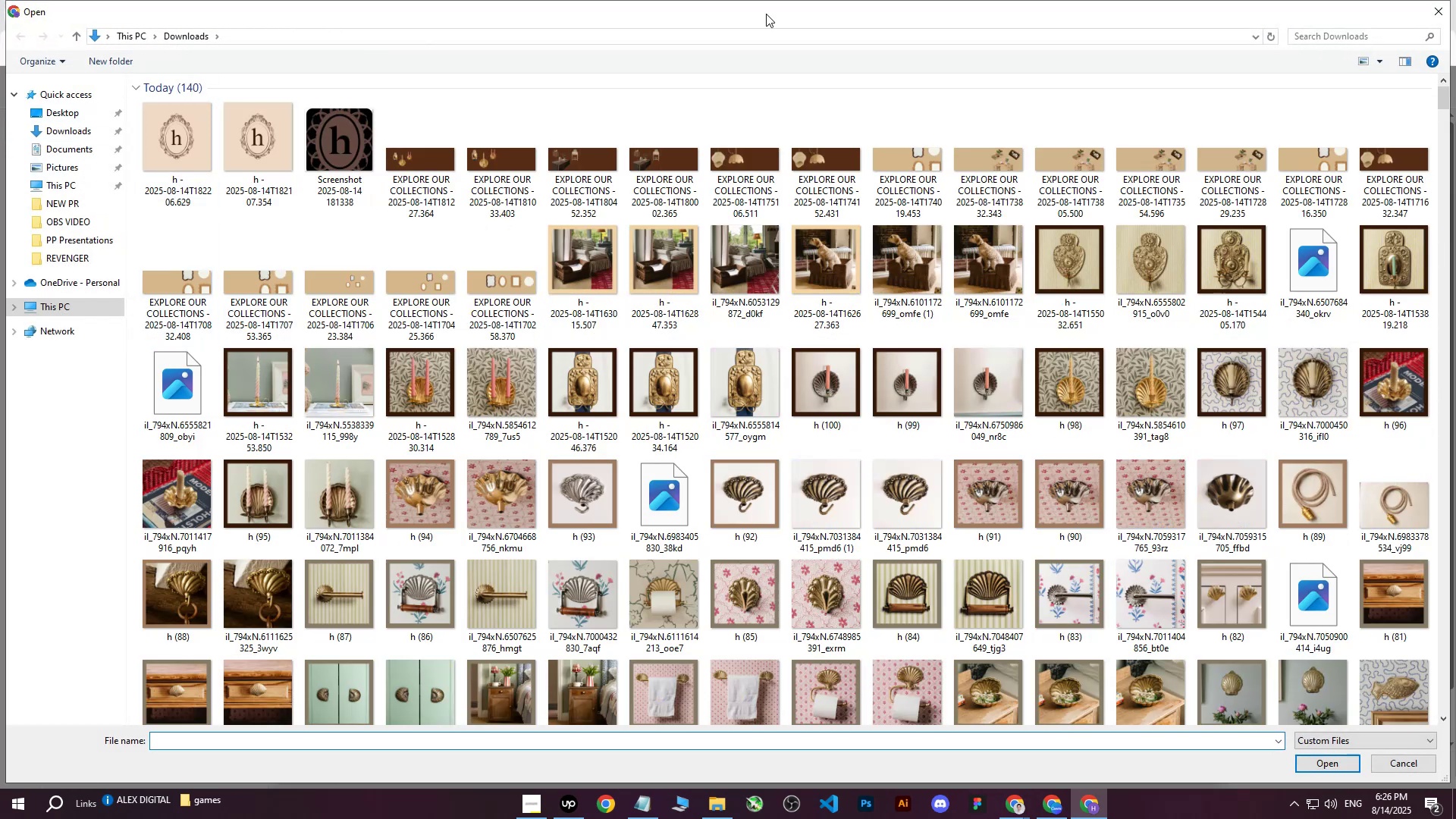 
left_click([1430, 18])
 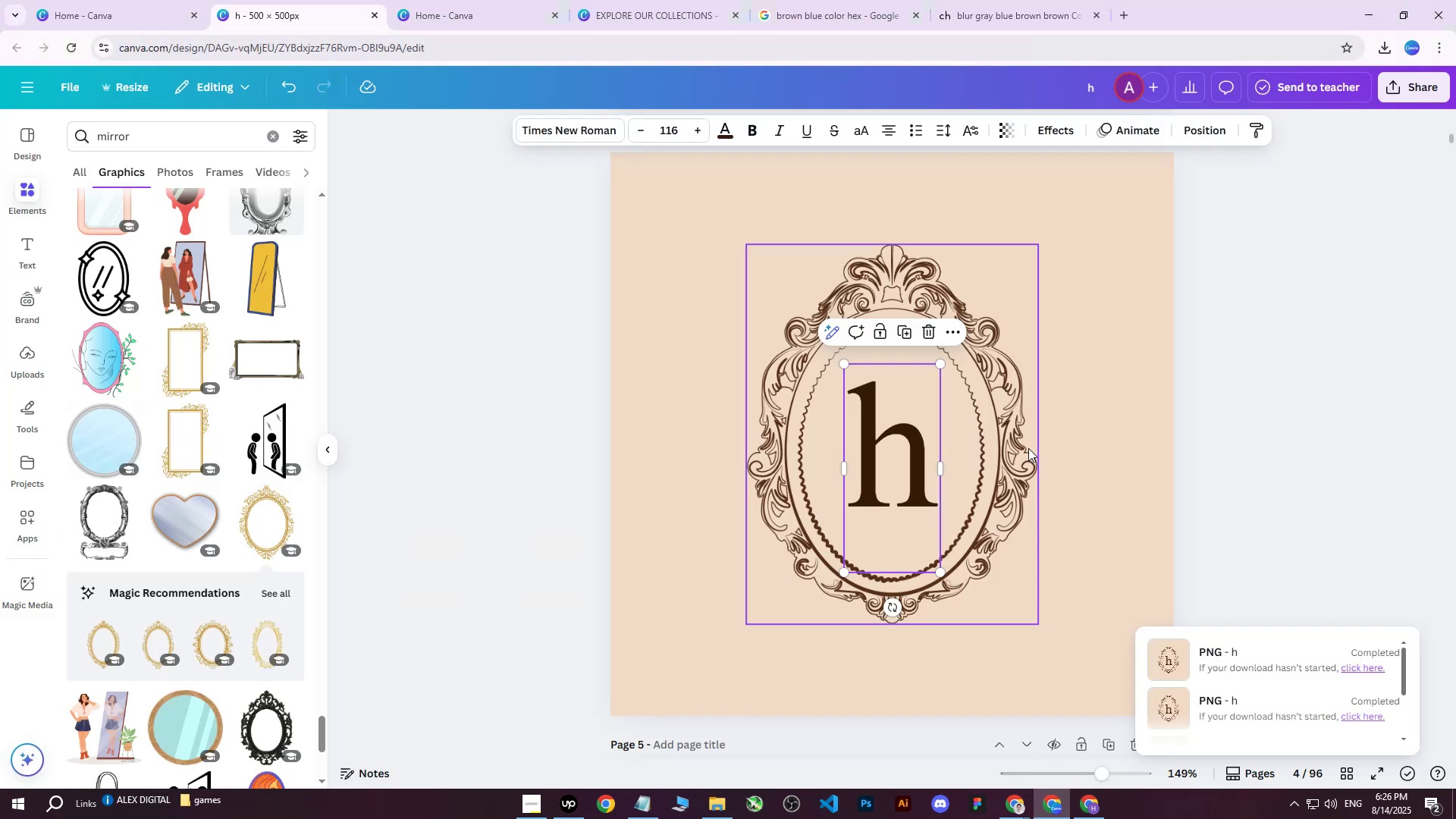 
left_click([709, 0])
 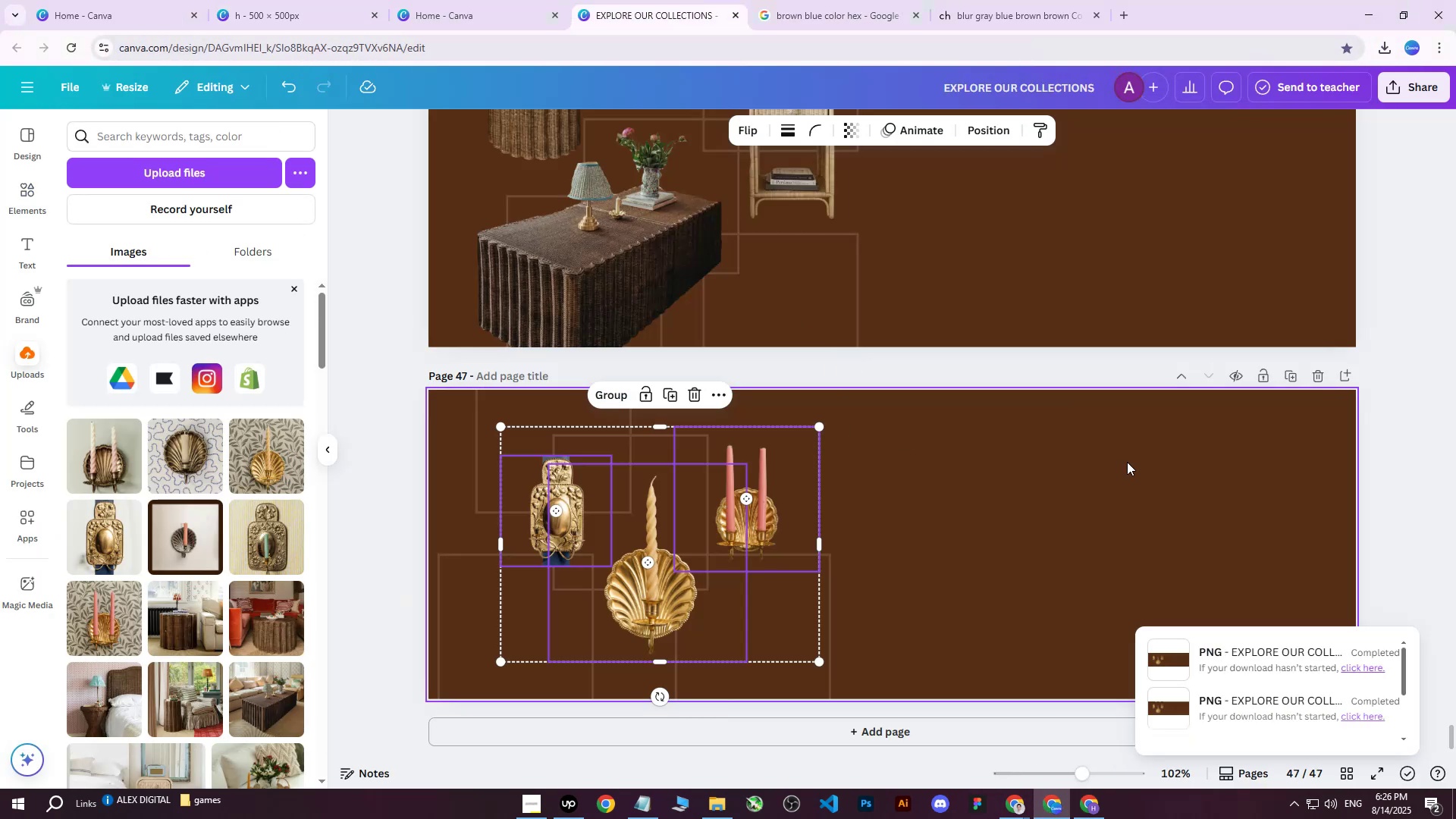 
scroll: coordinate [1127, 462], scroll_direction: down, amount: 2.0
 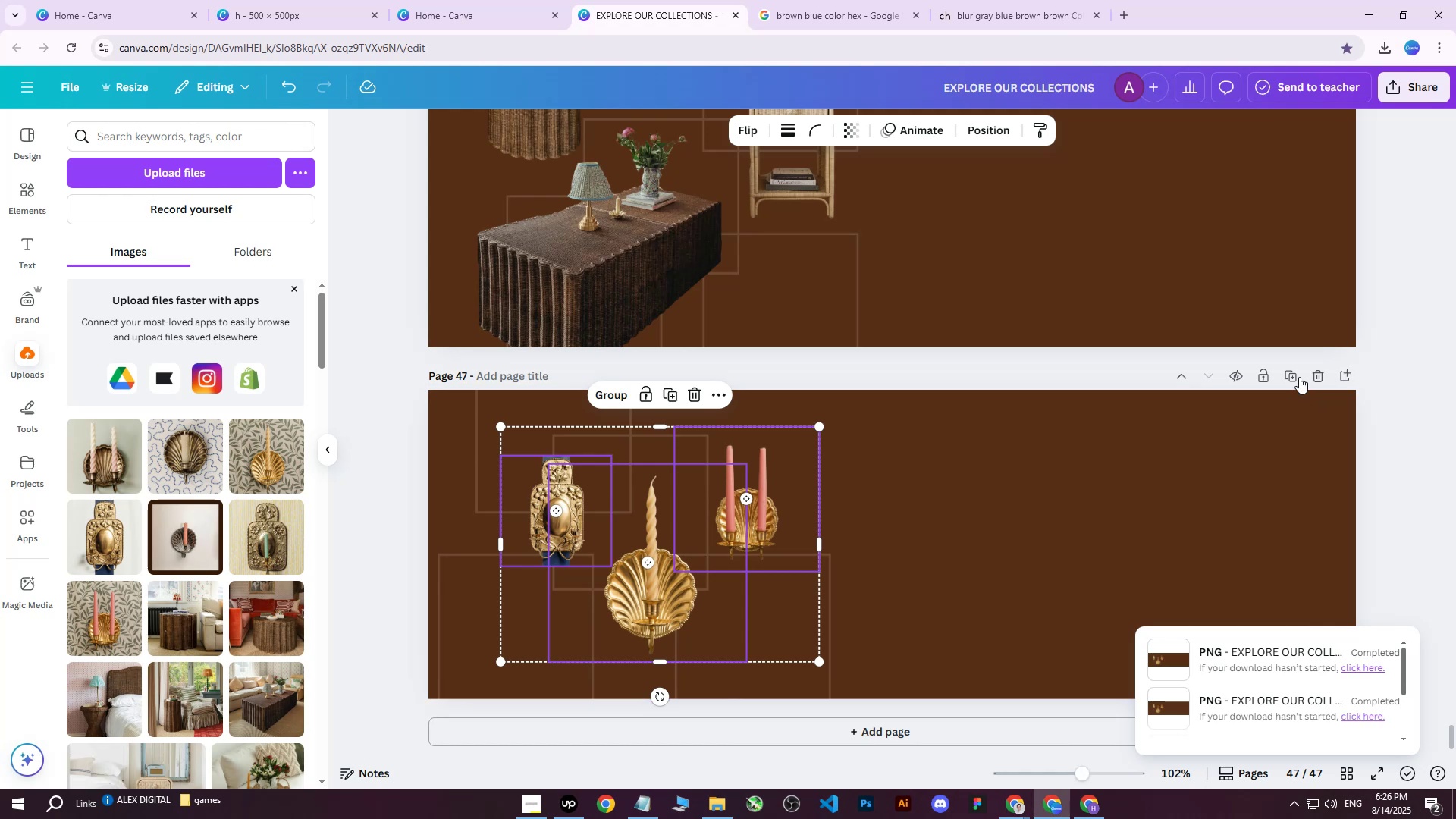 
left_click([1294, 376])
 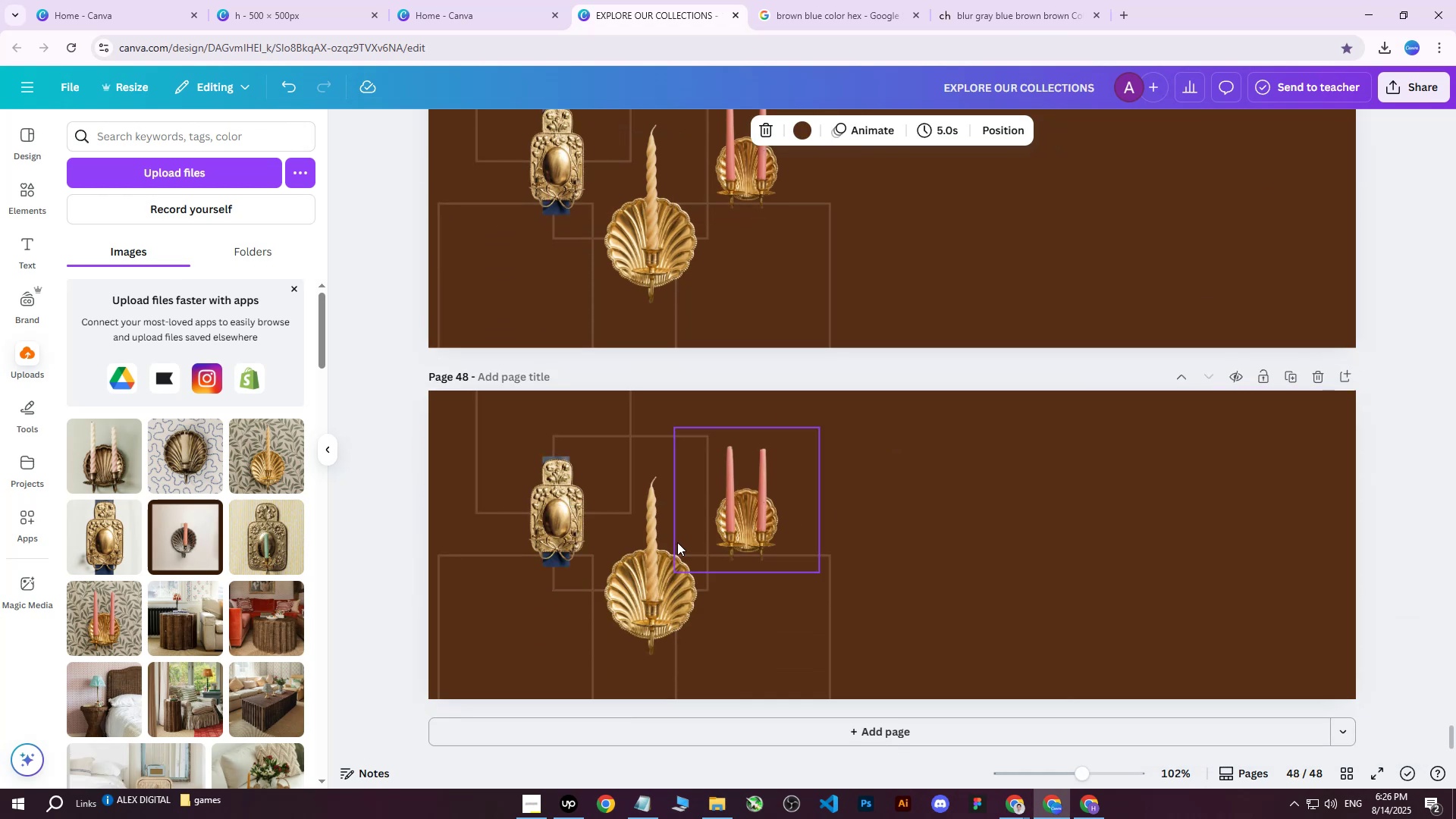 
left_click([640, 576])
 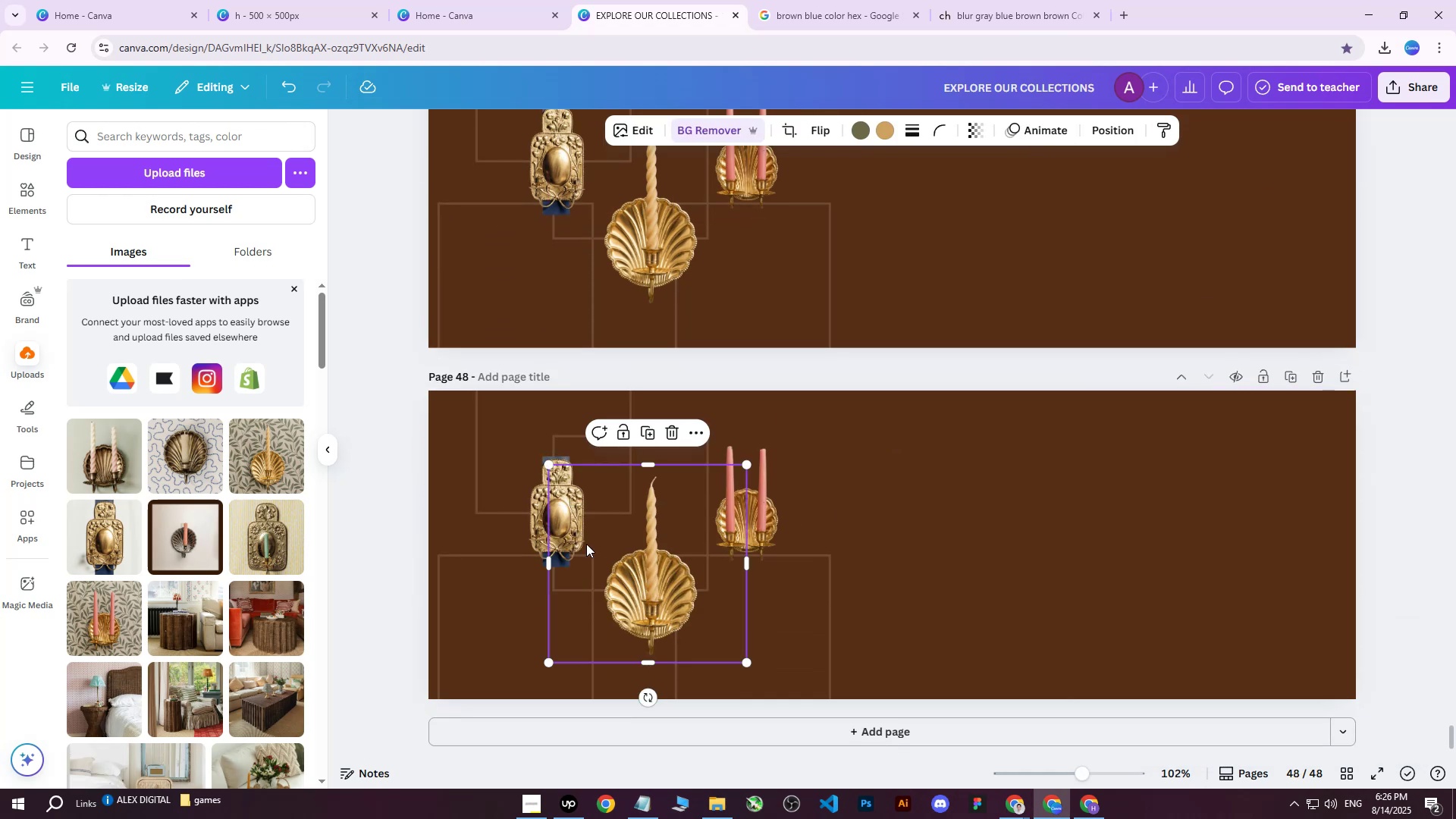 
key(Delete)
 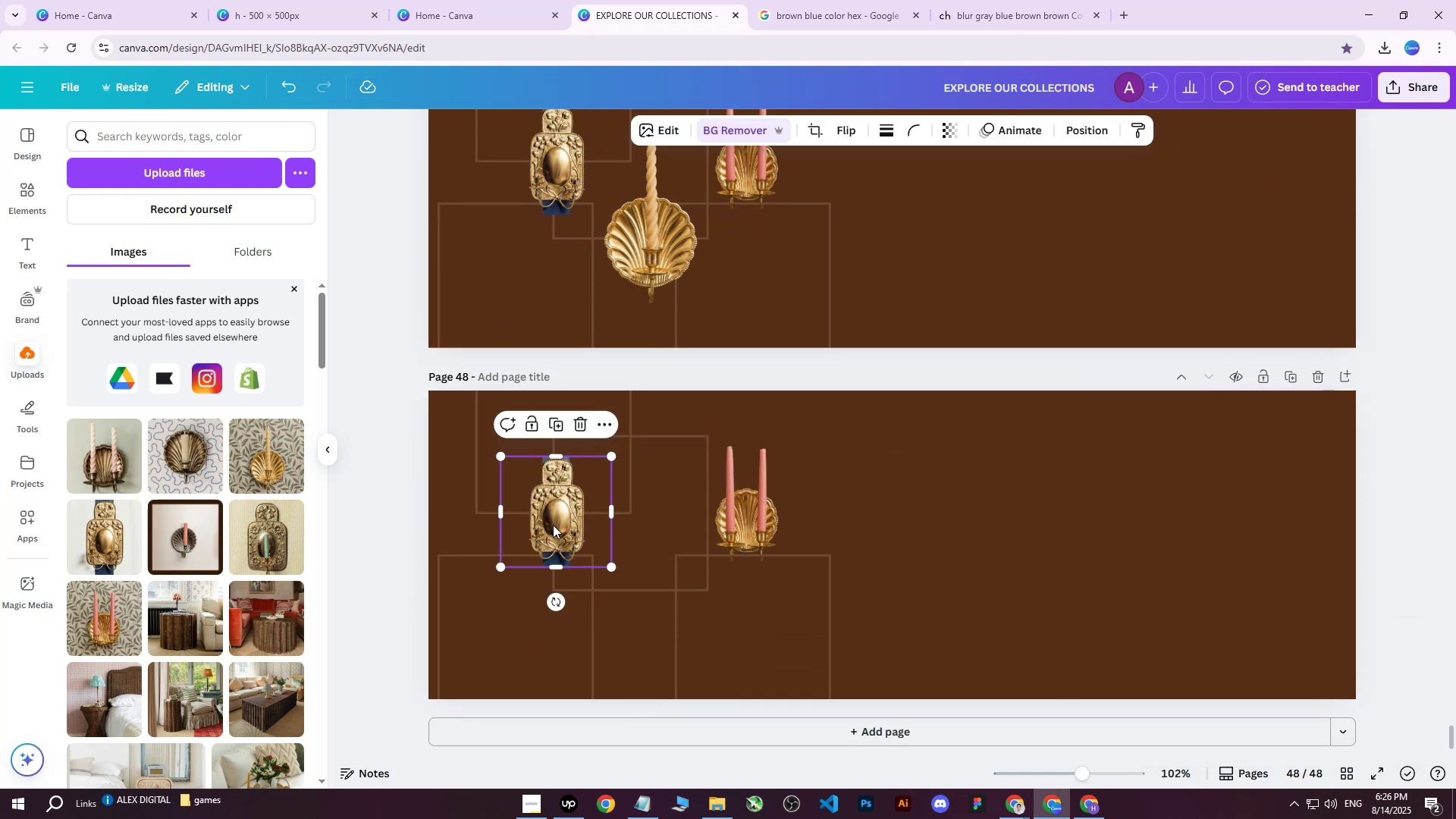 
left_click([553, 525])
 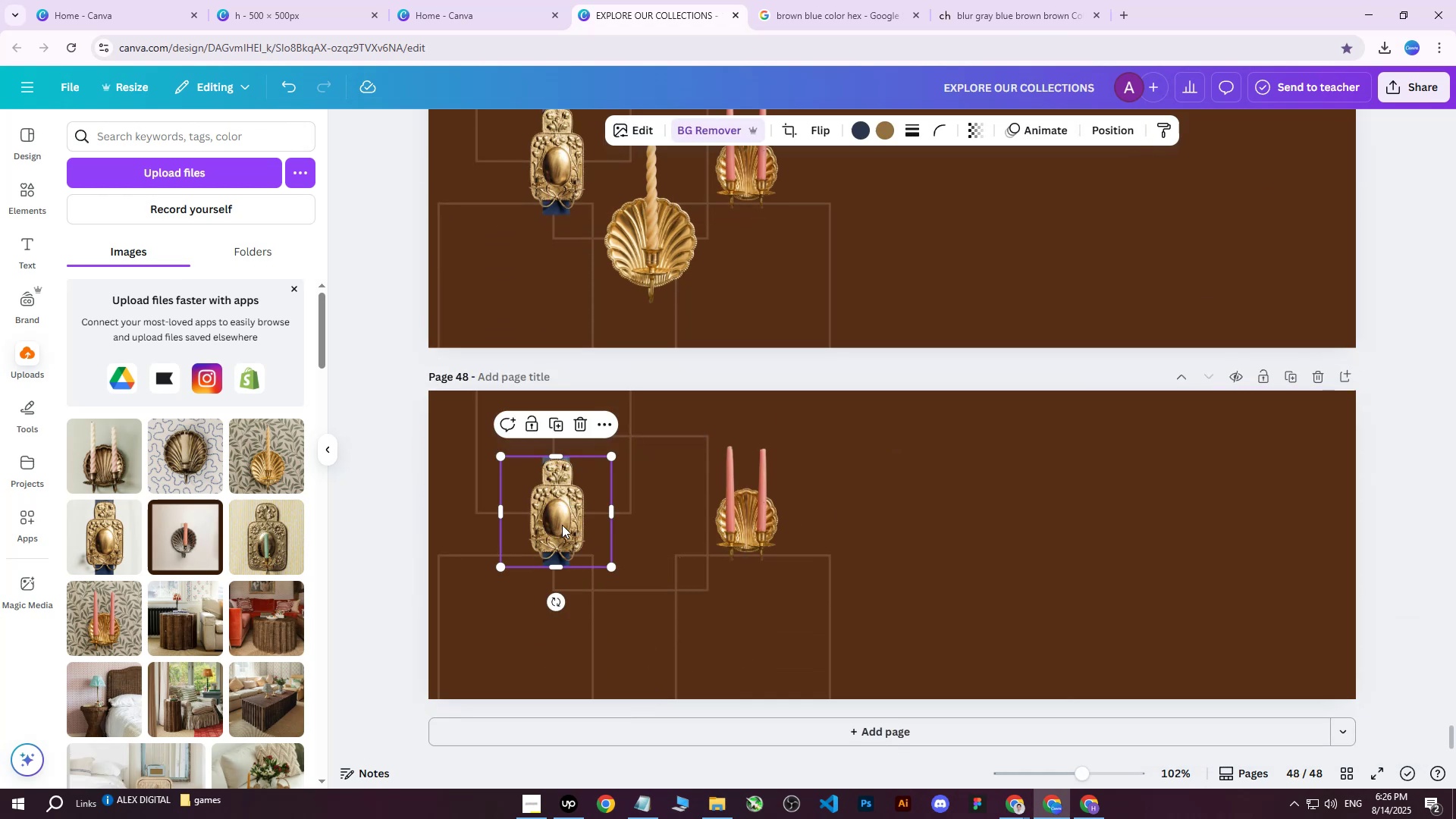 
key(Delete)
 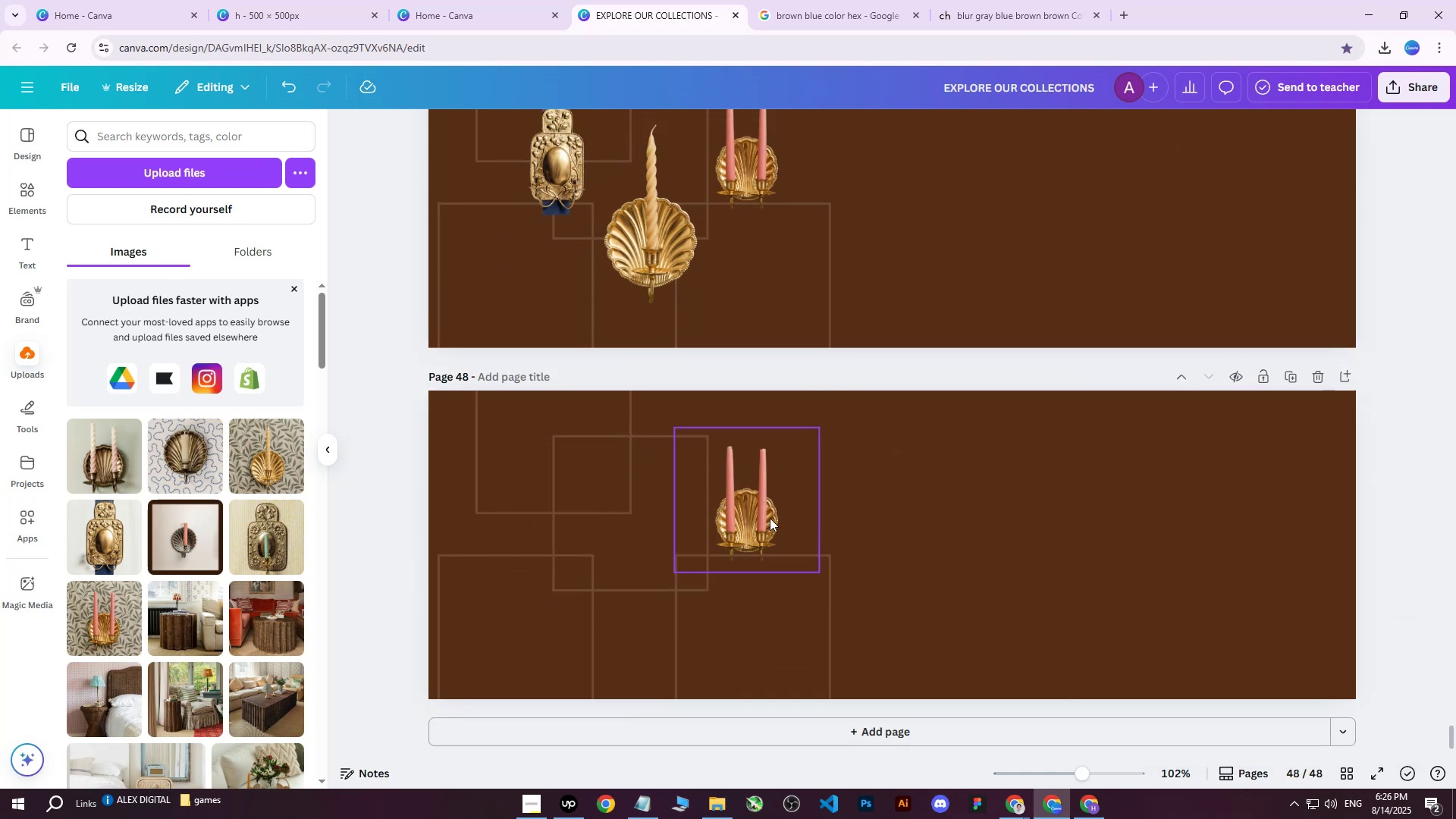 
double_click([770, 518])
 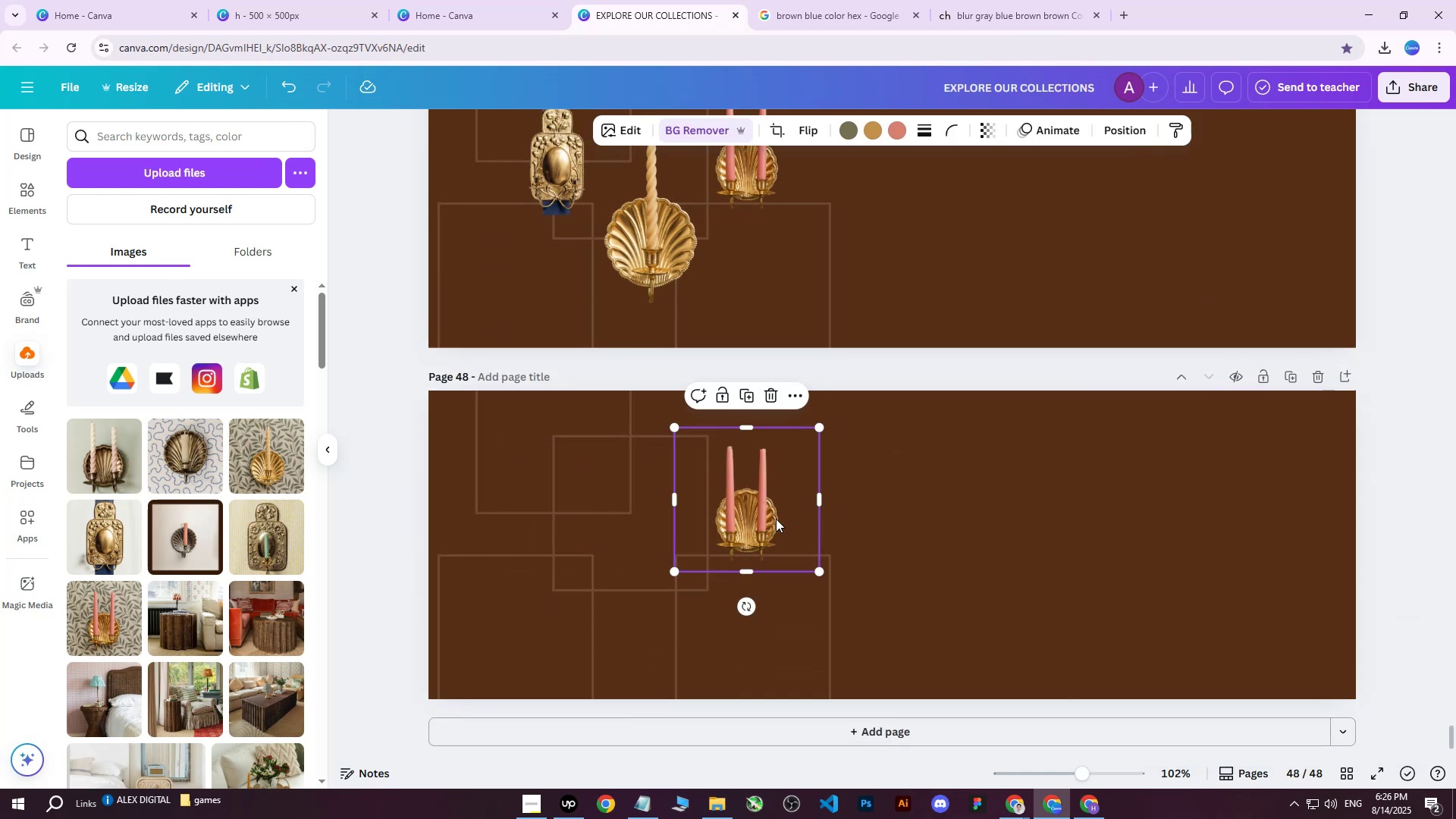 
key(Delete)
 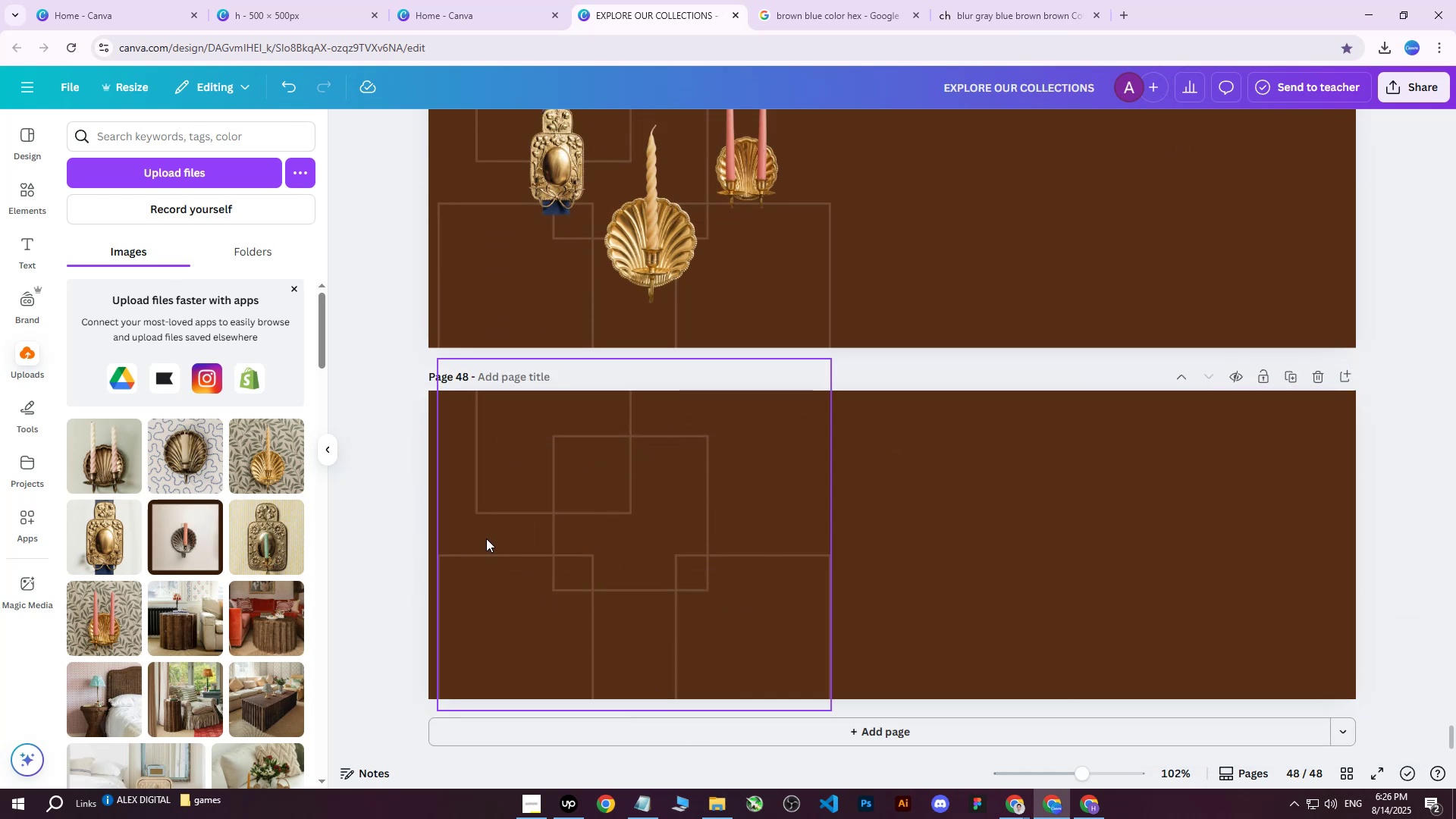 
wait(5.59)
 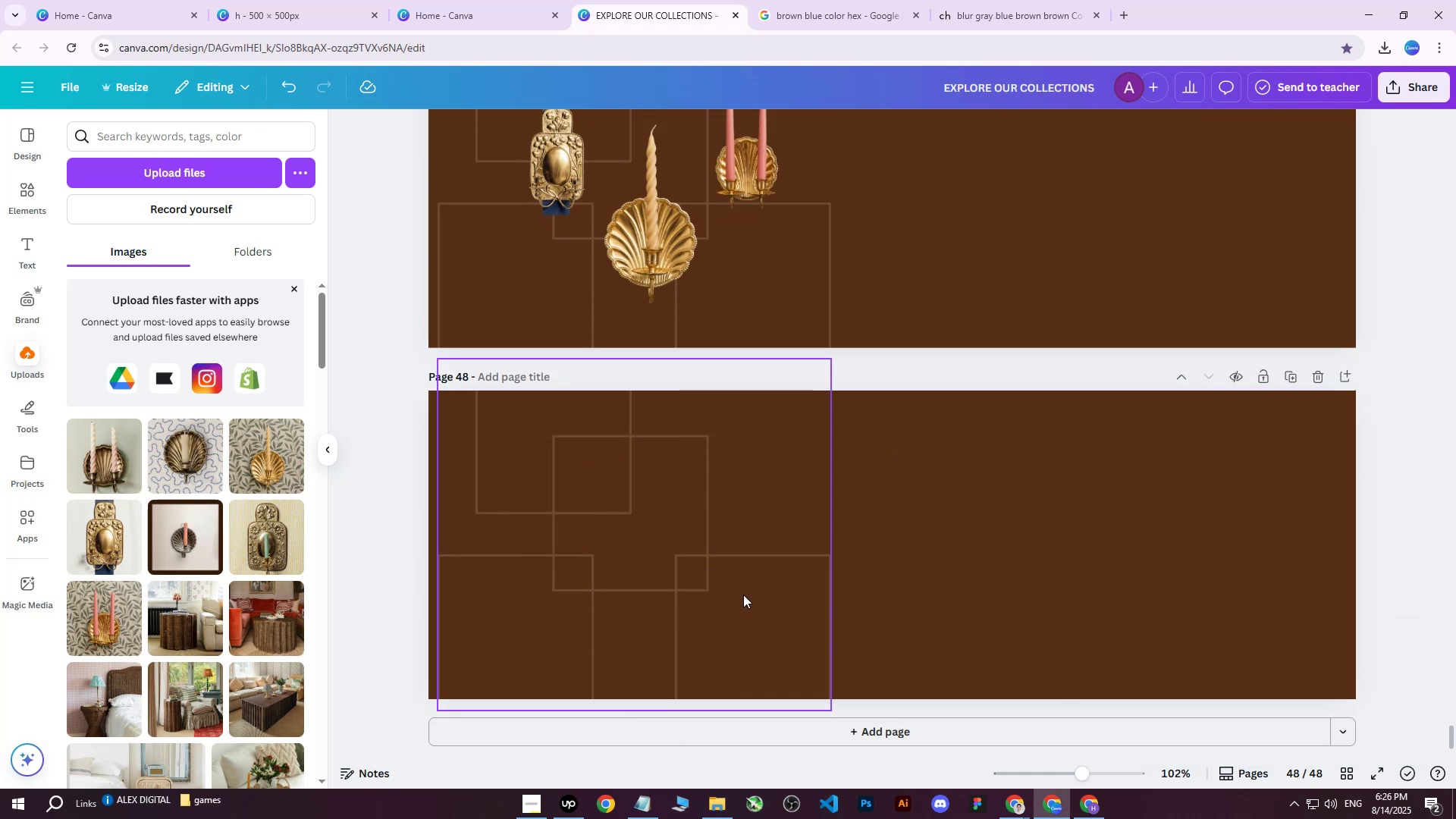 
left_click([24, 246])
 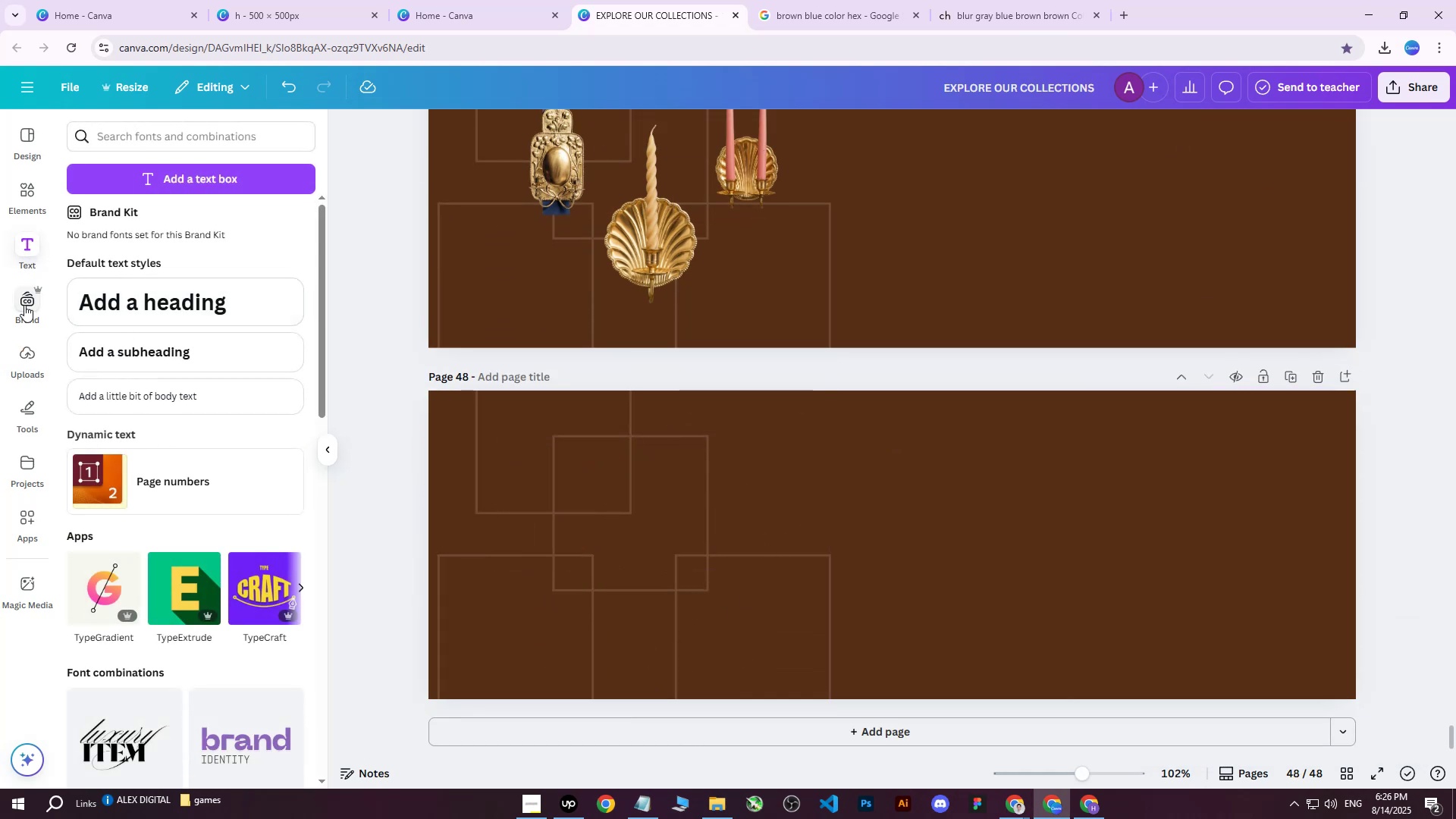 
left_click([38, 369])
 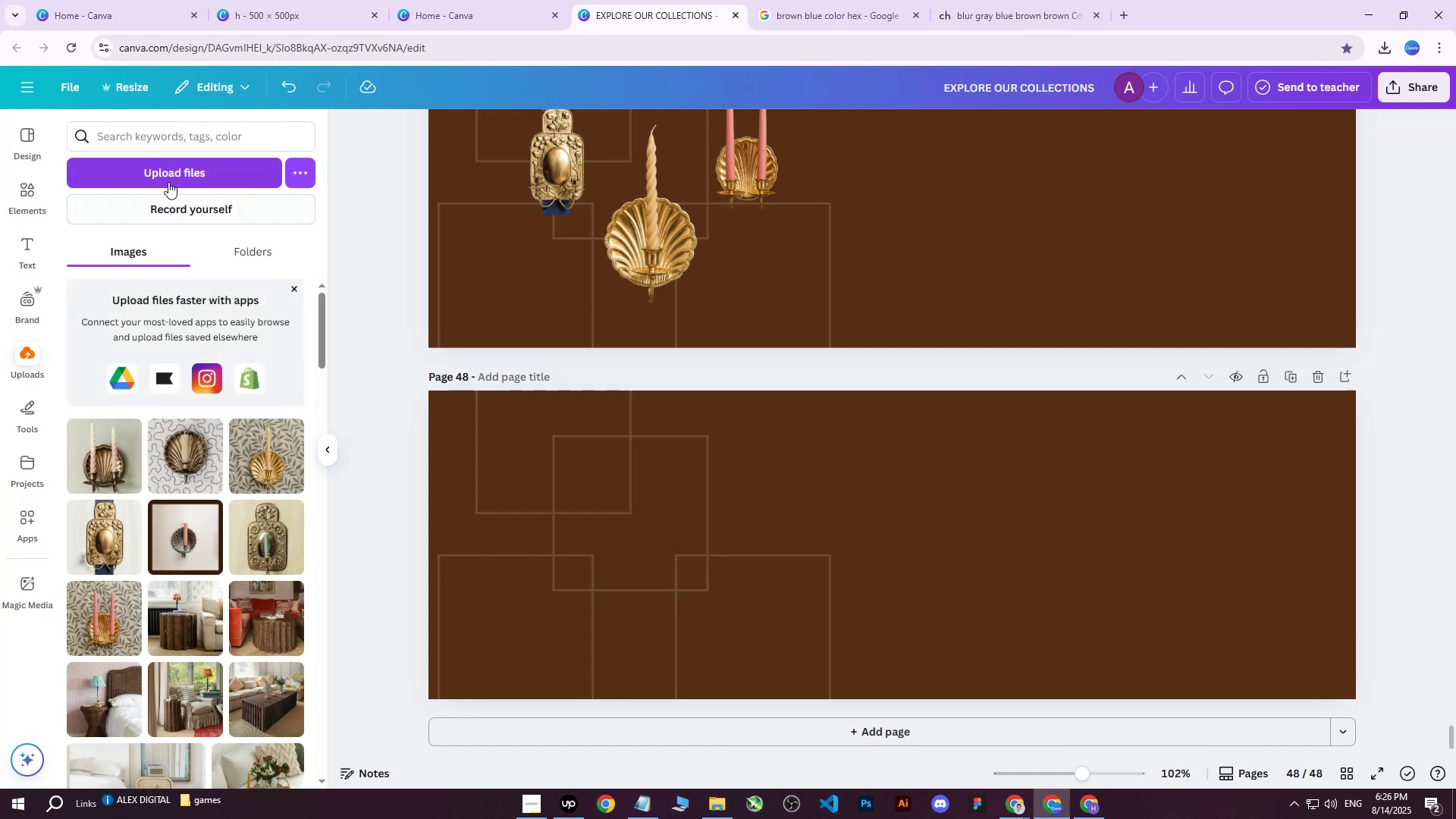 
left_click([168, 180])
 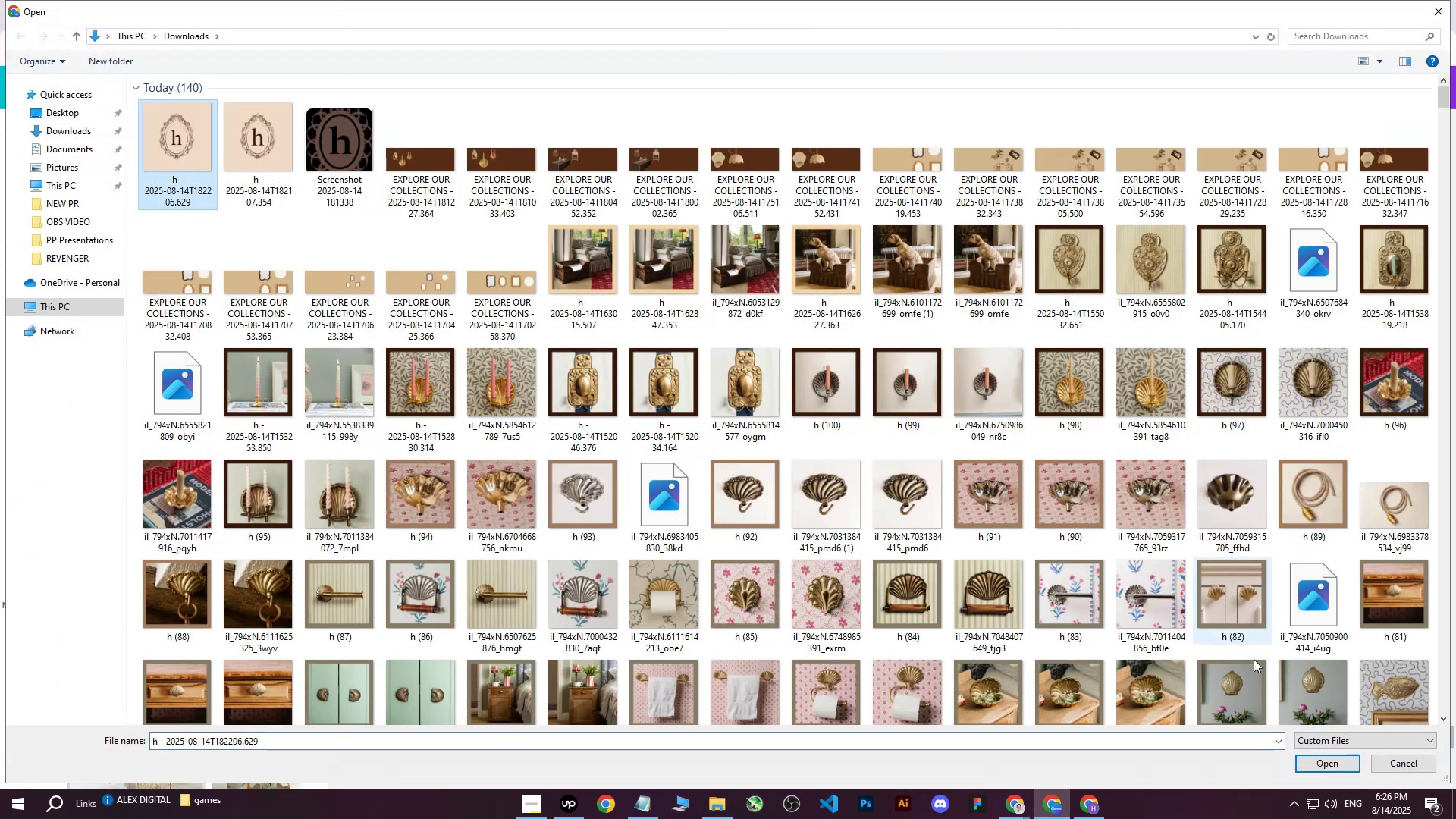 
left_click([1335, 759])
 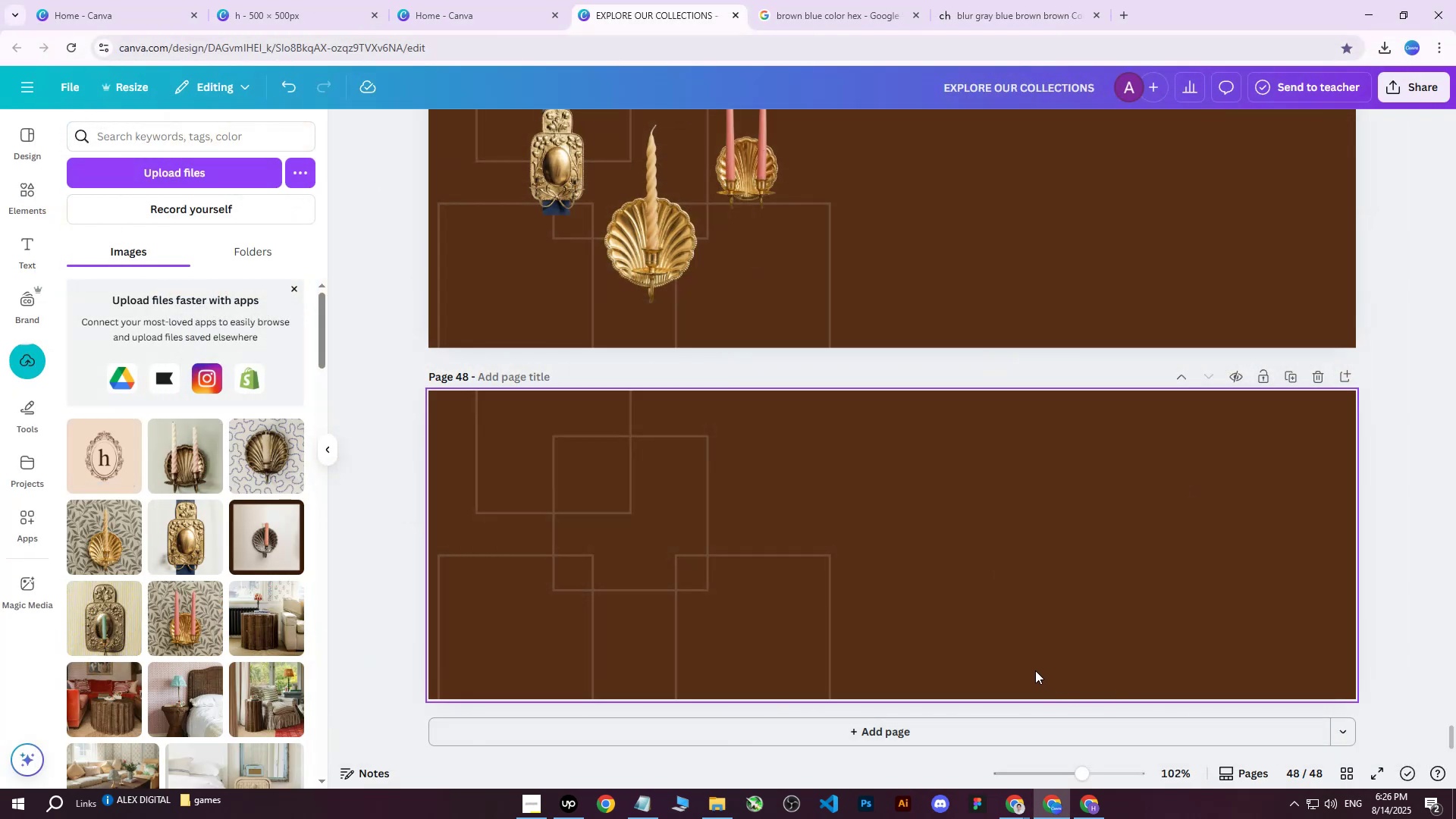 
left_click([84, 464])
 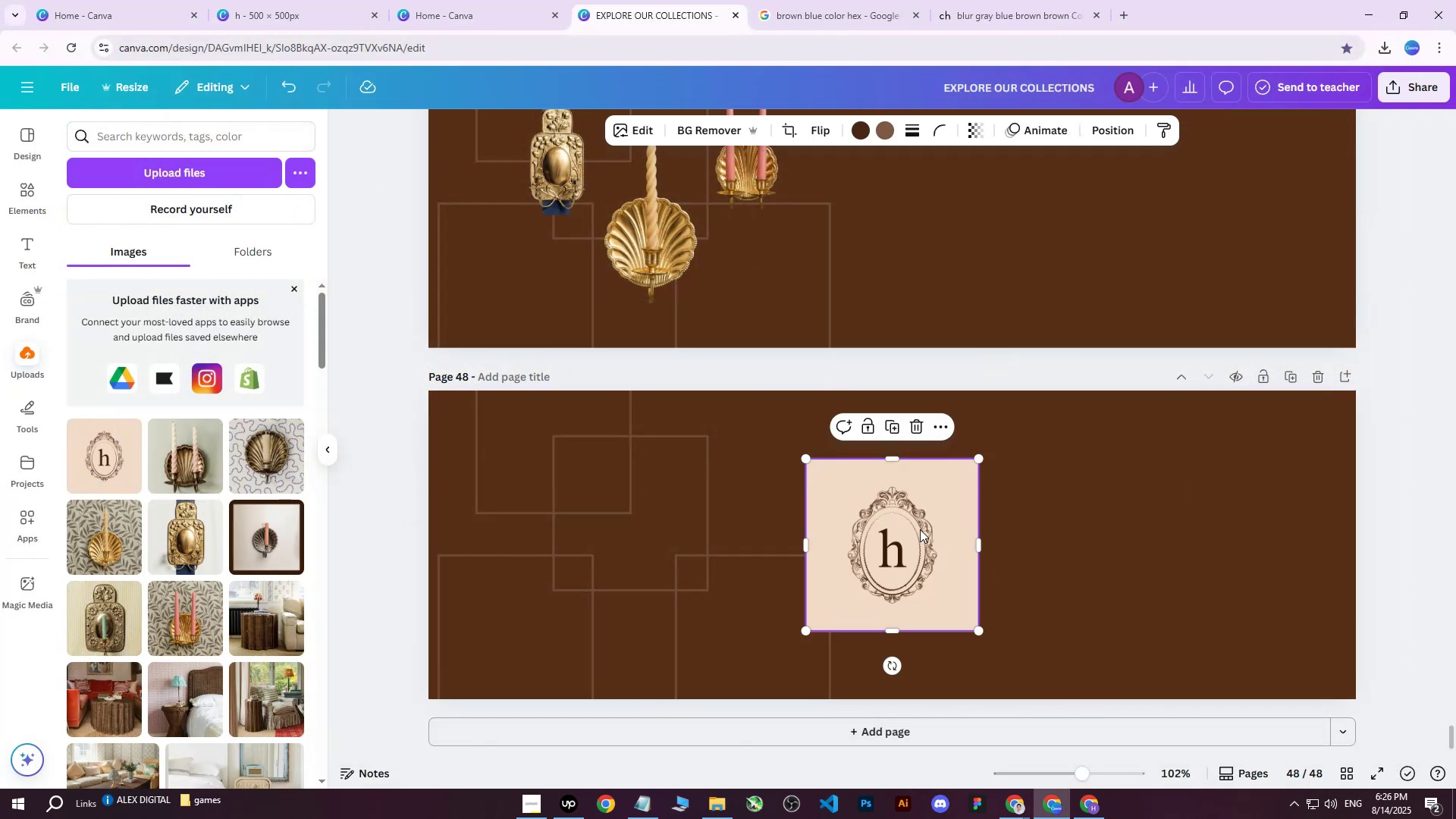 
left_click_drag(start_coordinate=[912, 532], to_coordinate=[606, 533])
 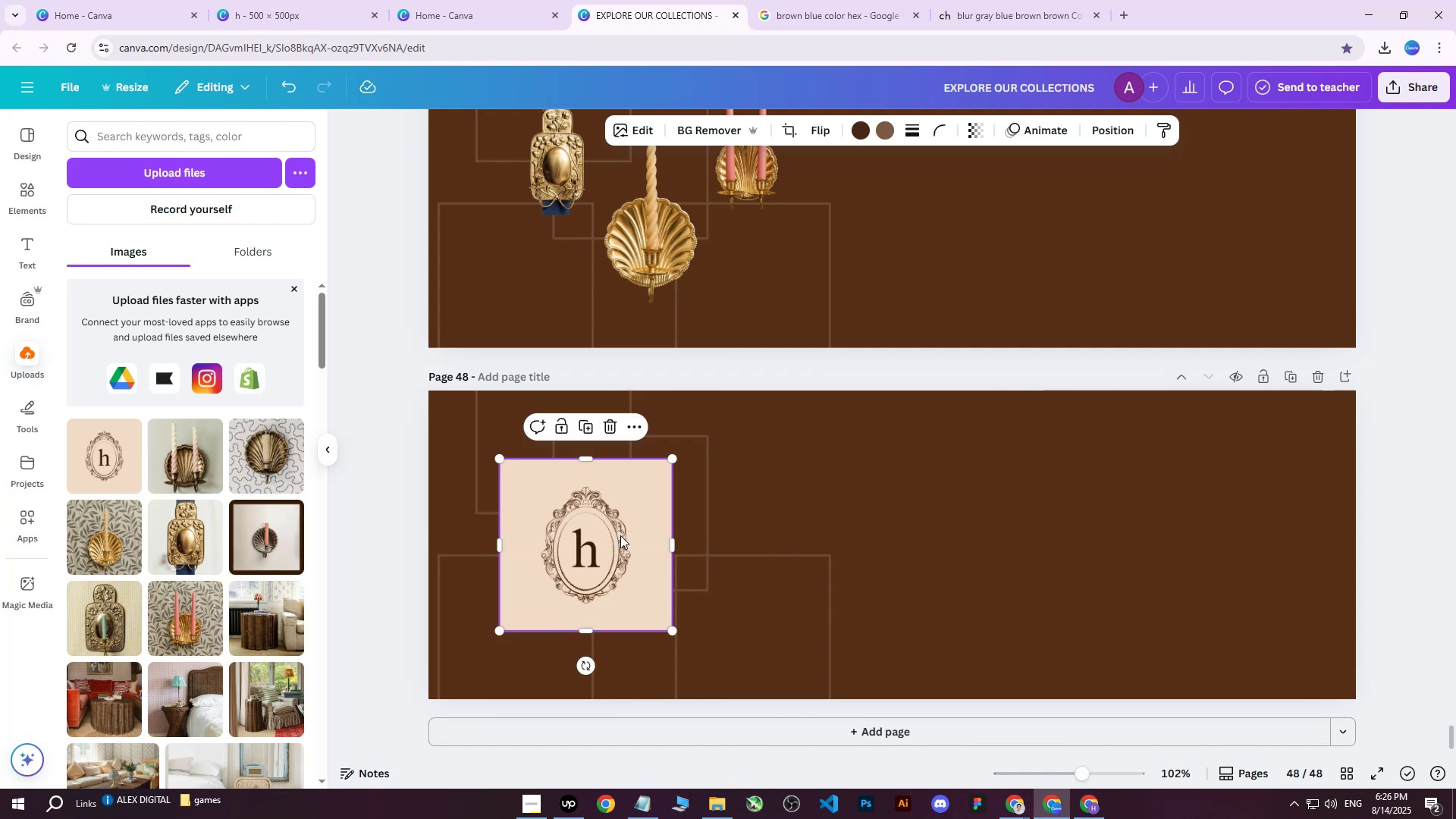 
wait(8.22)
 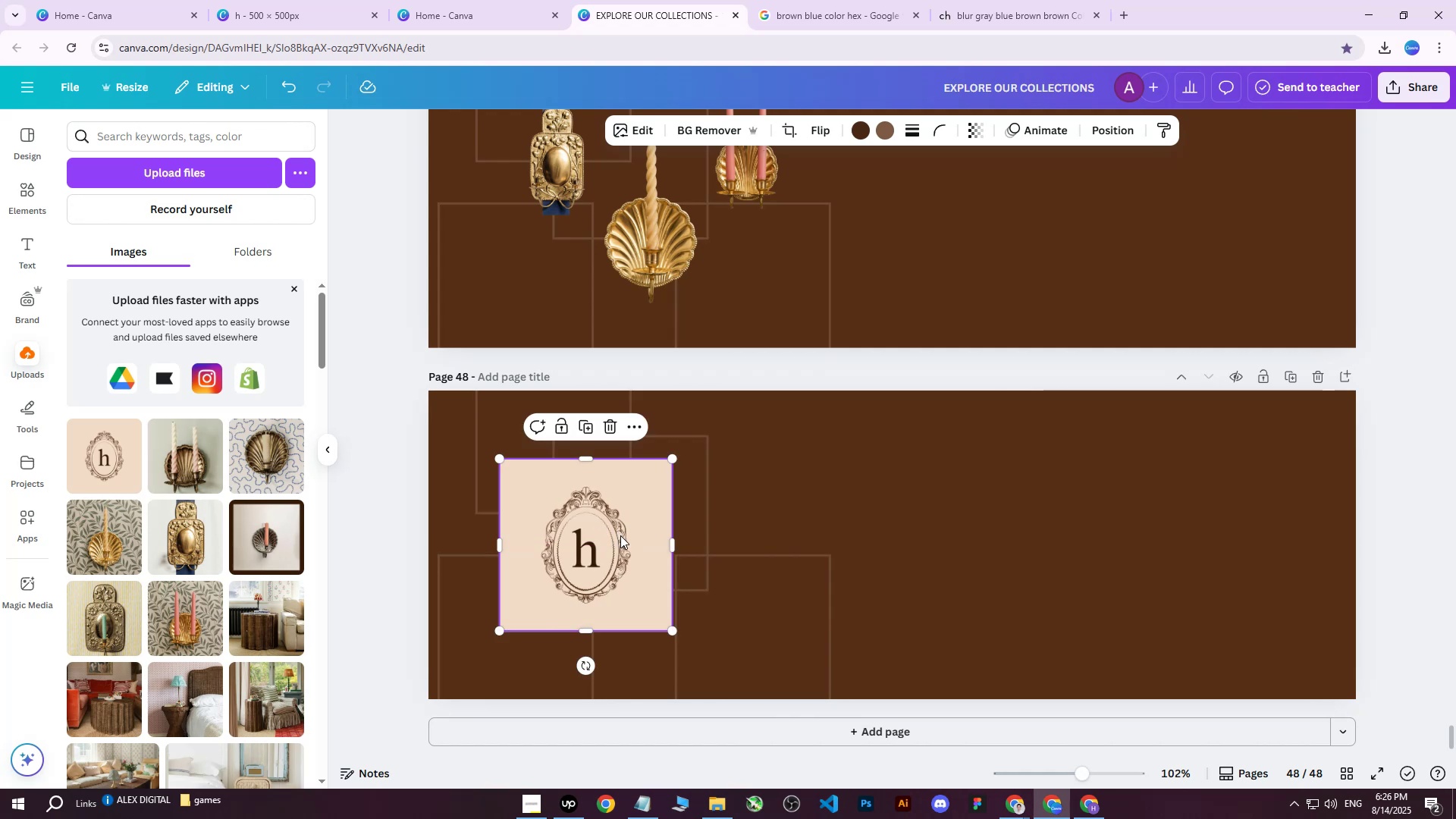 
left_click_drag(start_coordinate=[604, 533], to_coordinate=[956, 535])
 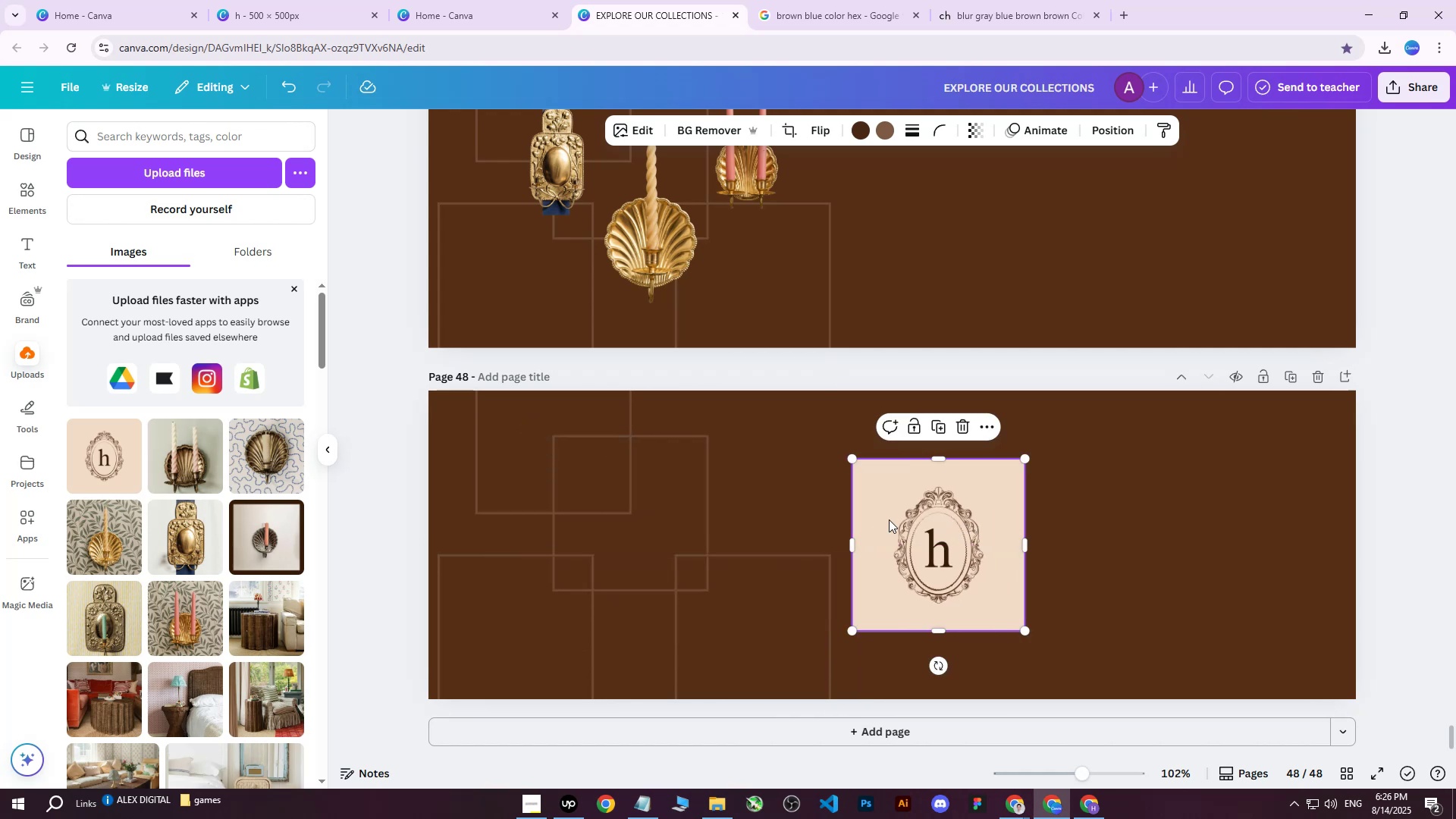 
scroll: coordinate [849, 519], scroll_direction: up, amount: 1.0
 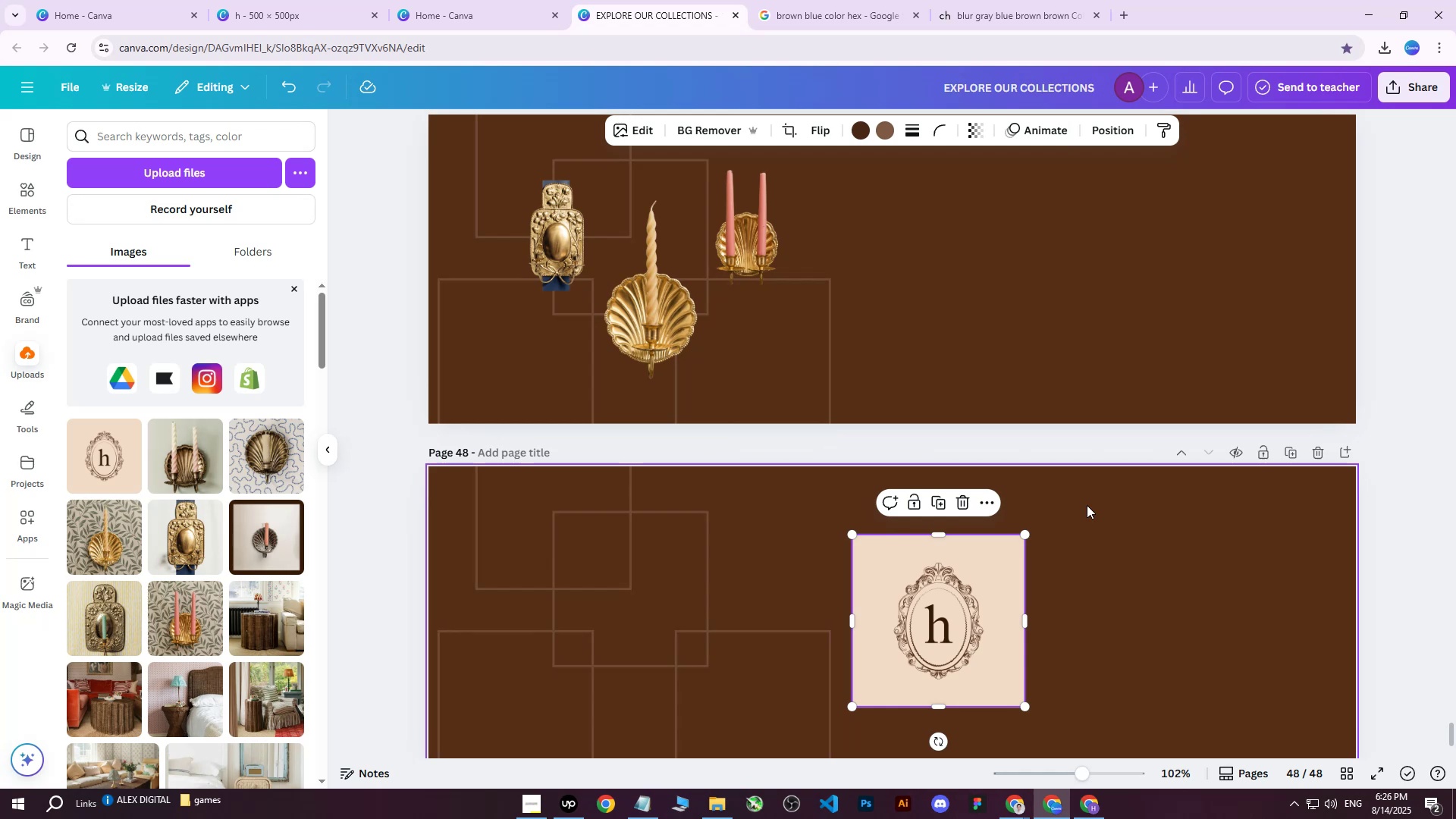 
left_click([1177, 513])
 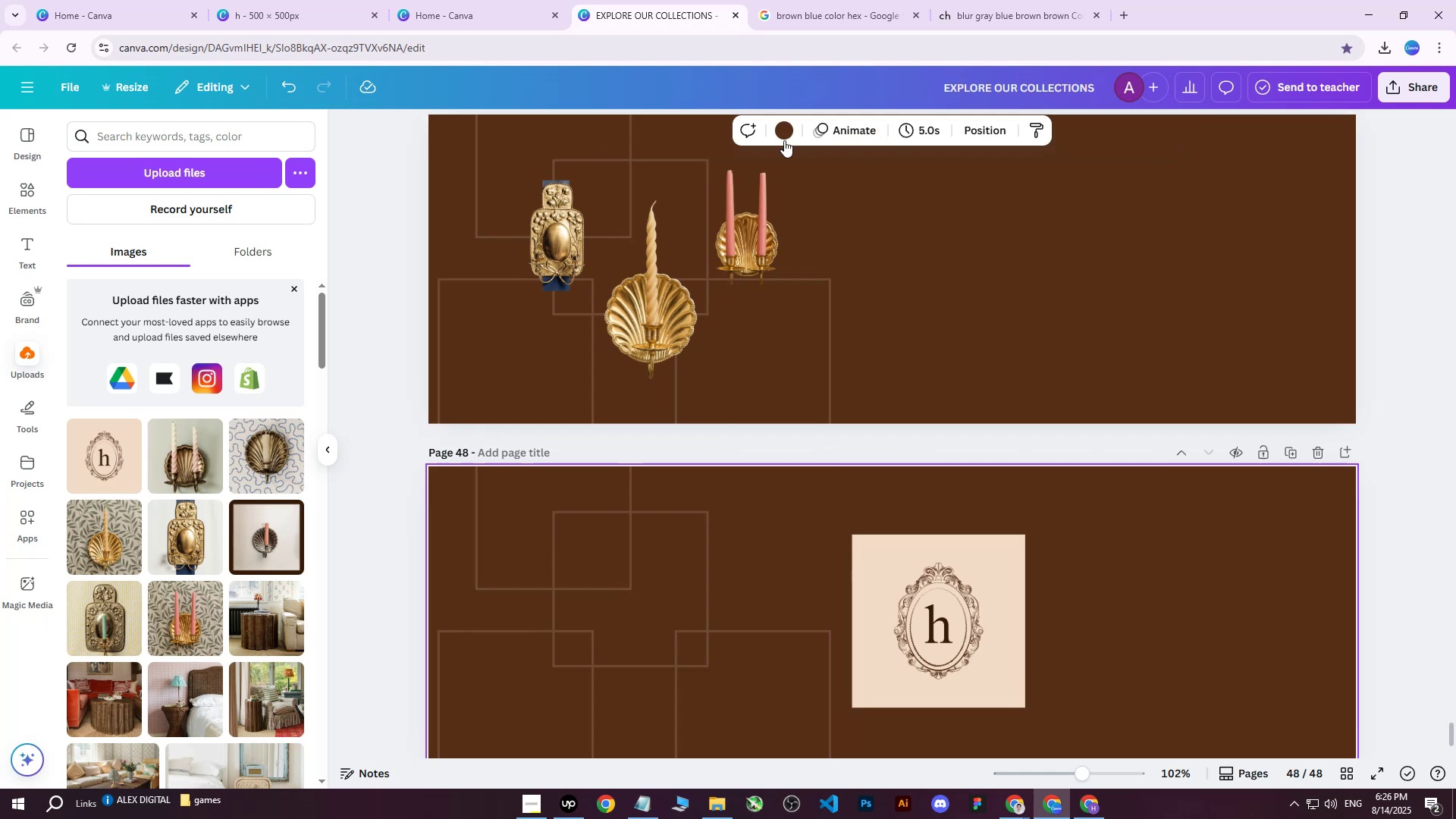 
left_click([775, 130])
 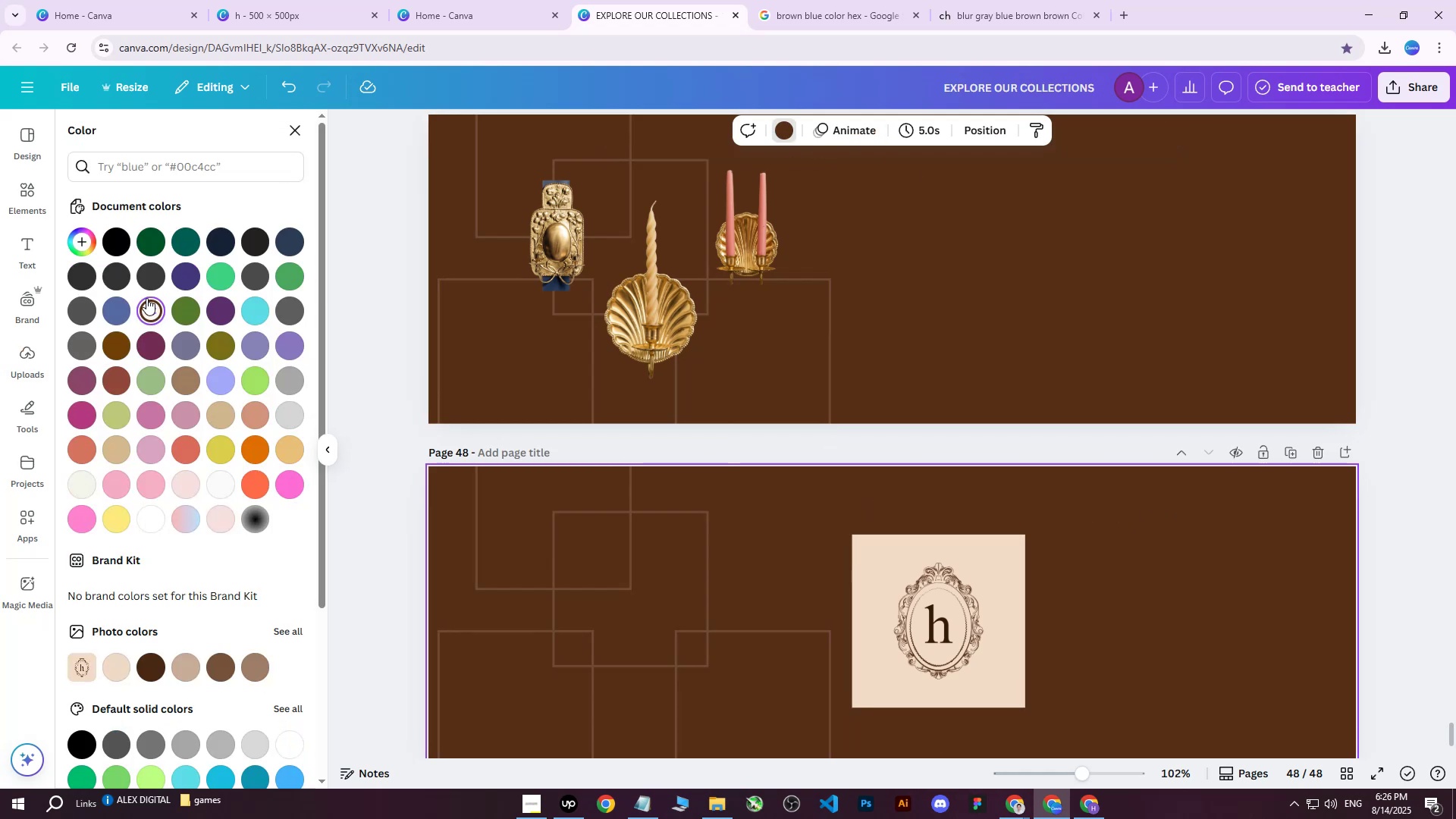 
double_click([148, 306])
 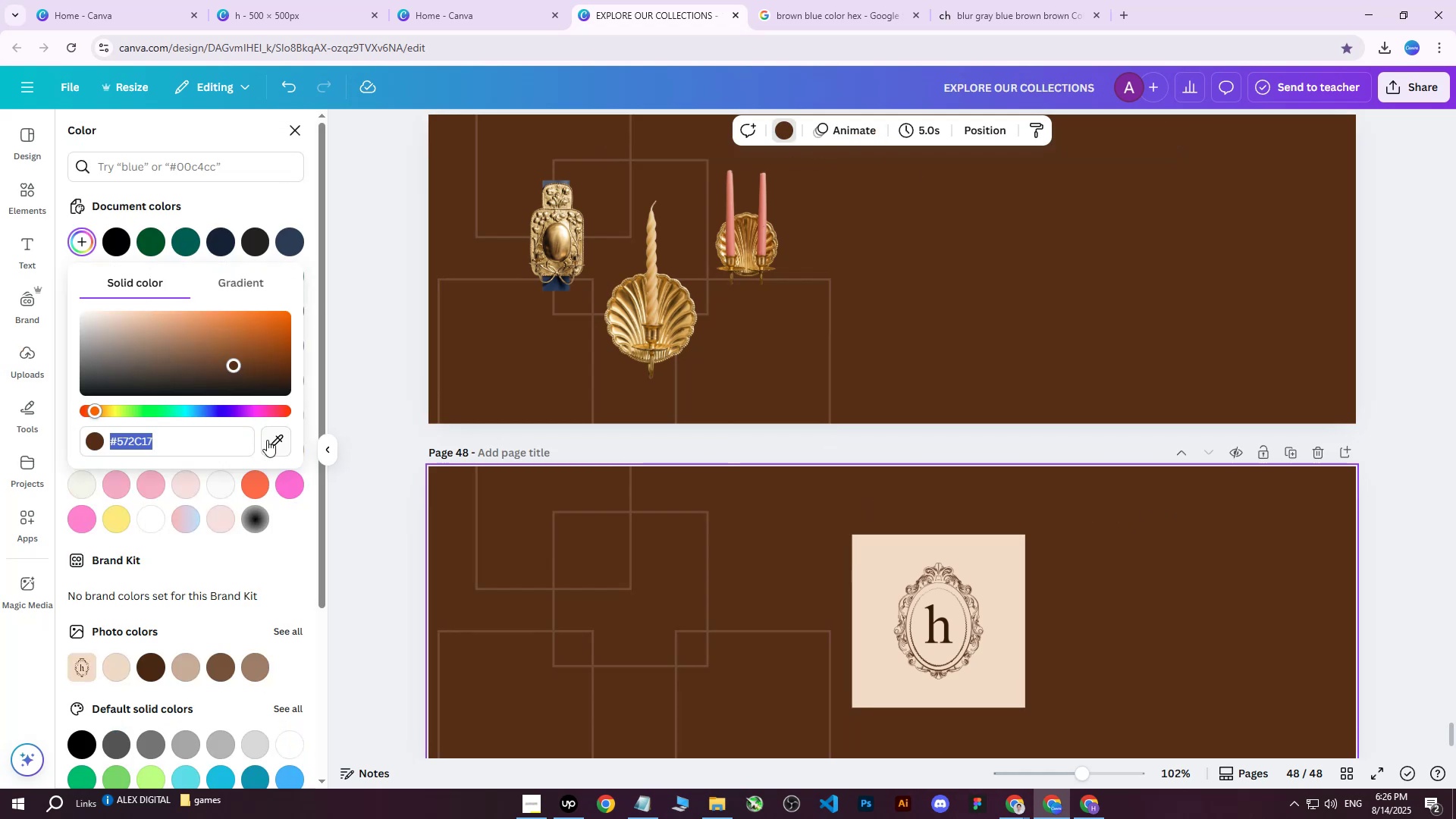 
left_click([270, 447])
 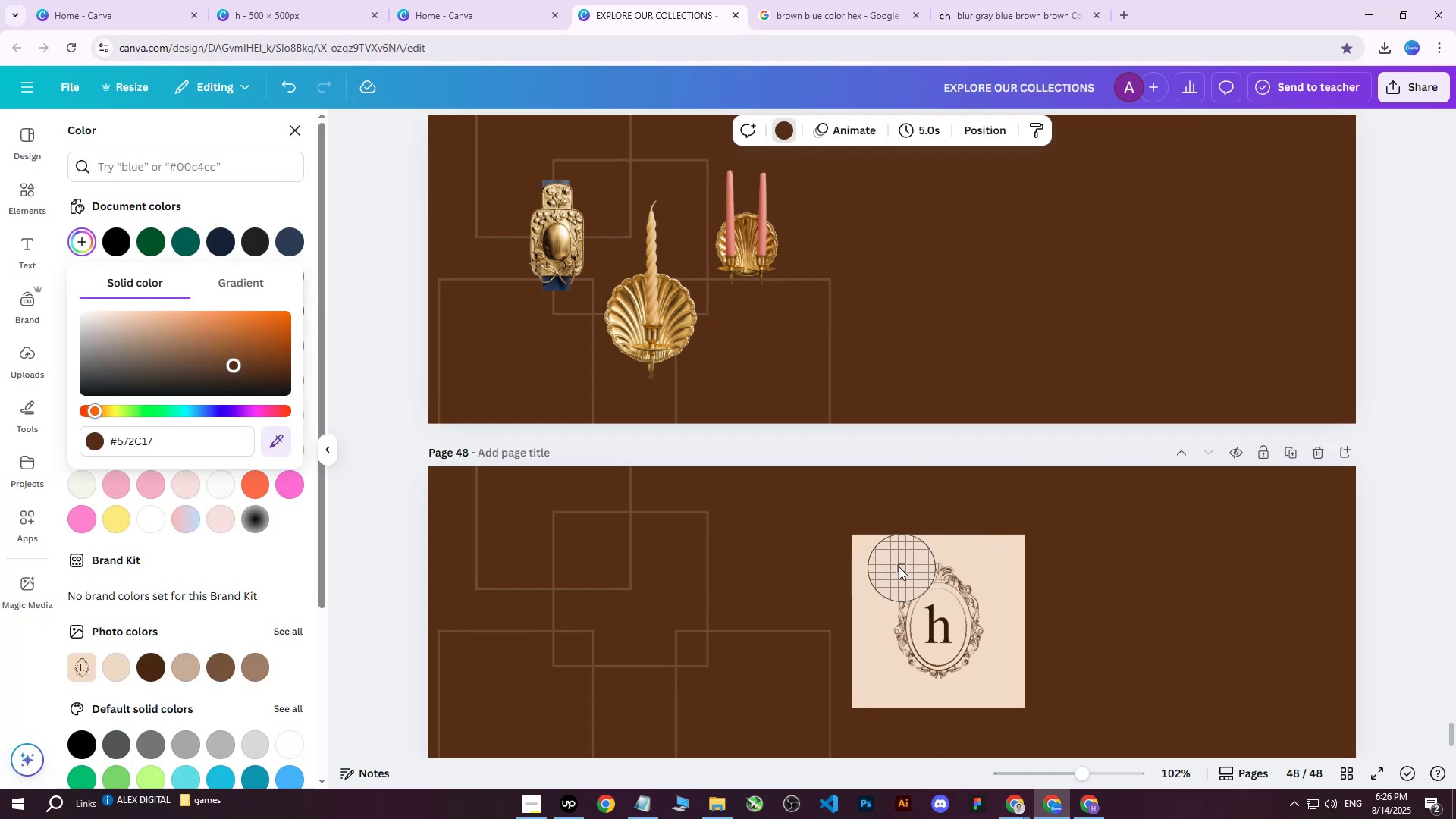 
left_click([886, 560])
 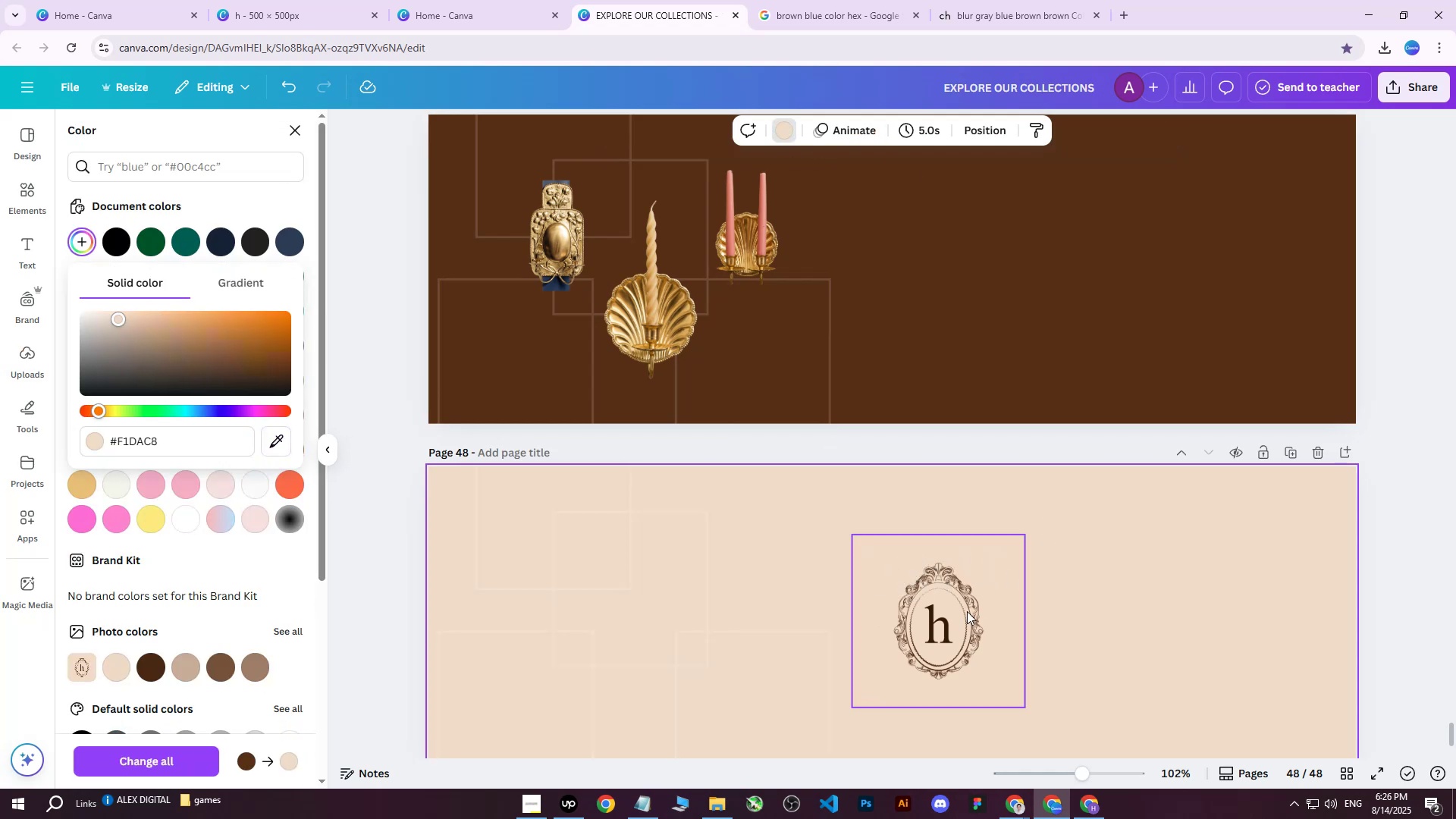 
left_click([967, 611])
 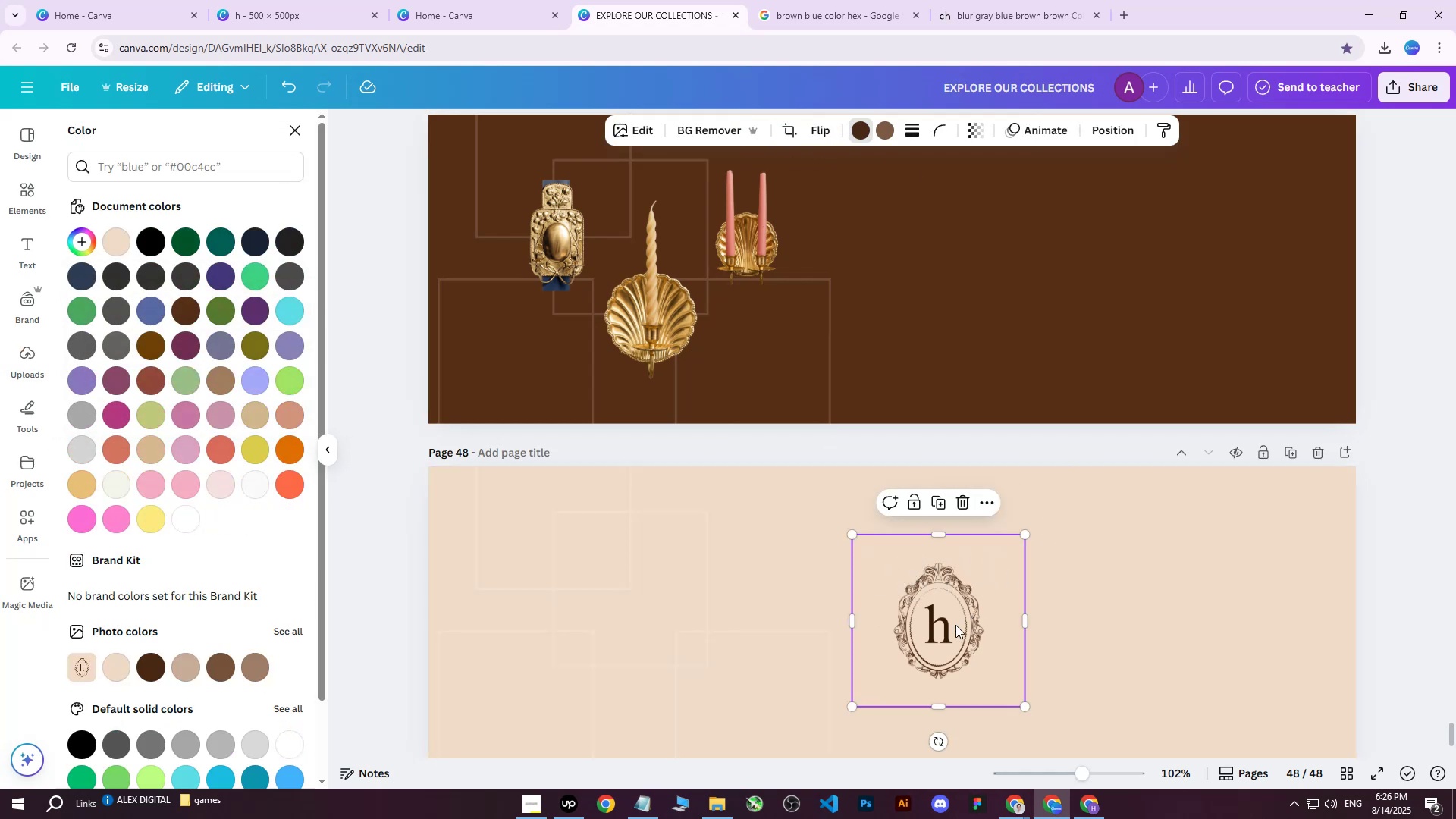 
left_click_drag(start_coordinate=[954, 626], to_coordinate=[1201, 626])
 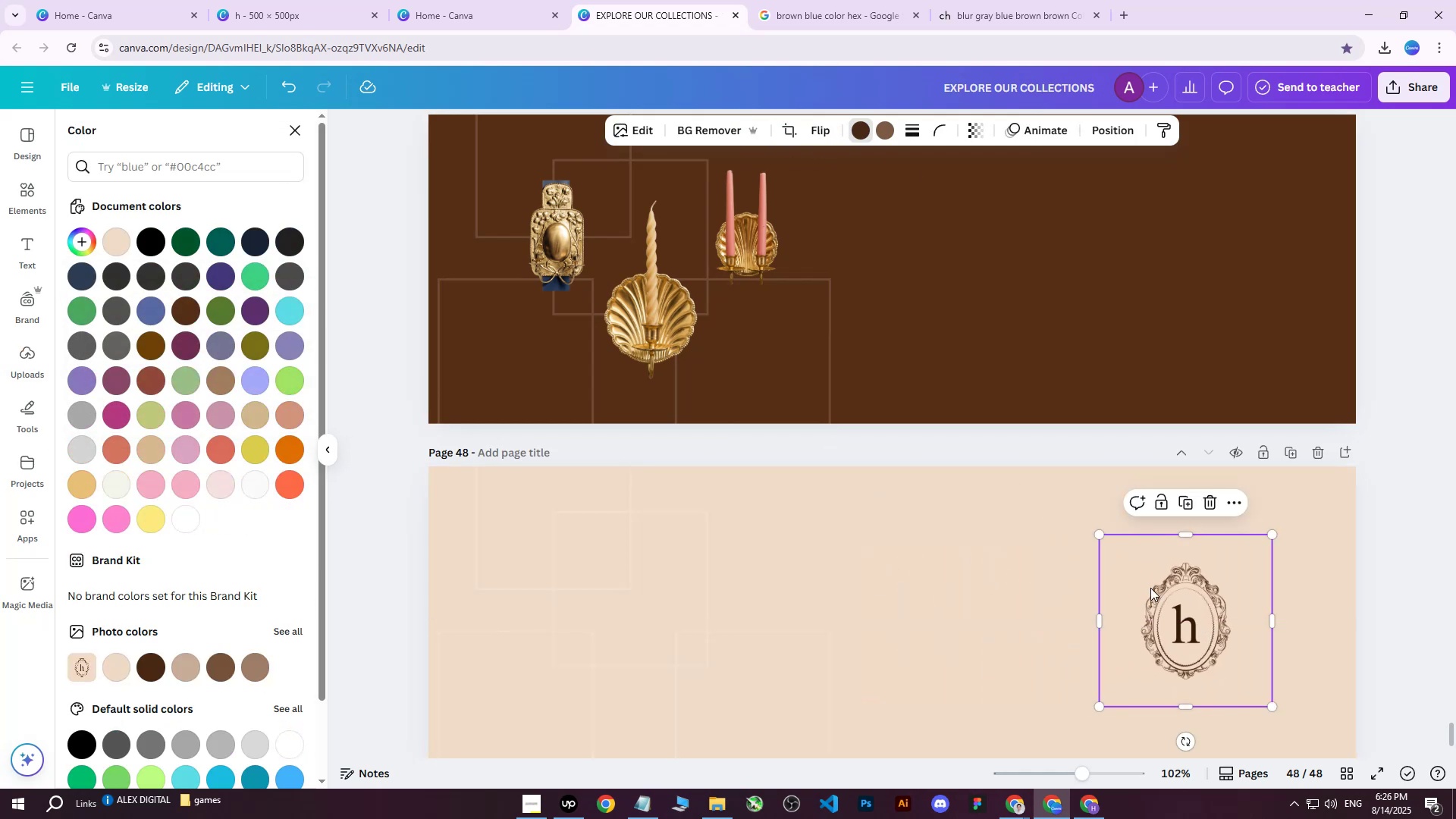 
scroll: coordinate [1085, 556], scroll_direction: down, amount: 3.0
 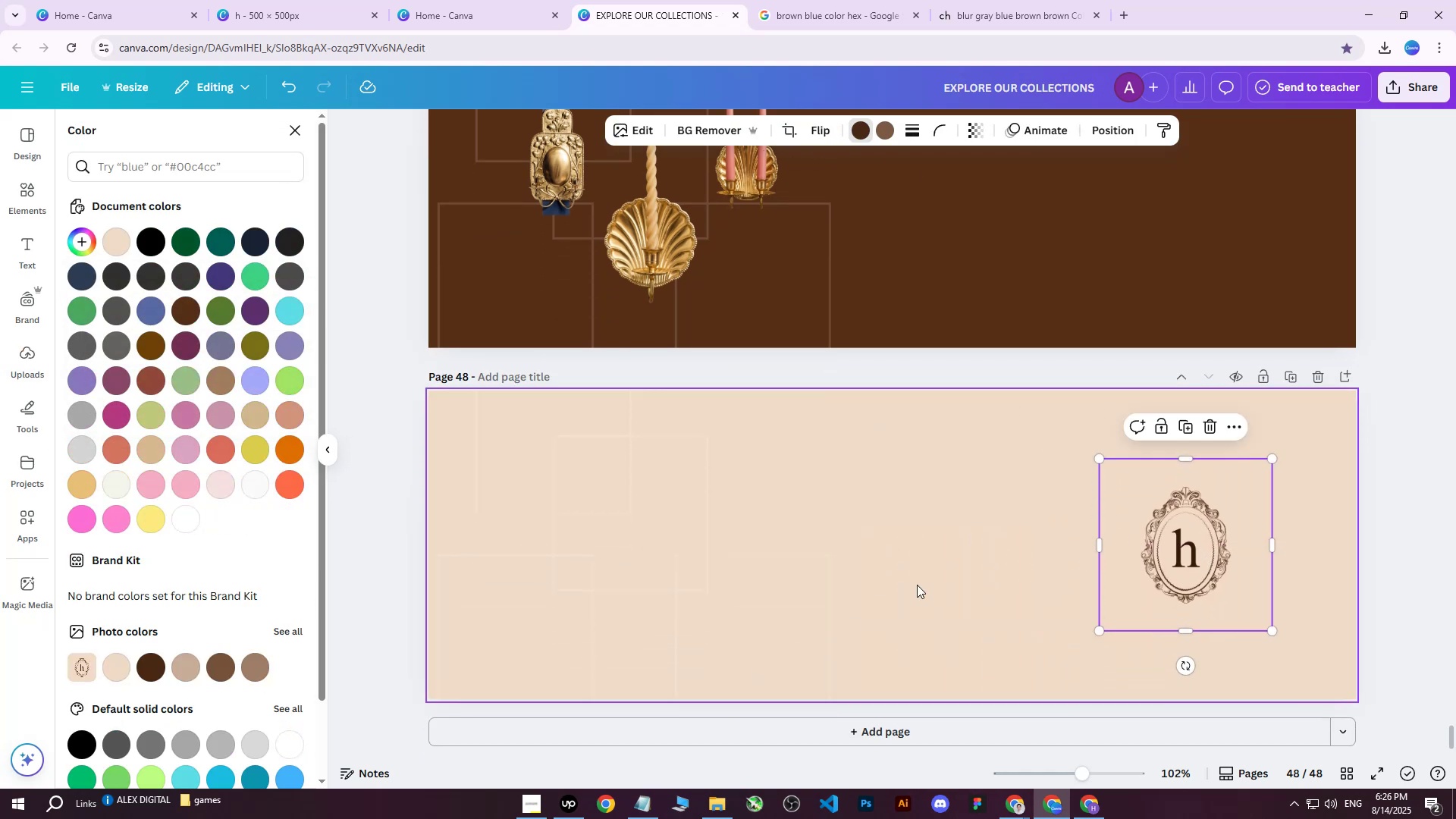 
left_click([526, 499])
 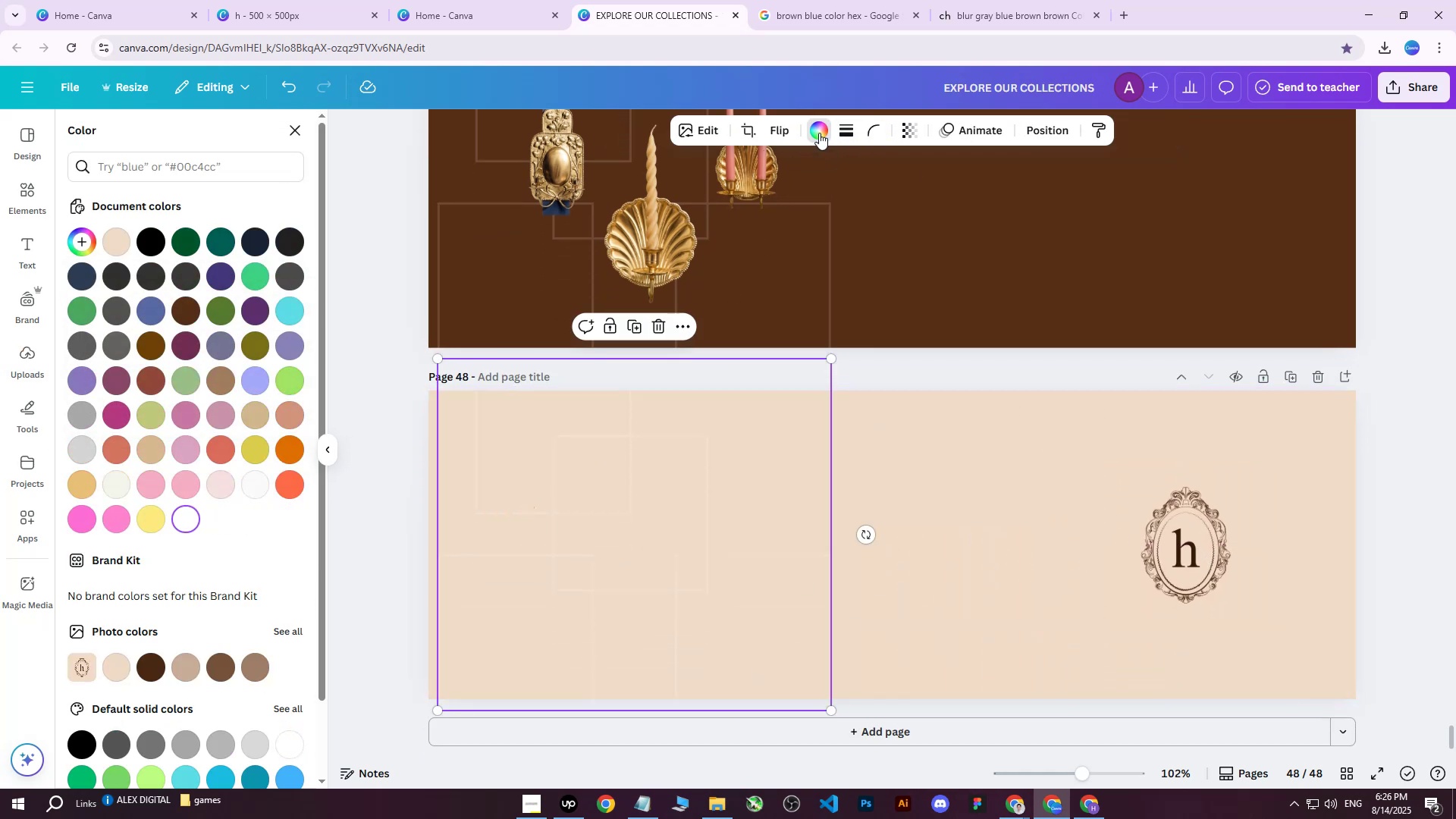 
double_click([819, 133])
 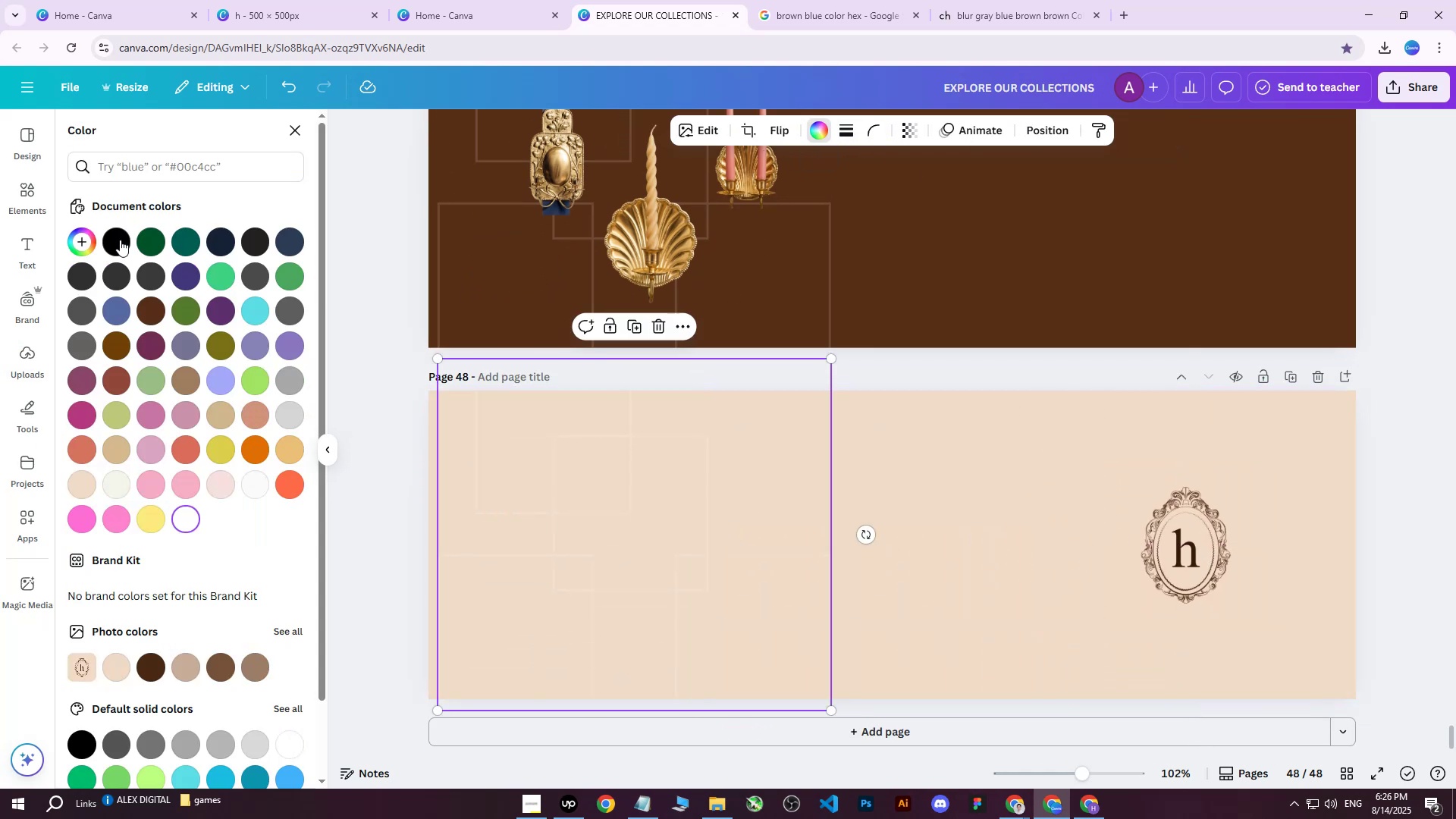 
left_click([120, 240])
 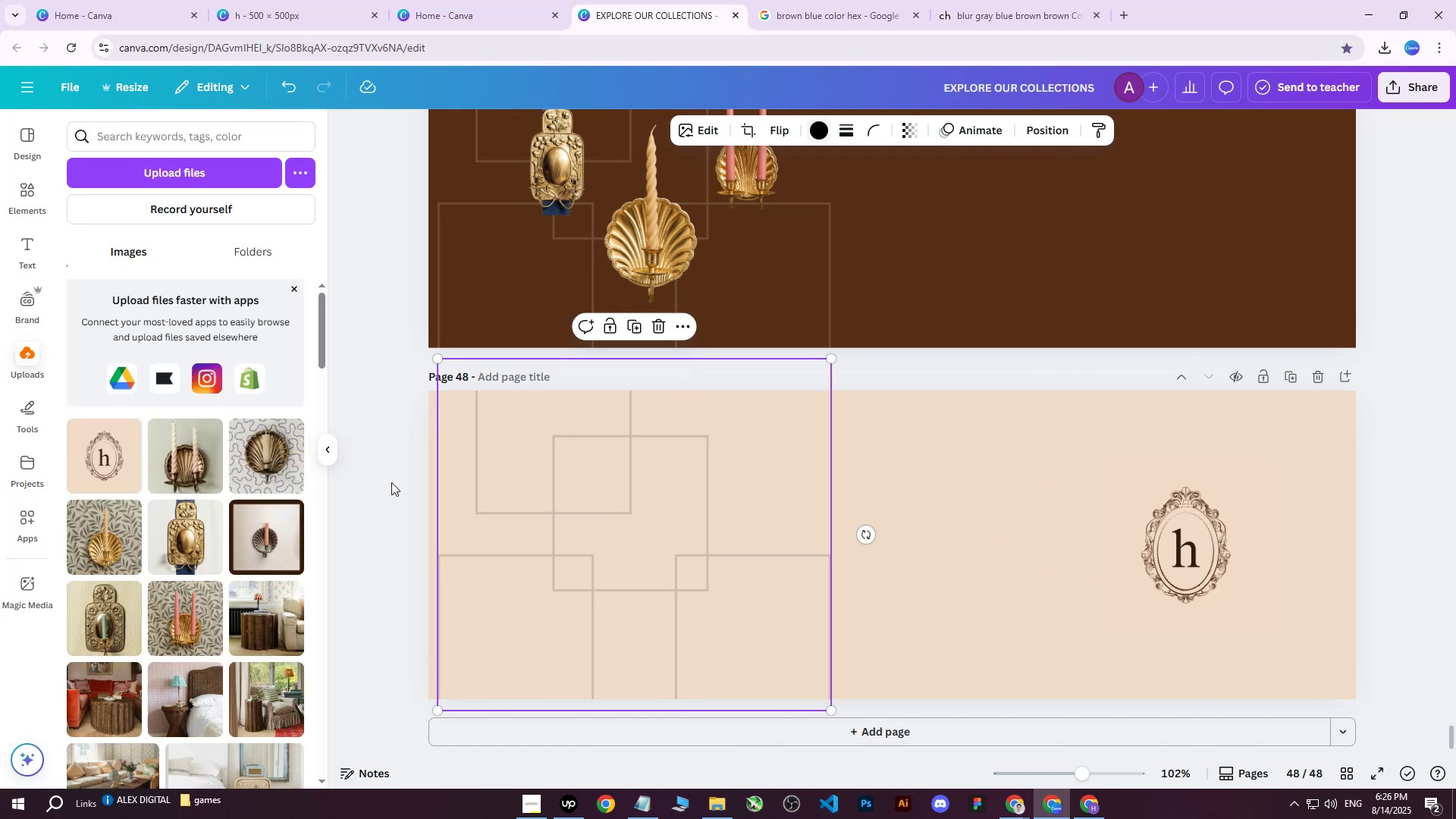 
double_click([391, 482])
 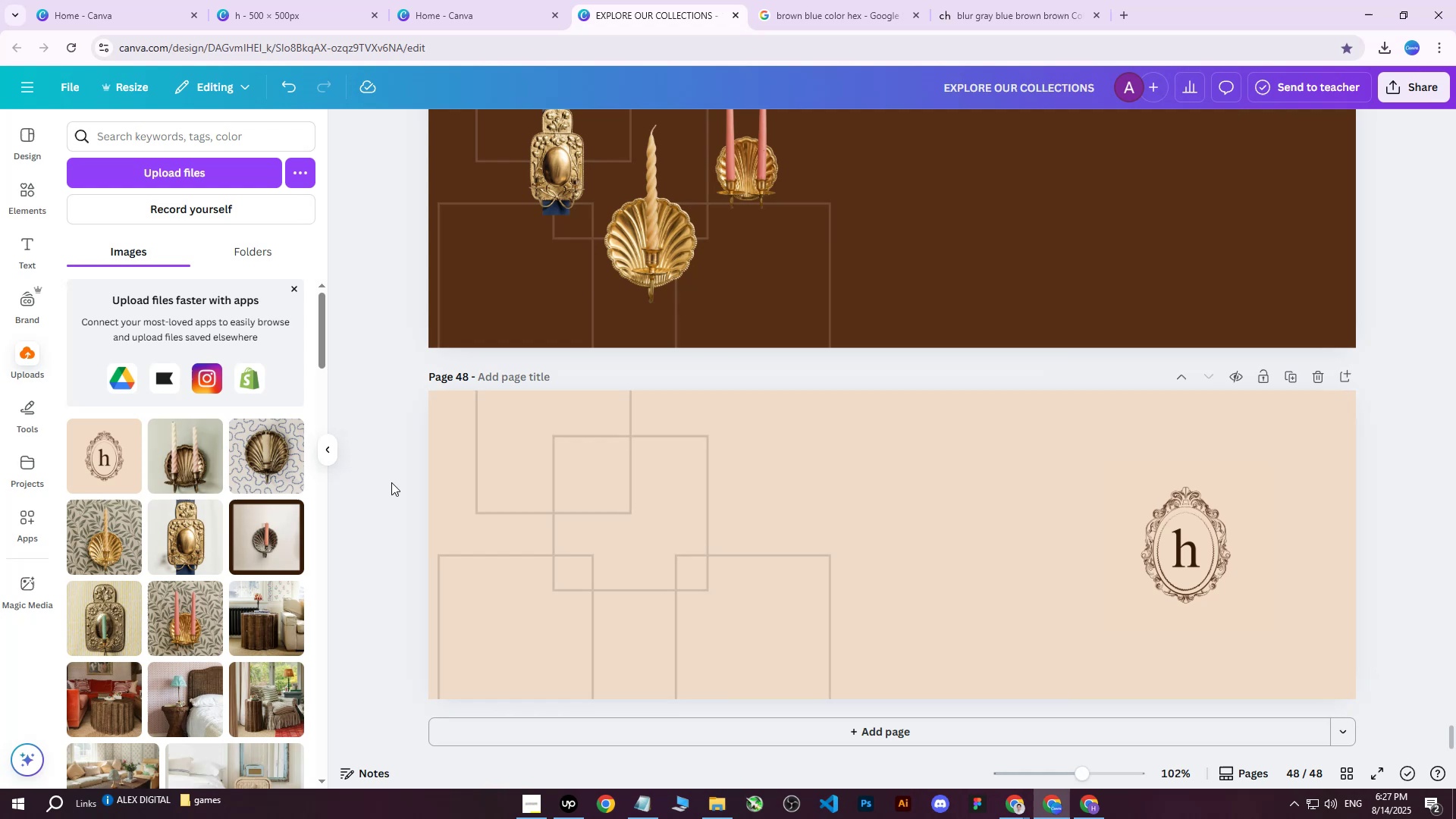 
wait(24.29)
 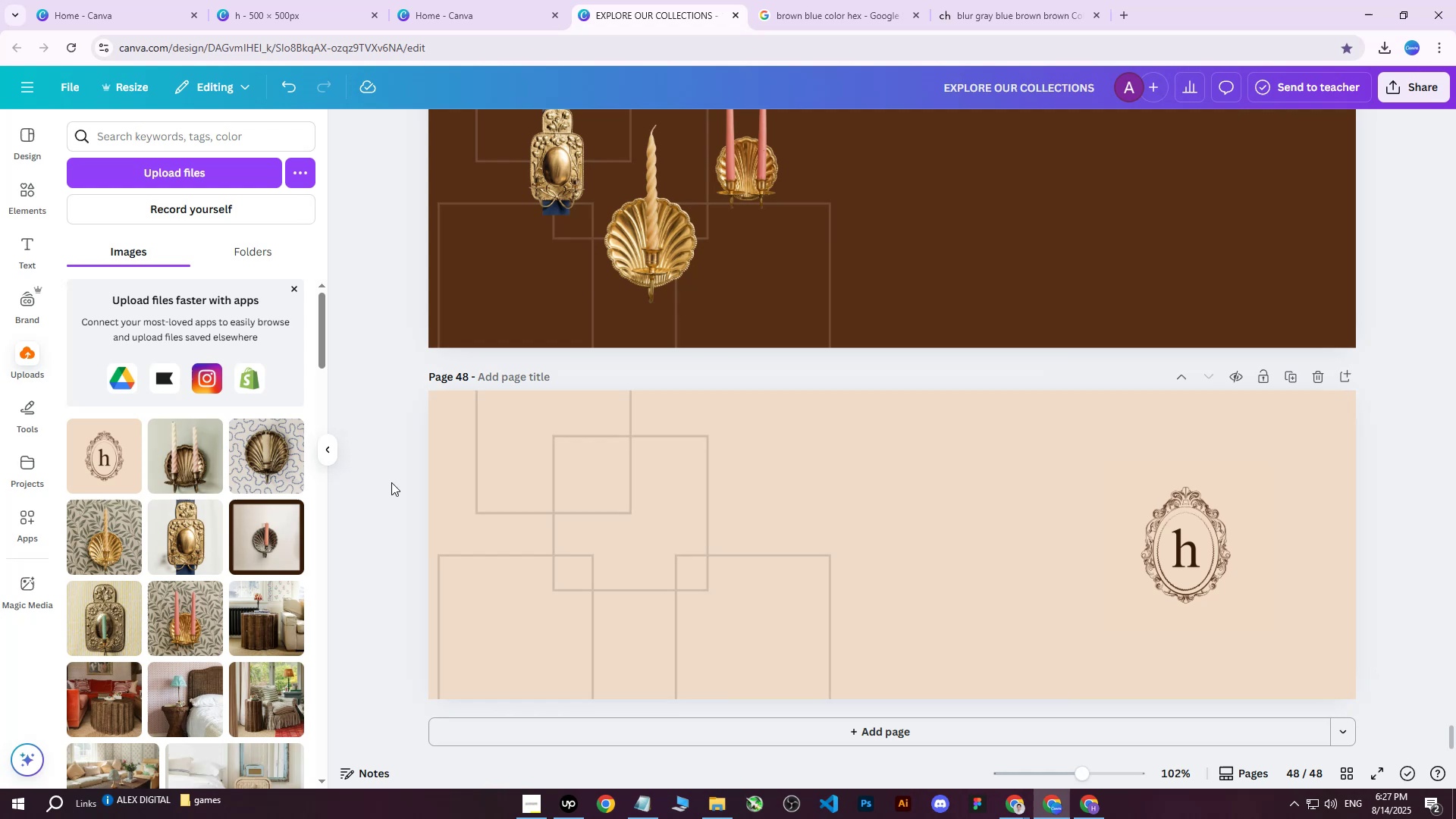 
left_click([1122, 526])
 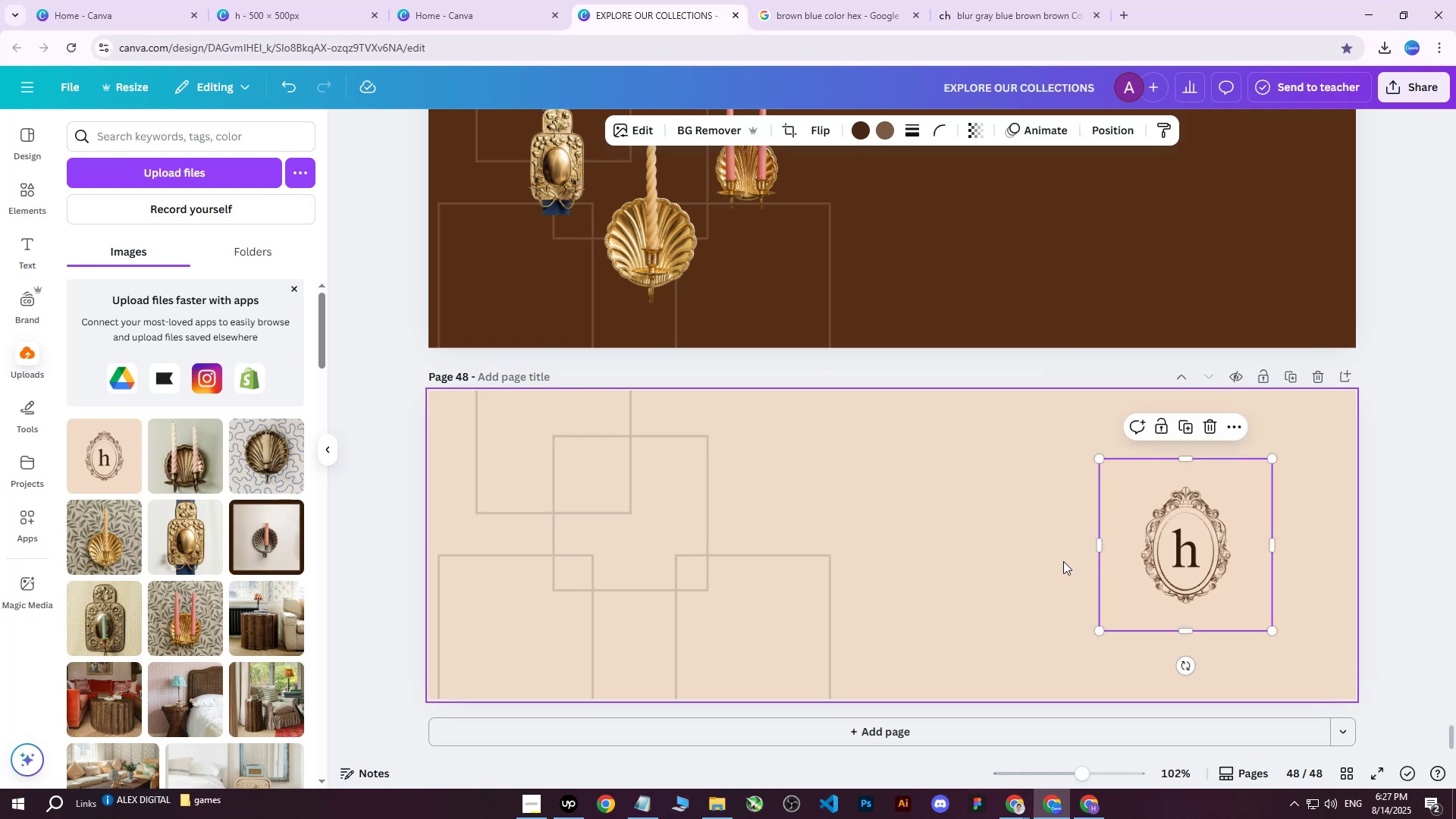 
left_click_drag(start_coordinate=[1219, 561], to_coordinate=[633, 563])
 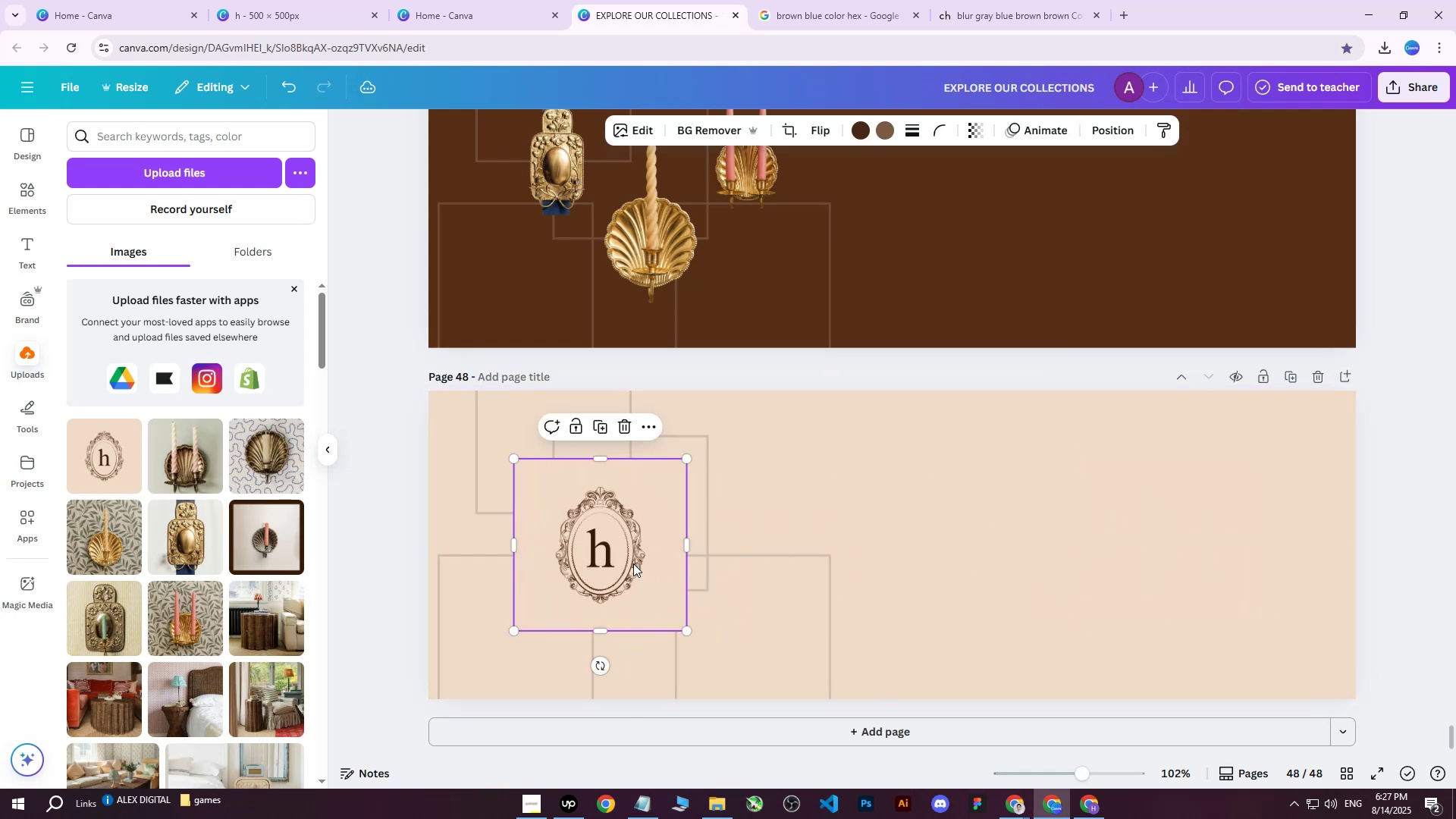 
left_click_drag(start_coordinate=[623, 563], to_coordinate=[612, 563])
 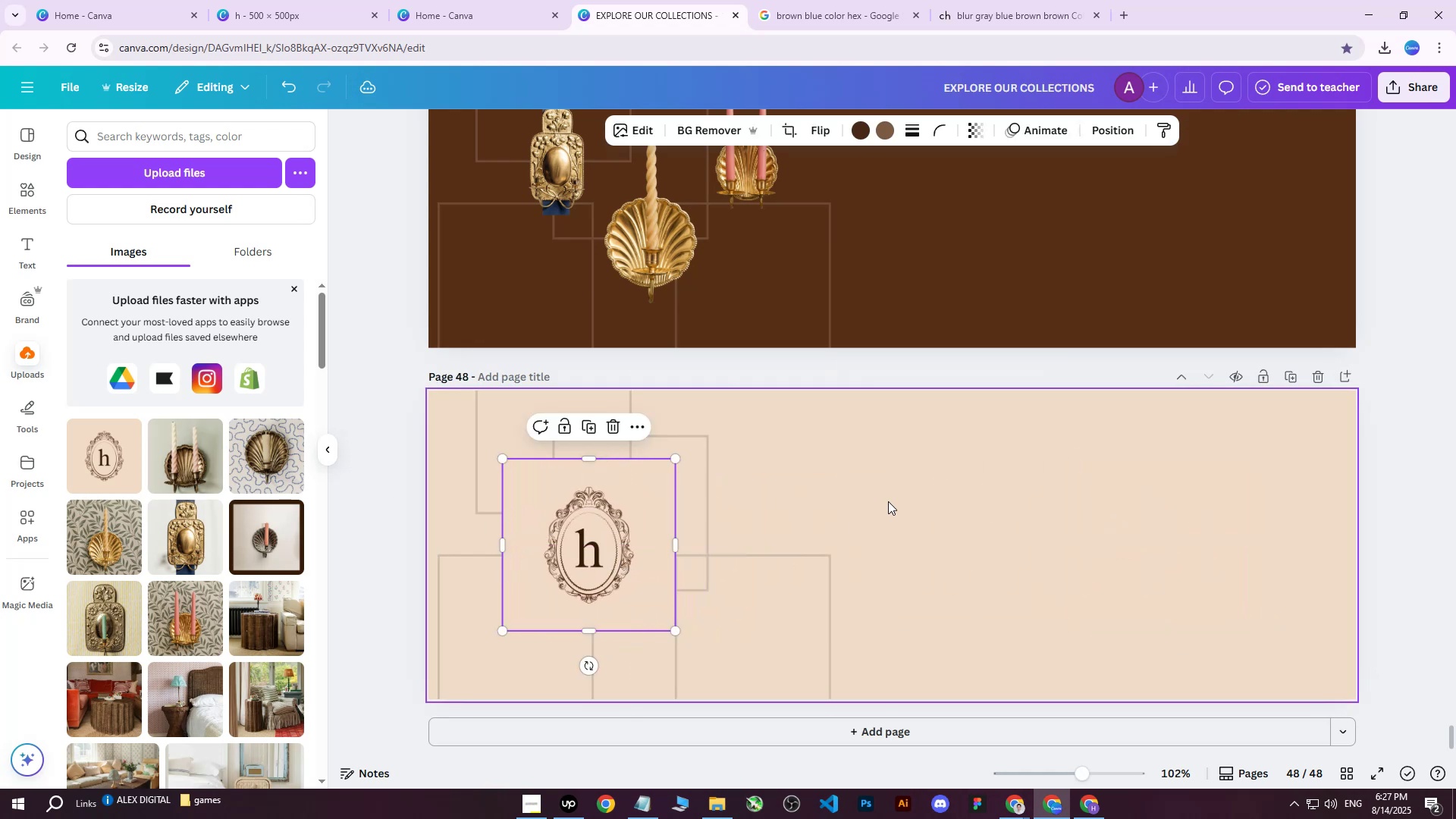 
left_click([888, 501])
 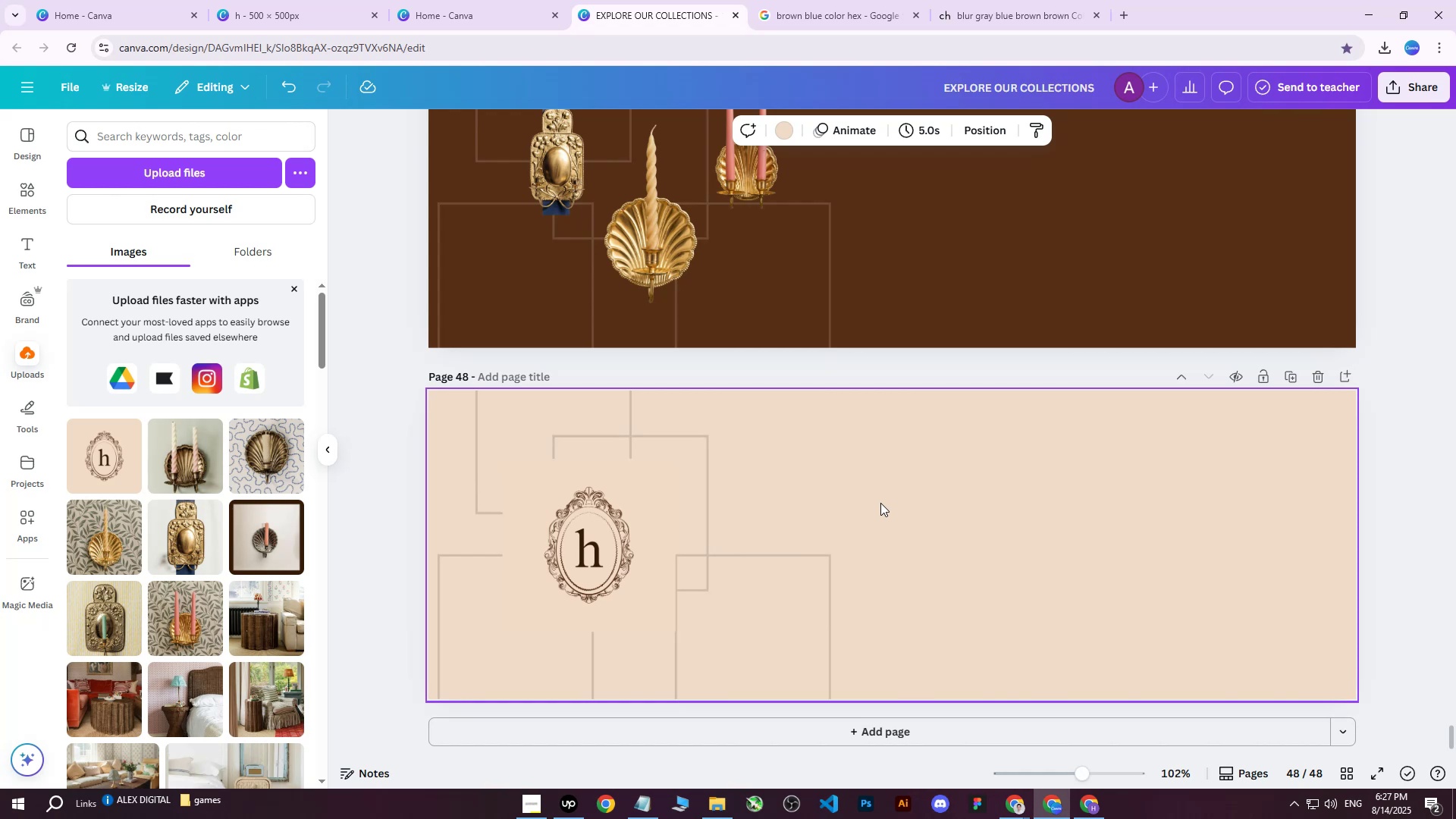 
left_click([610, 540])
 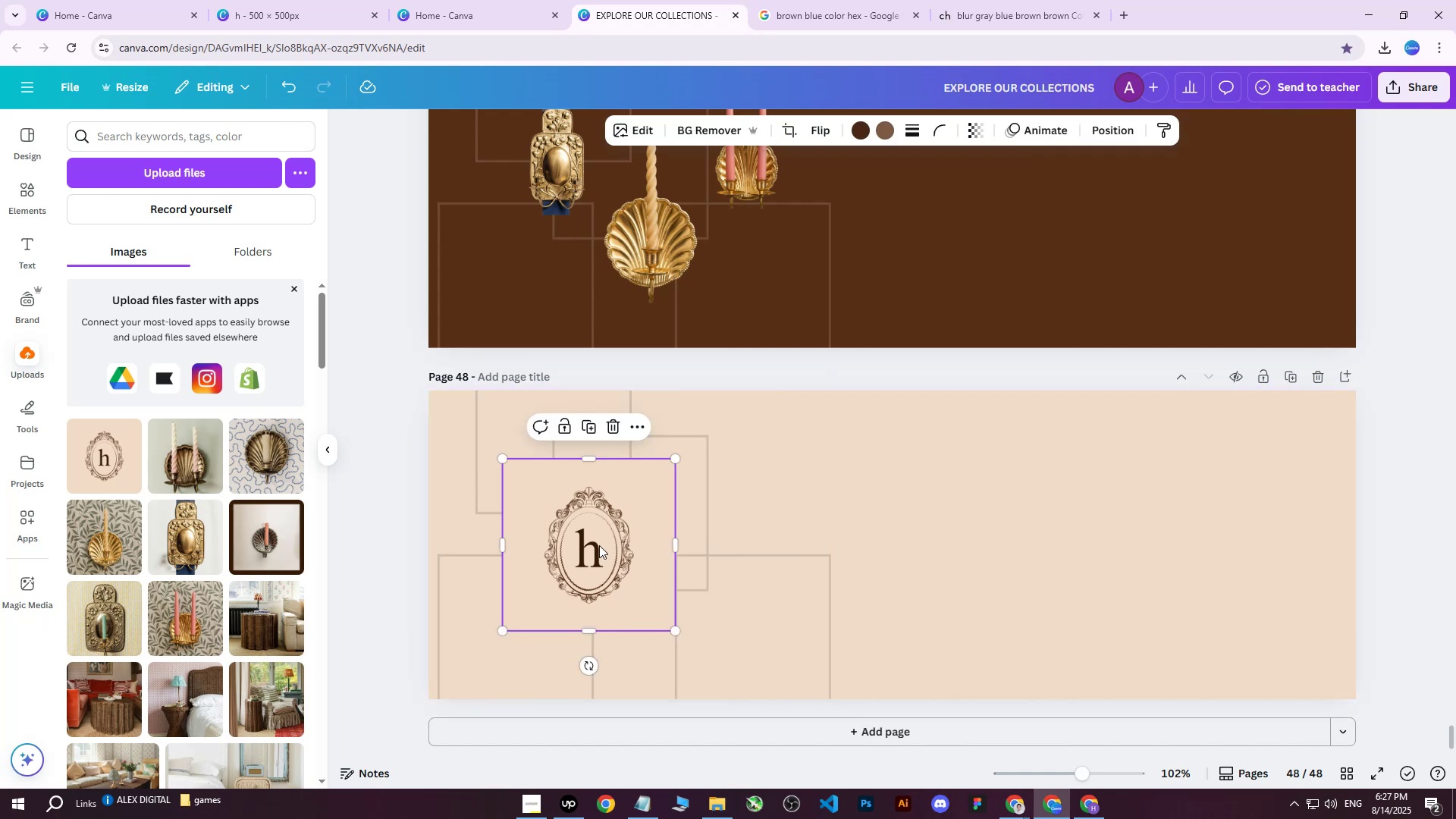 
left_click_drag(start_coordinate=[598, 546], to_coordinate=[585, 551])
 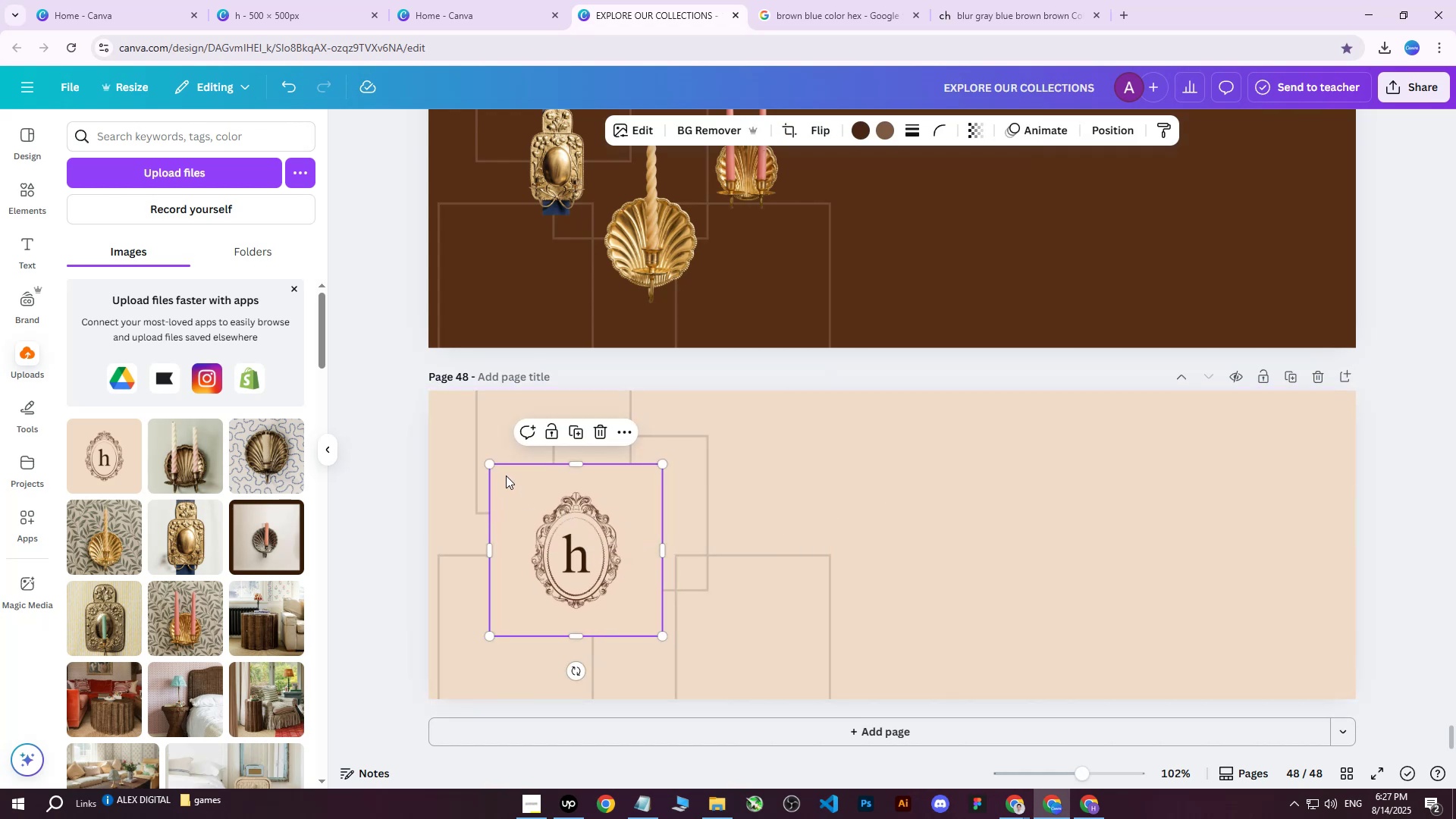 
left_click_drag(start_coordinate=[494, 467], to_coordinate=[480, 458])
 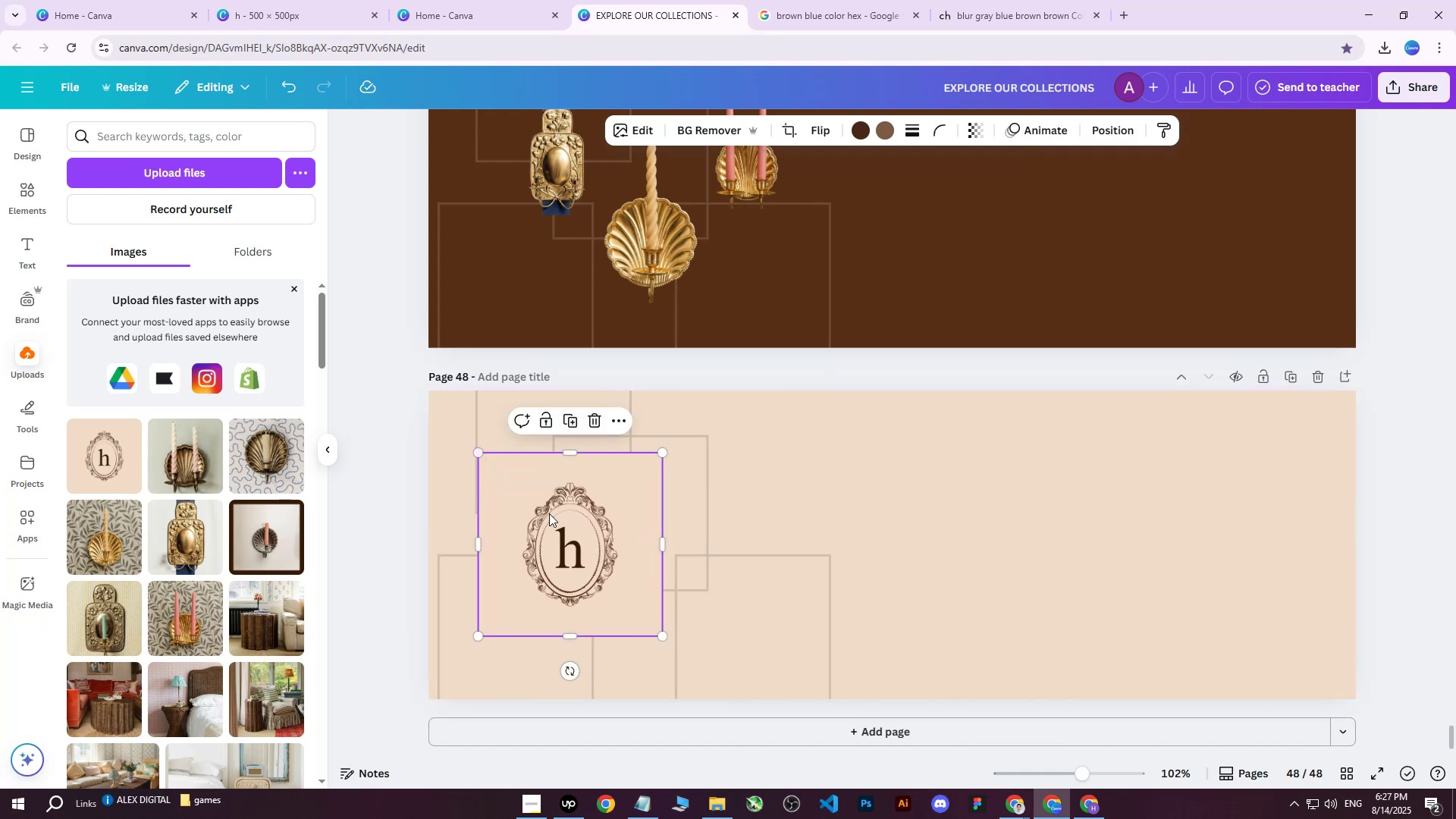 
left_click_drag(start_coordinate=[565, 522], to_coordinate=[570, 531])
 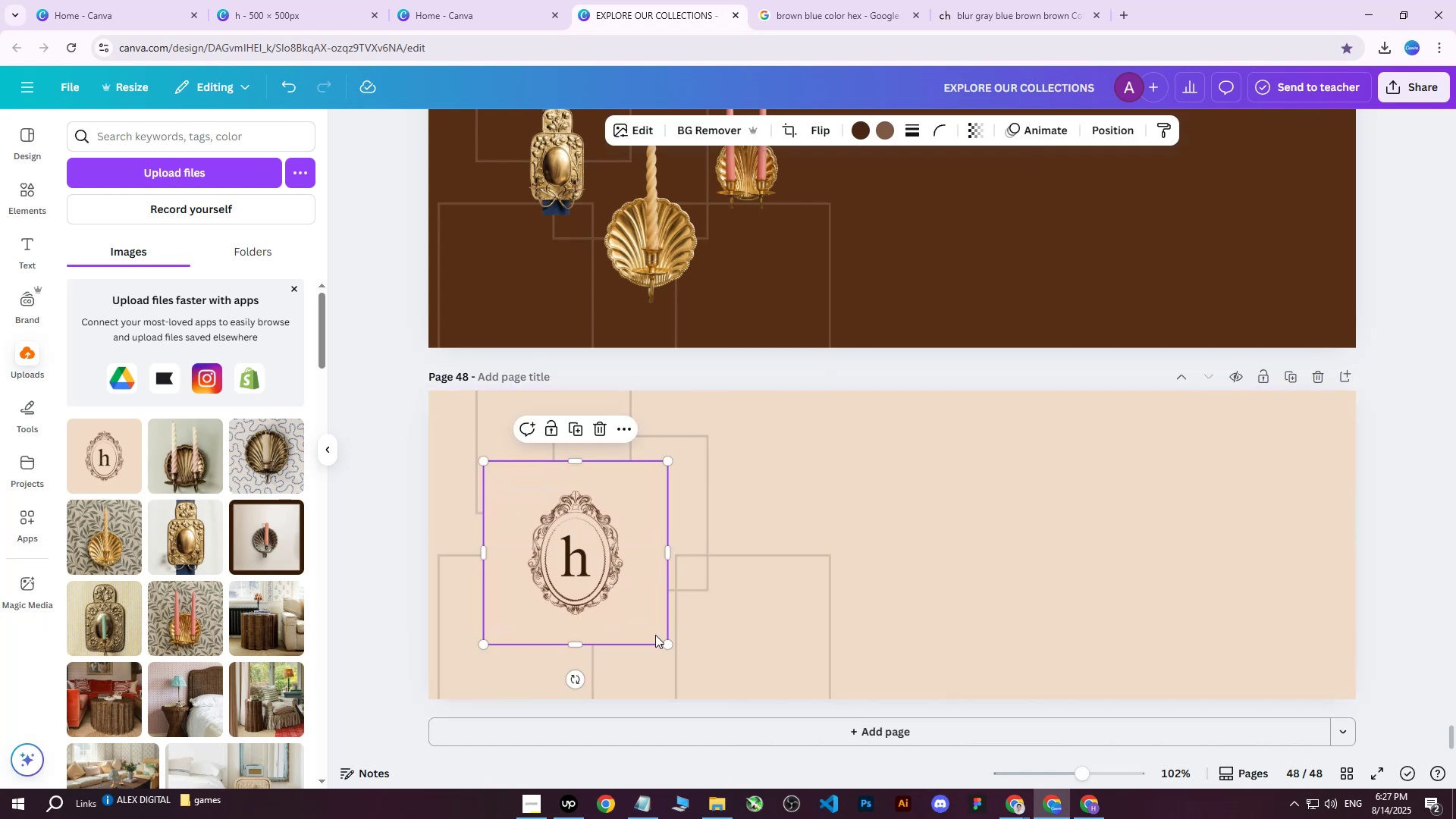 
left_click_drag(start_coordinate=[664, 644], to_coordinate=[654, 626])
 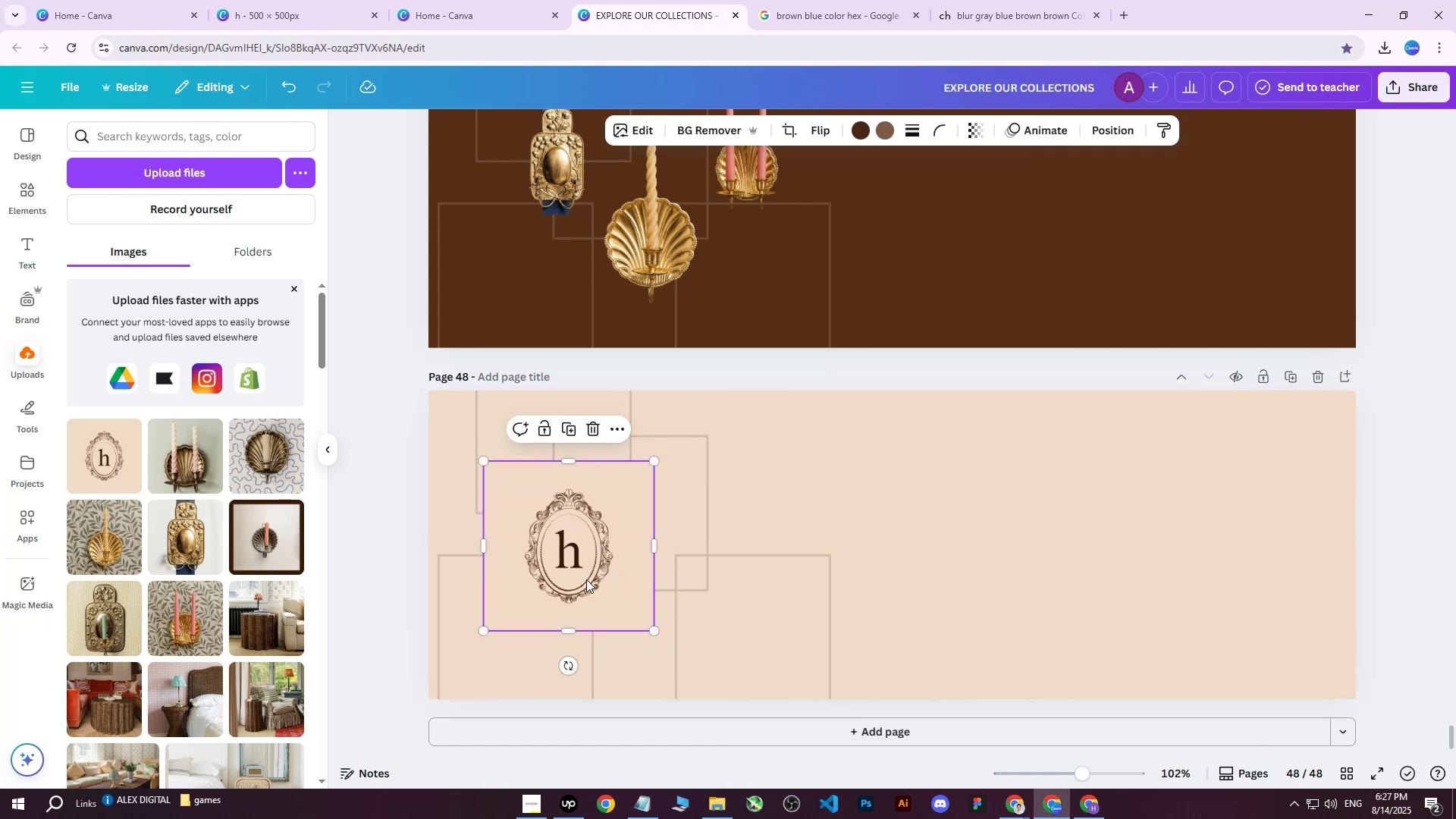 
left_click_drag(start_coordinate=[586, 579], to_coordinate=[595, 576])
 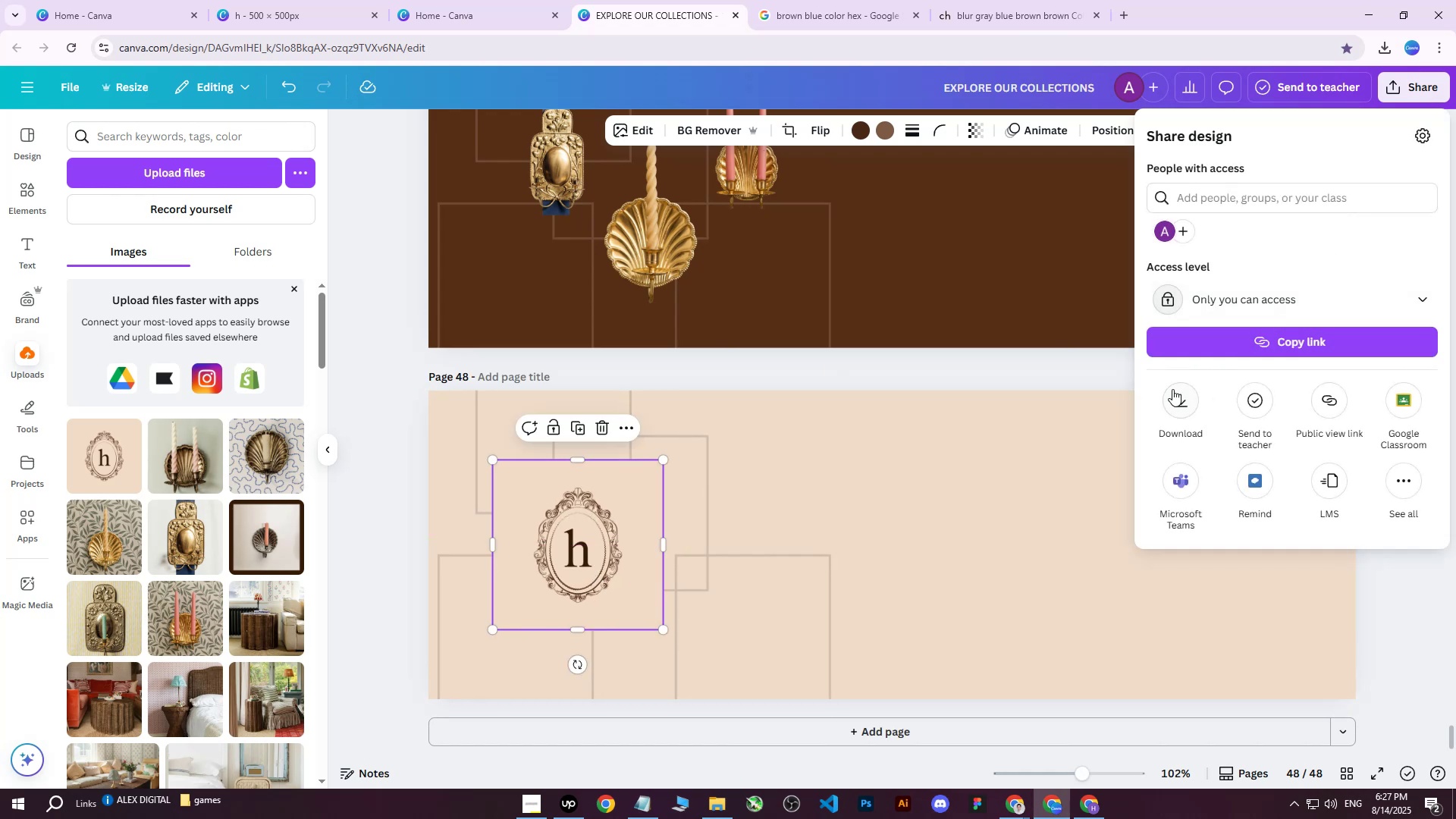 
double_click([1210, 403])
 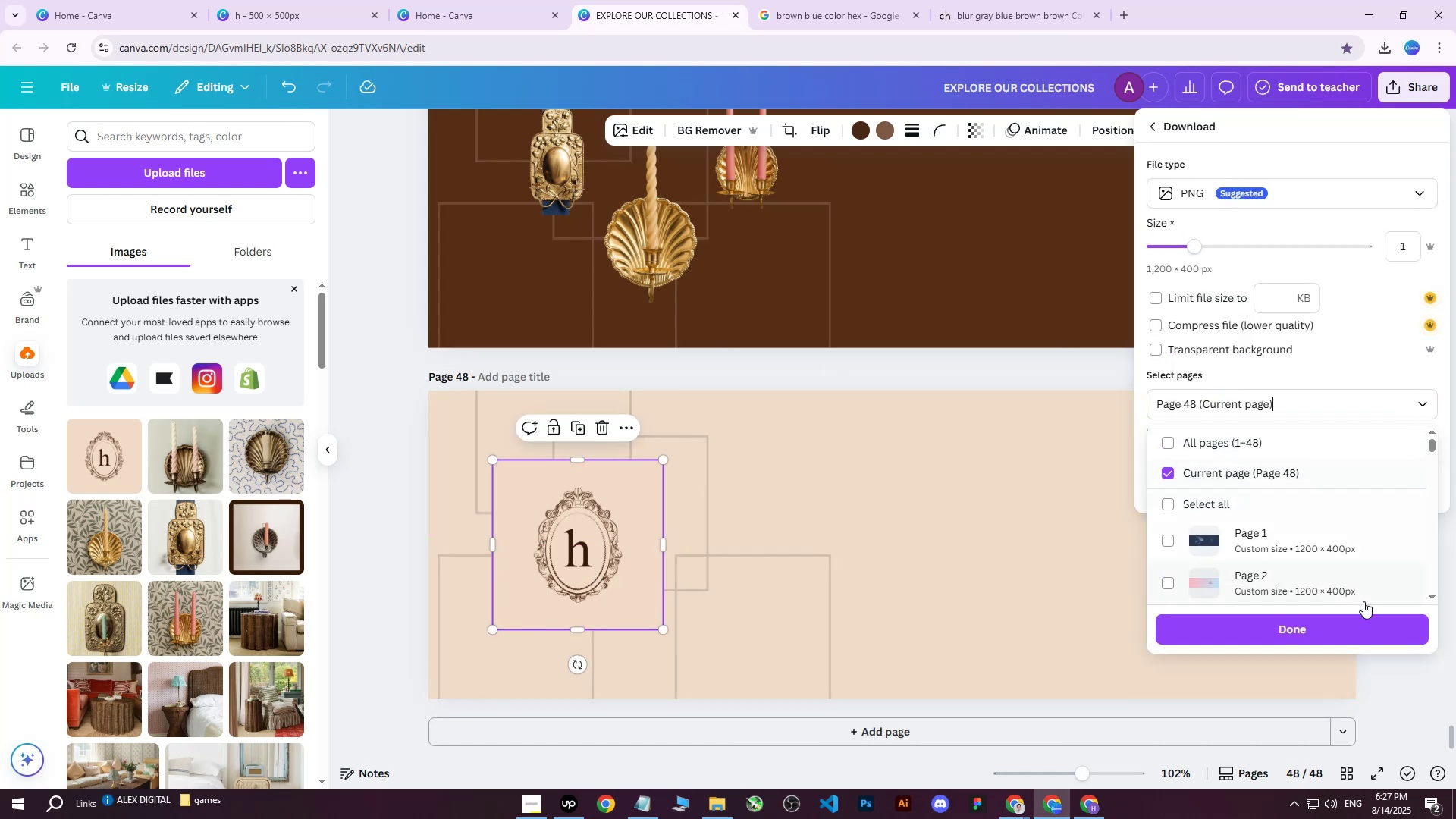 
triple_click([1329, 620])
 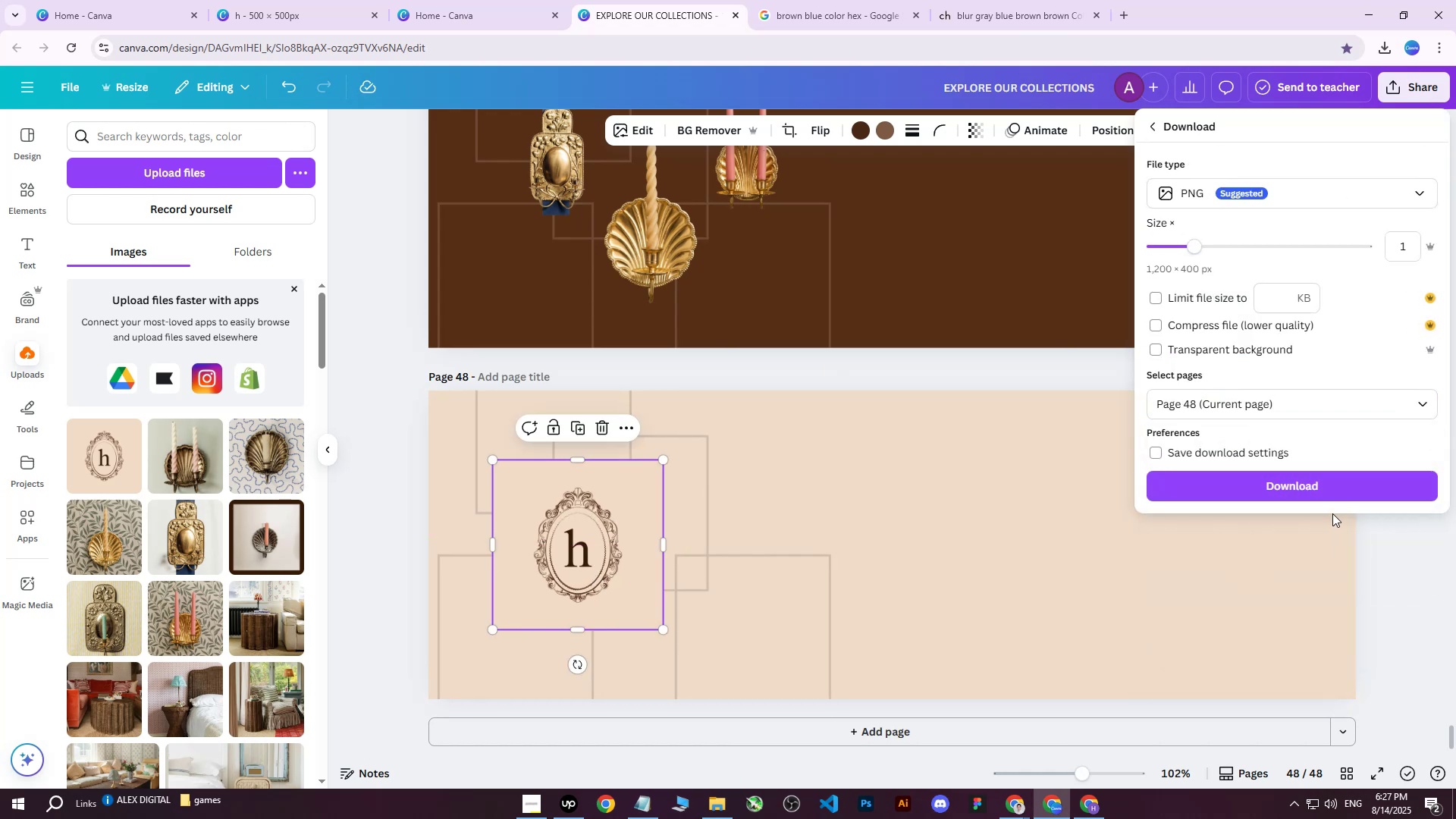 
left_click([1326, 492])
 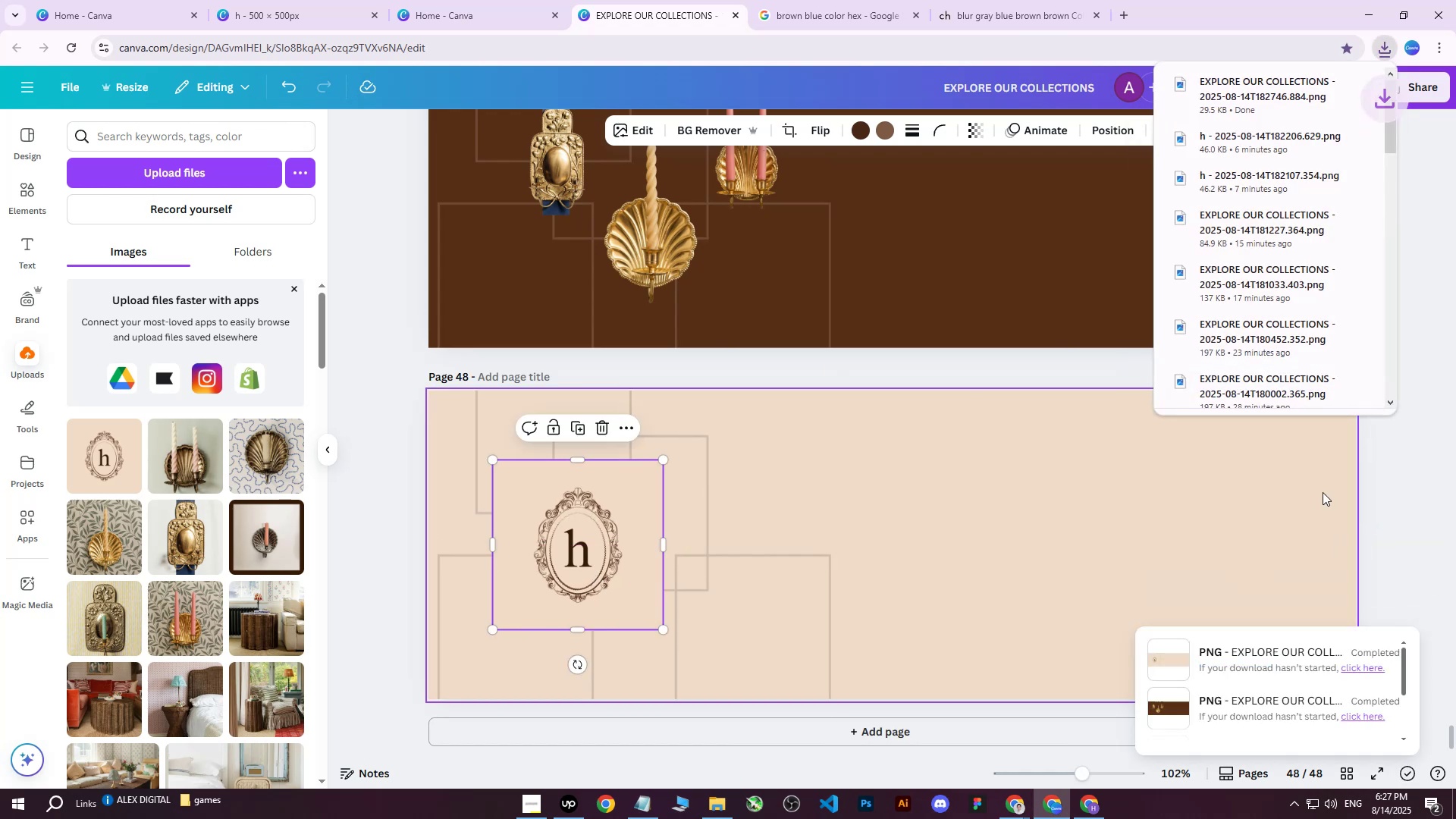 
wait(5.13)
 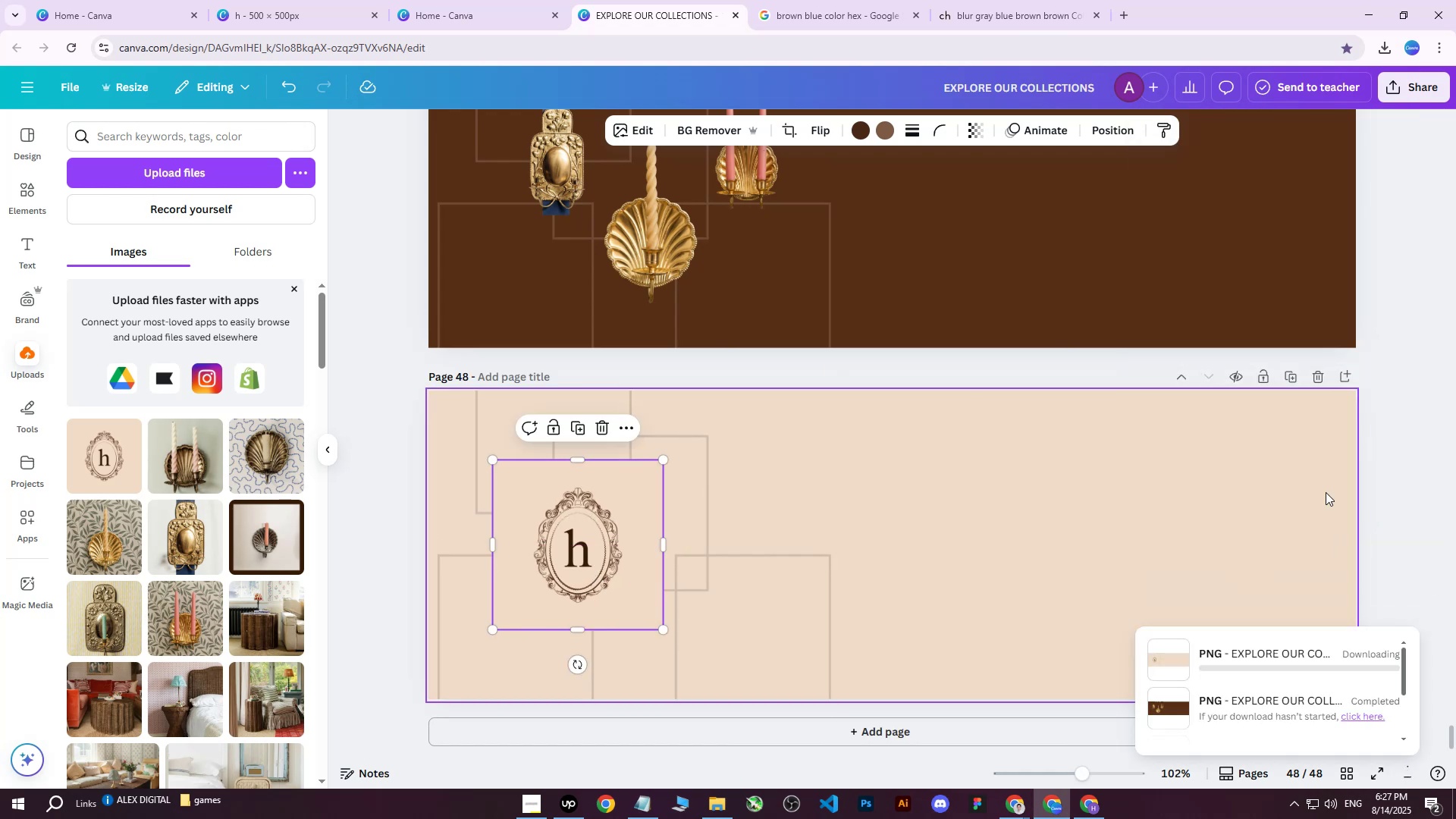 
left_click([1450, 534])
 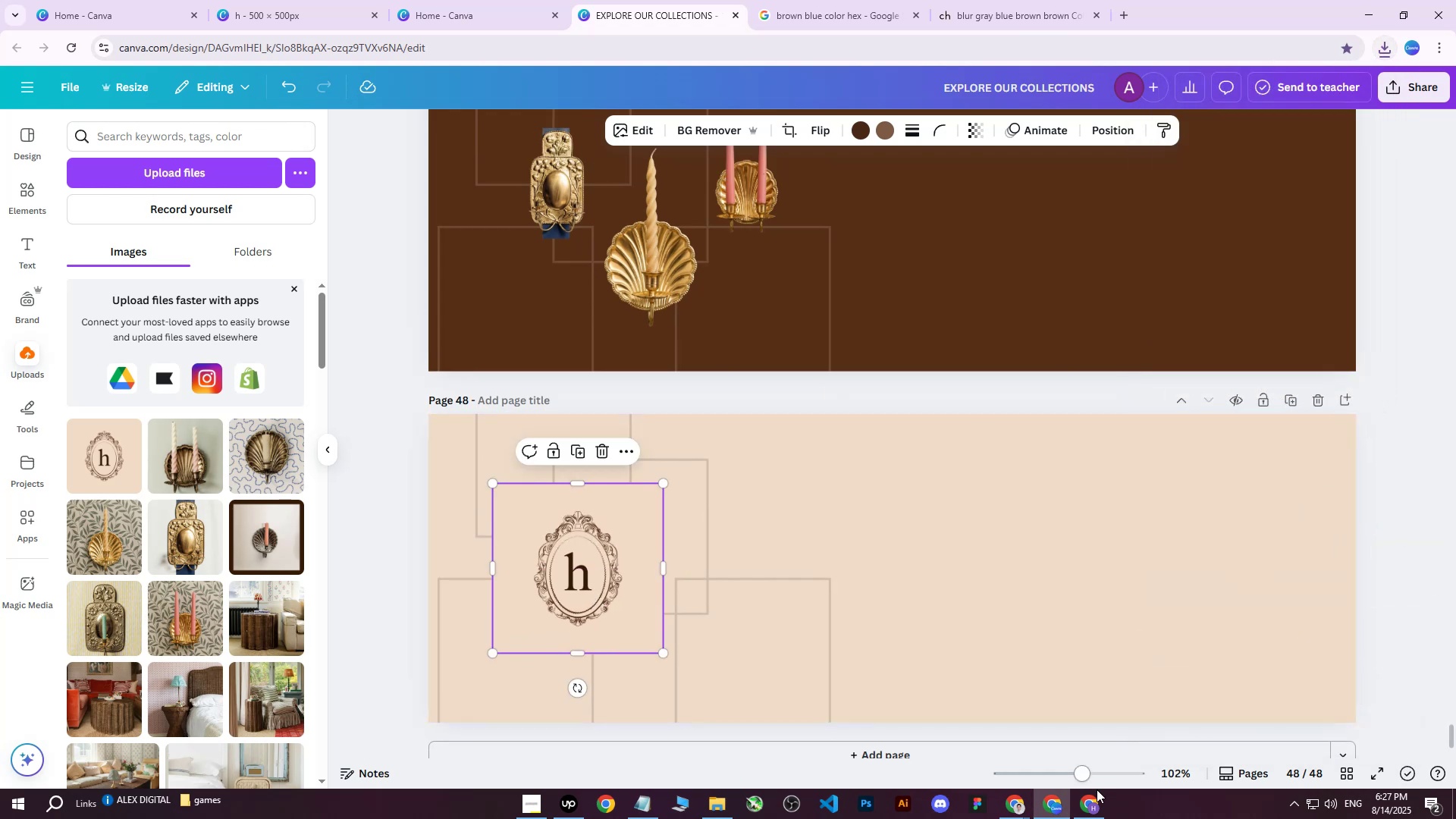 
left_click([1094, 797])
 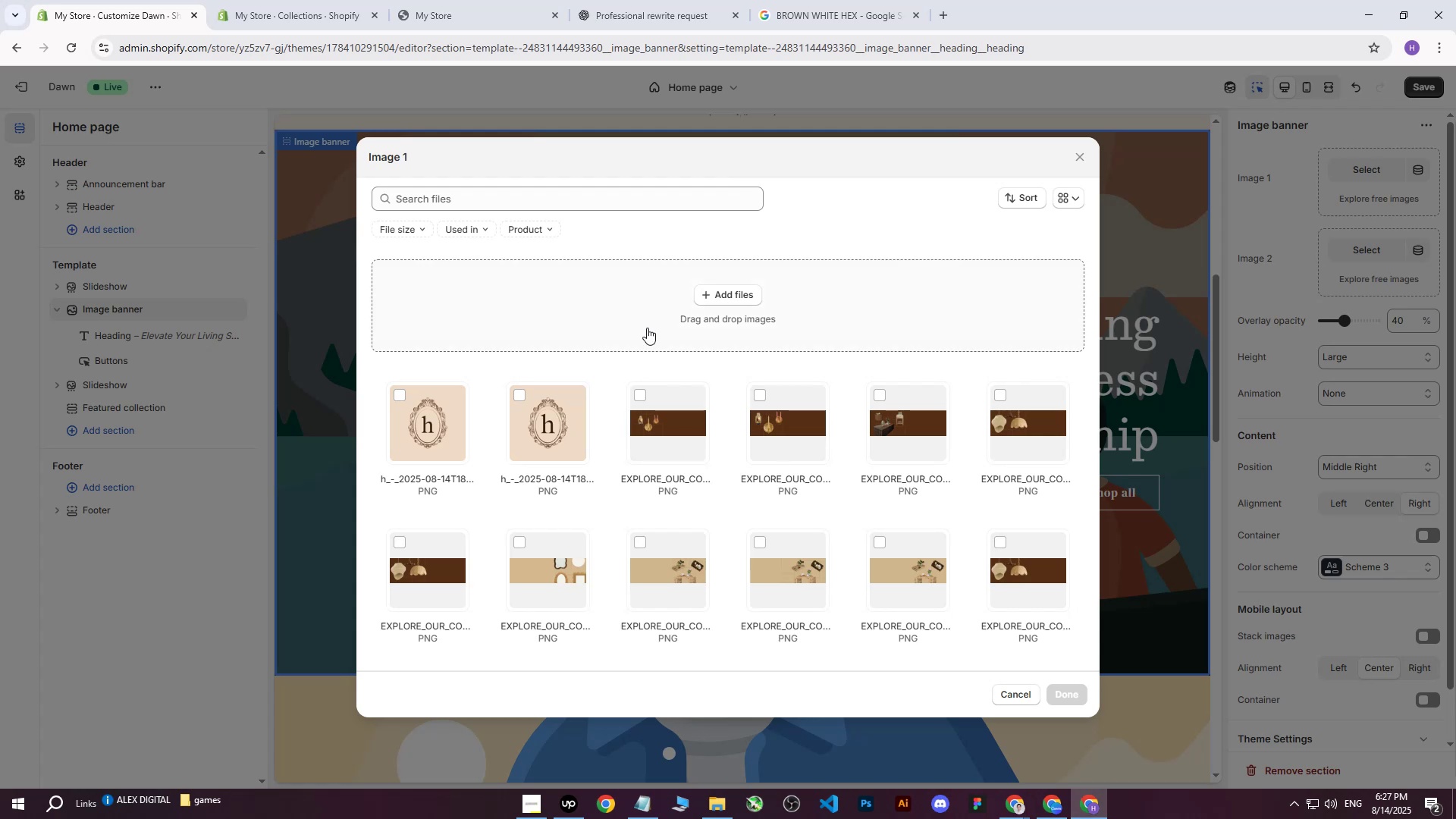 
left_click([708, 283])
 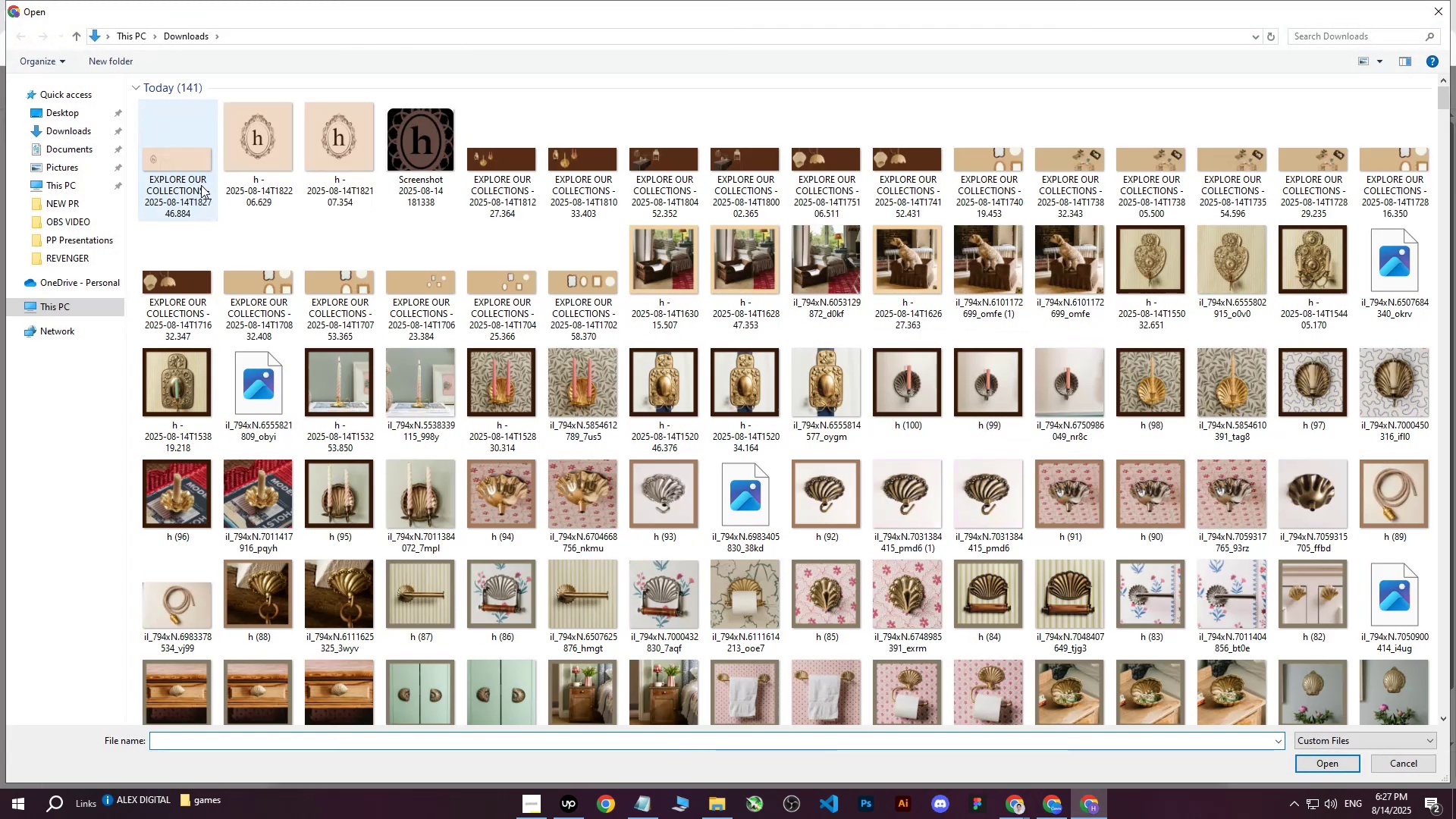 
left_click([169, 144])
 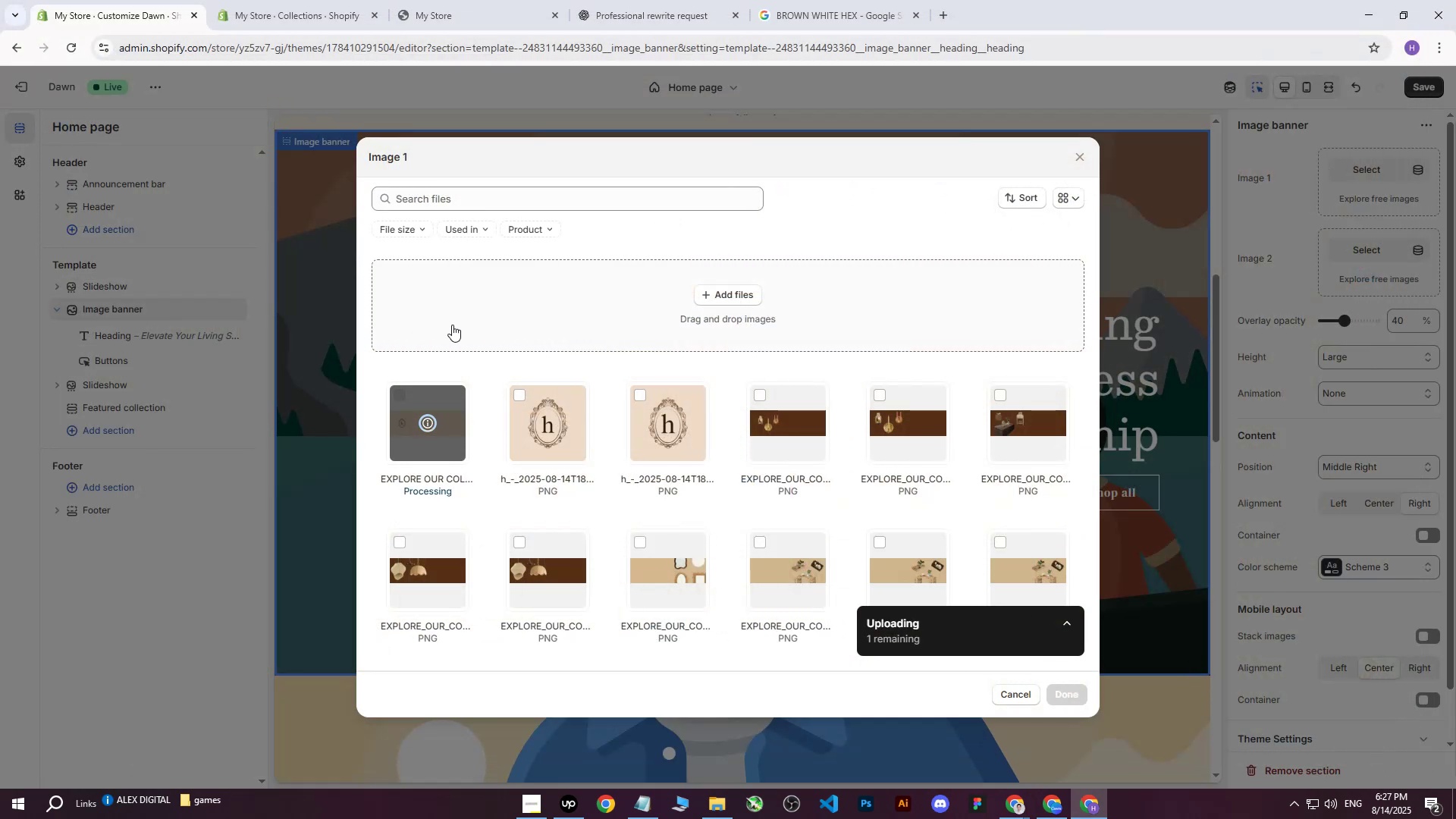 
wait(5.51)
 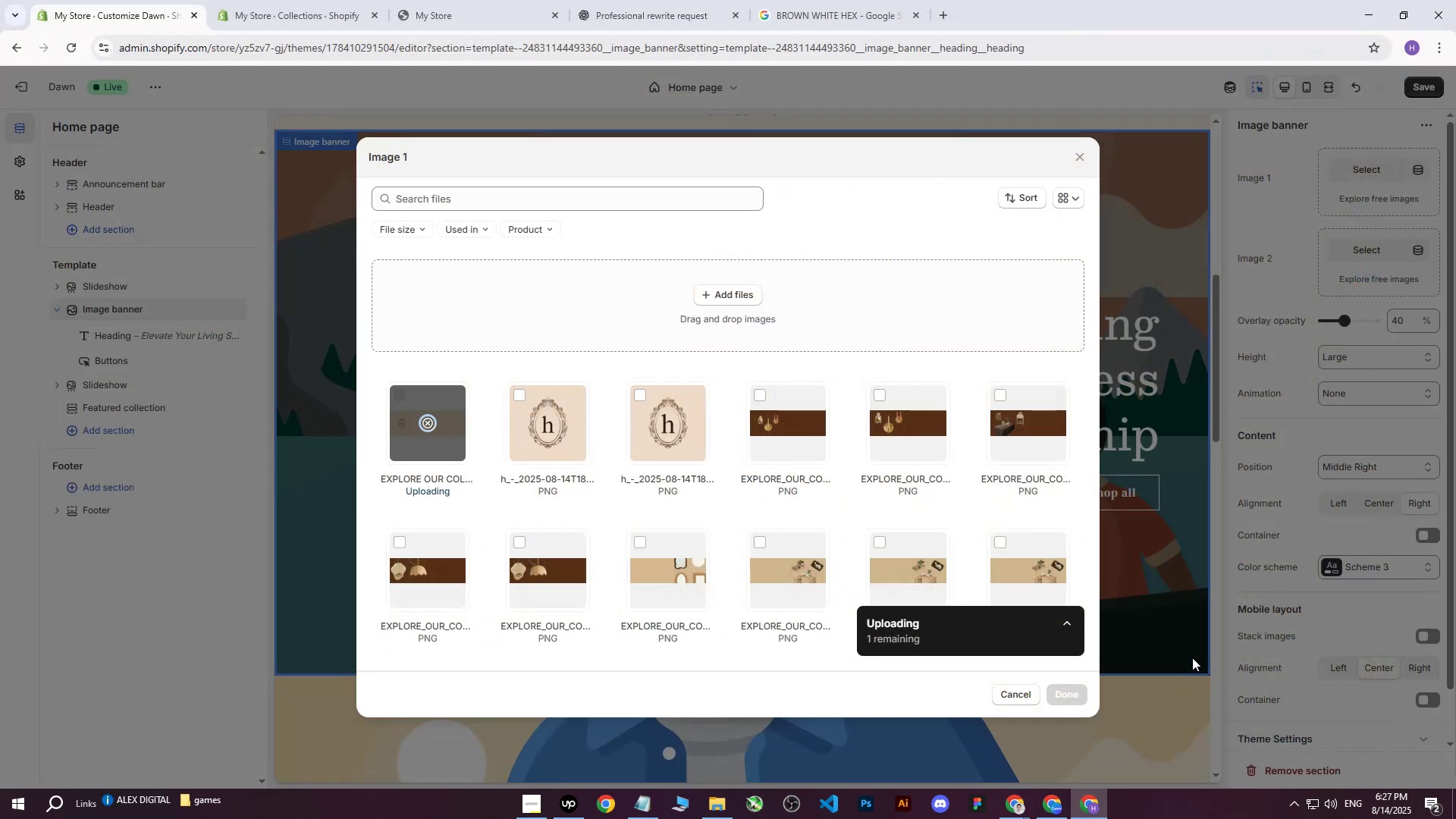 
left_click([1068, 695])
 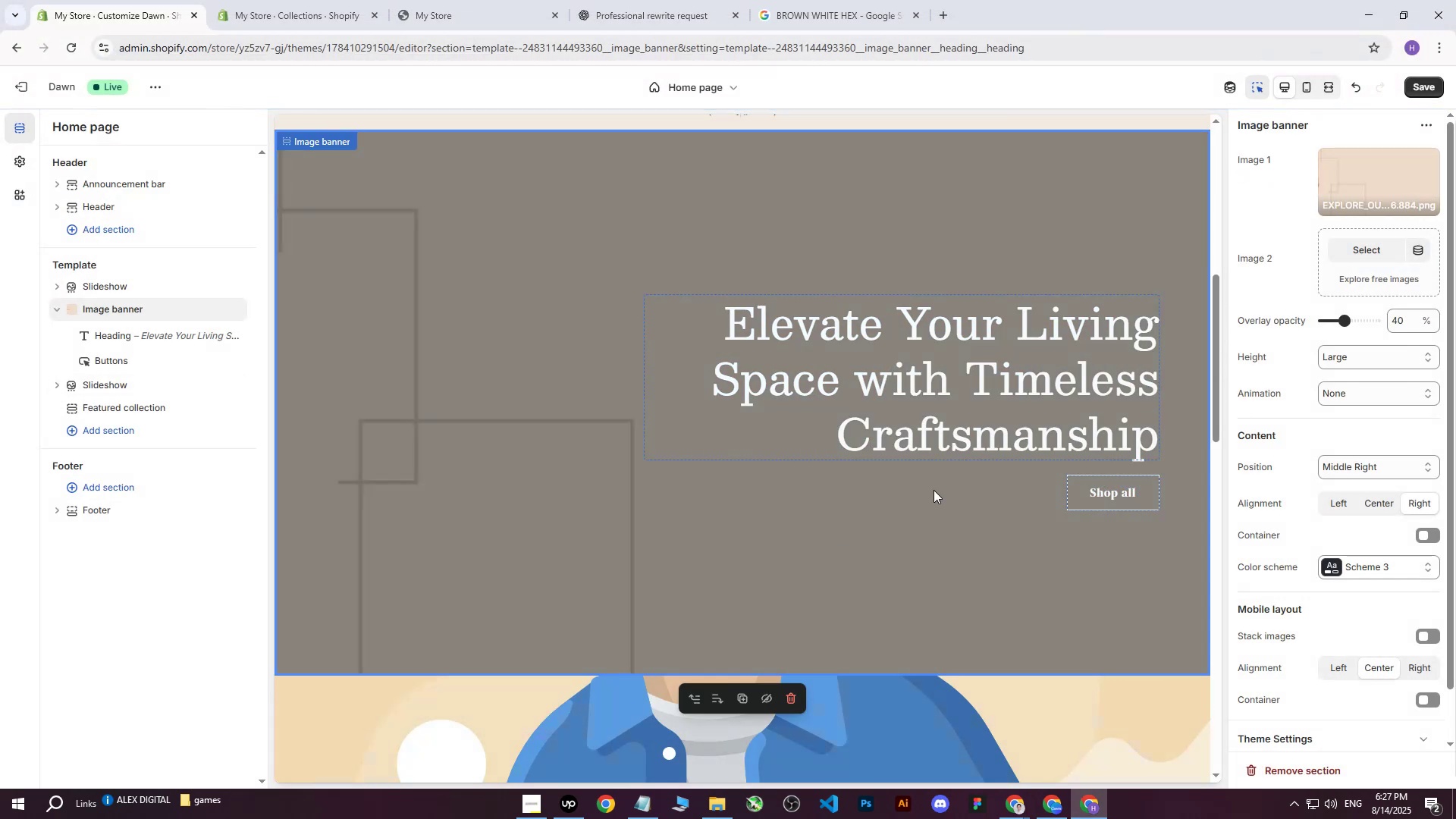 
left_click([1415, 85])
 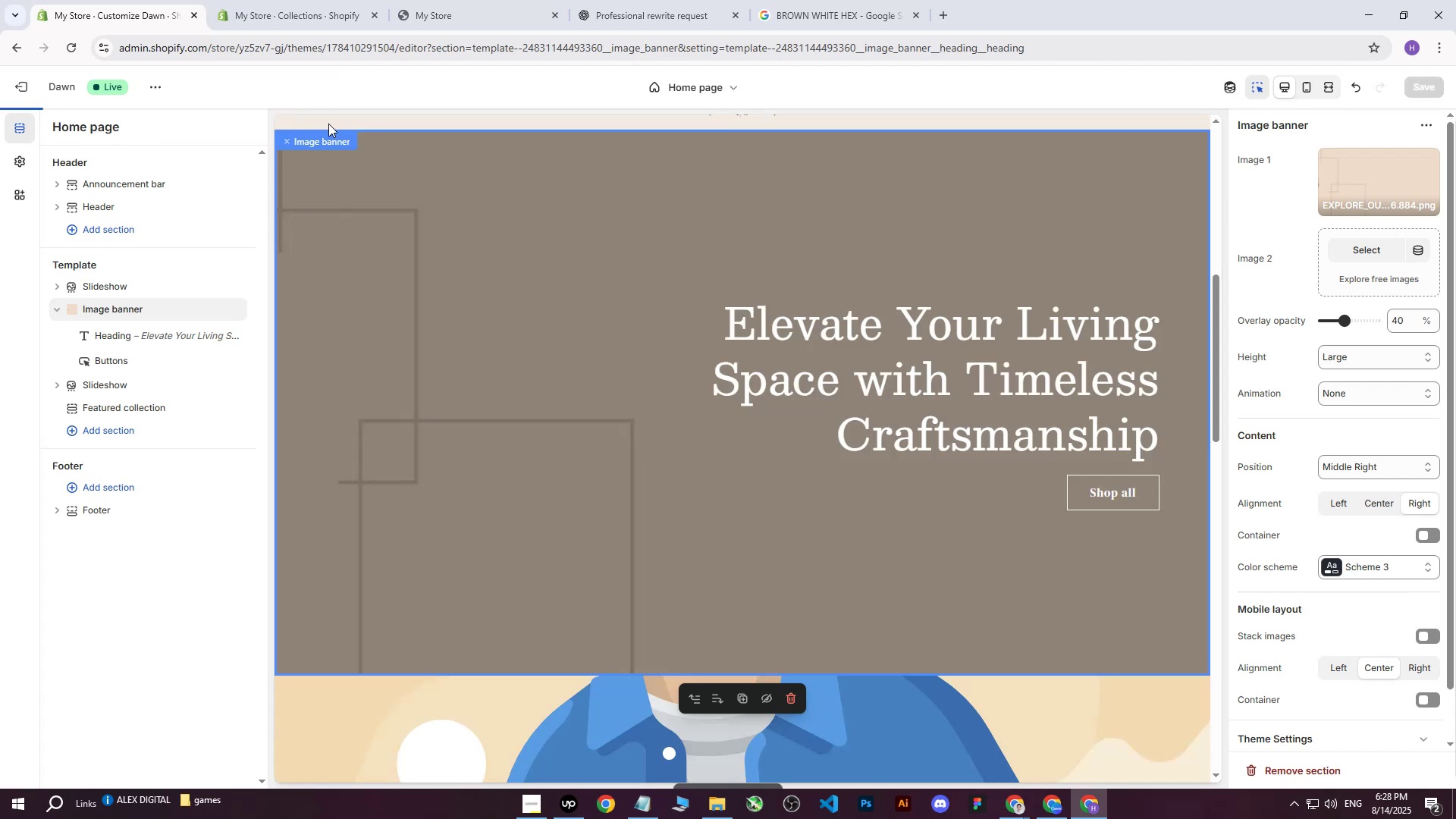 
left_click([267, 0])
 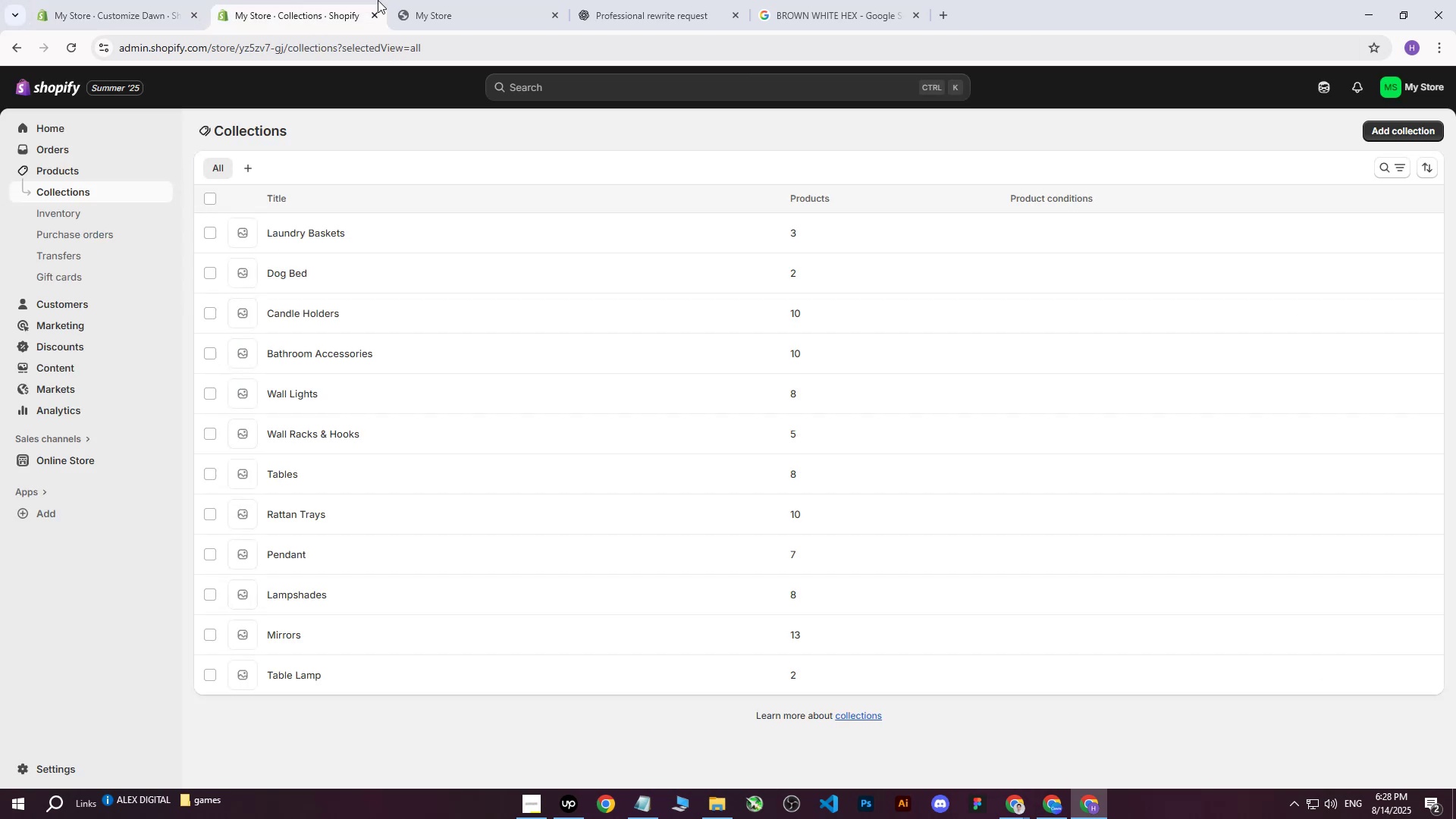 
left_click([507, 0])
 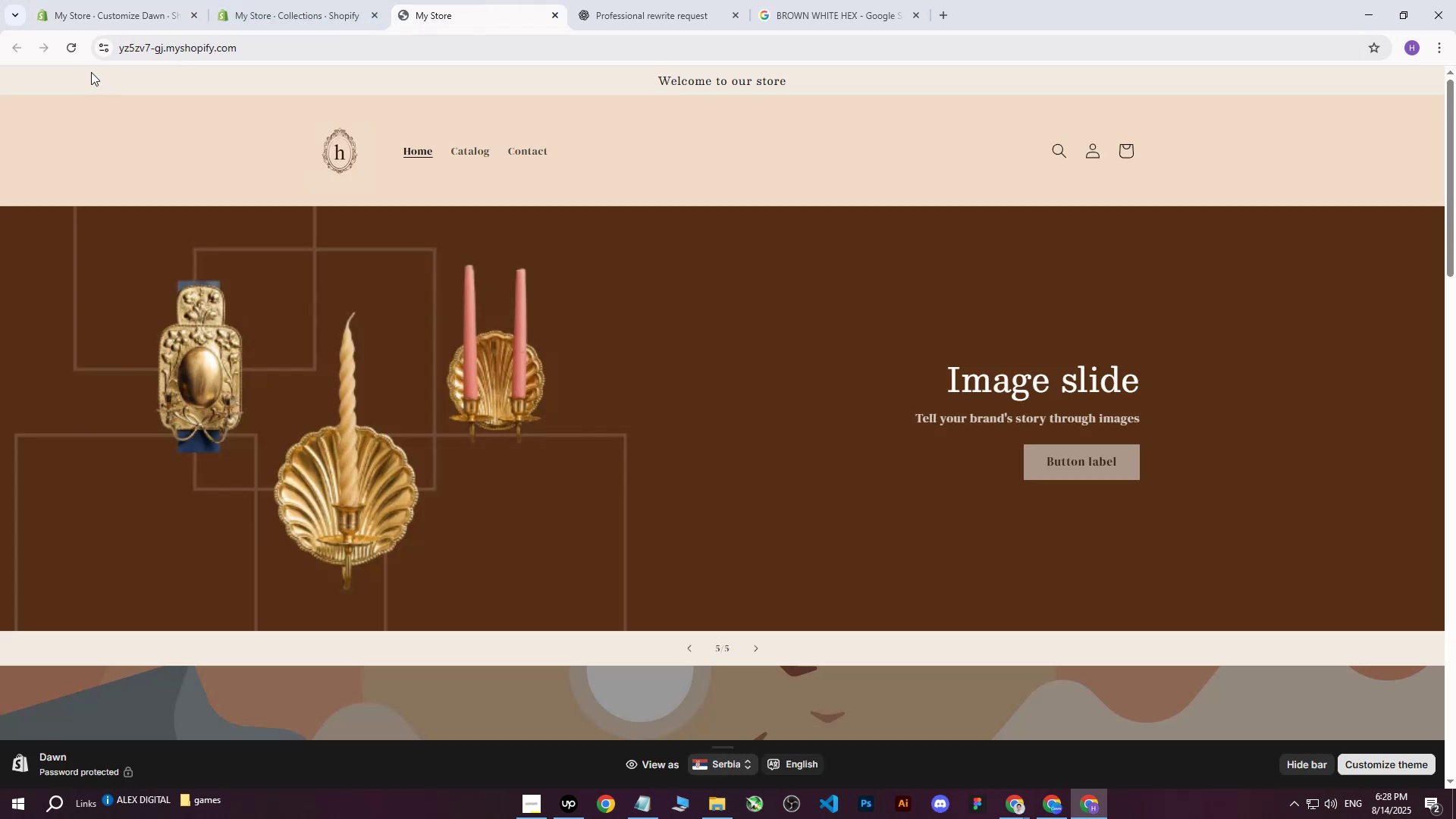 
left_click([77, 52])
 